 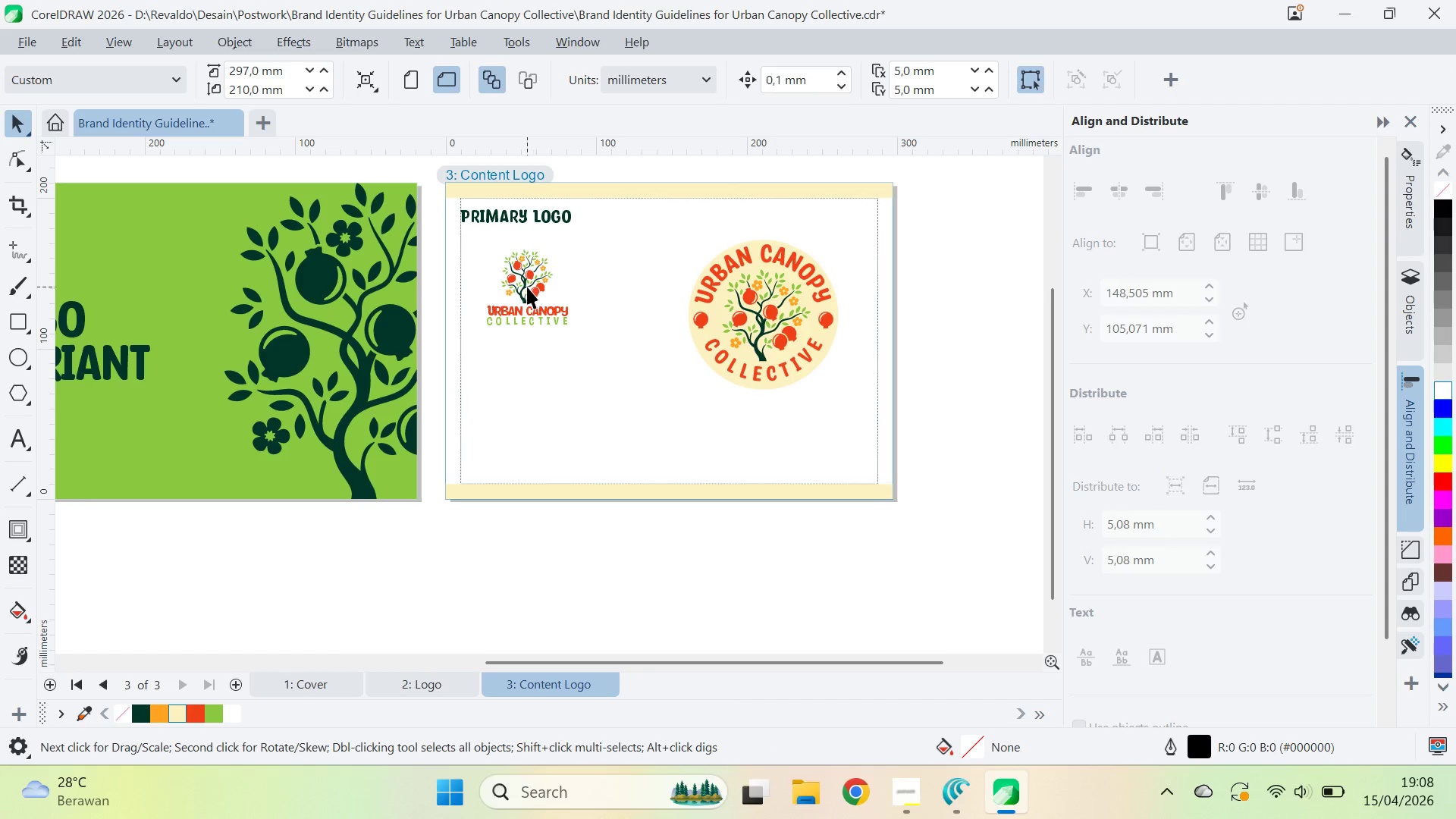 
left_click_drag(start_coordinate=[529, 293], to_coordinate=[541, 287])
 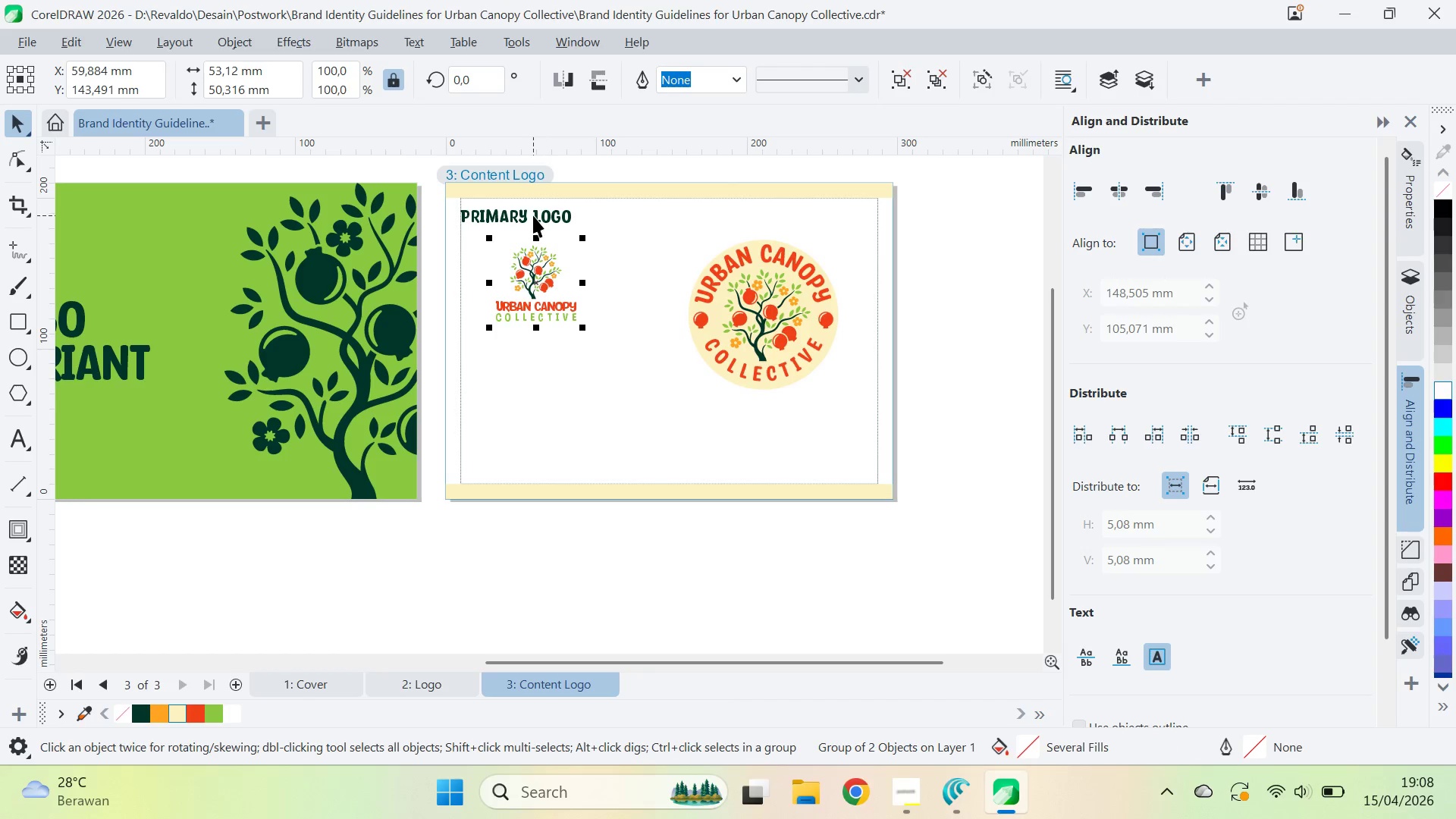 
double_click([533, 215])
 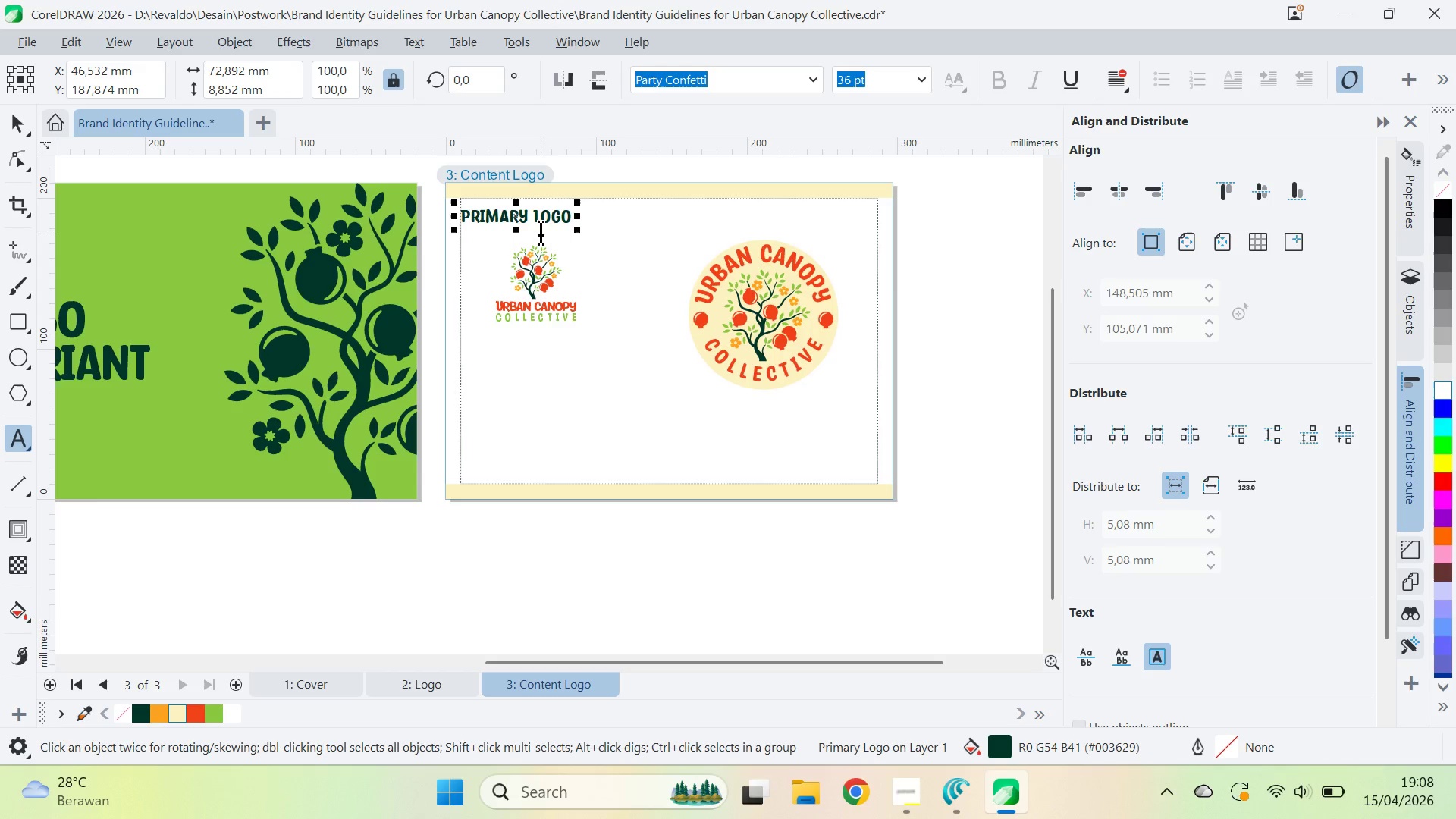 
key(Backspace)
 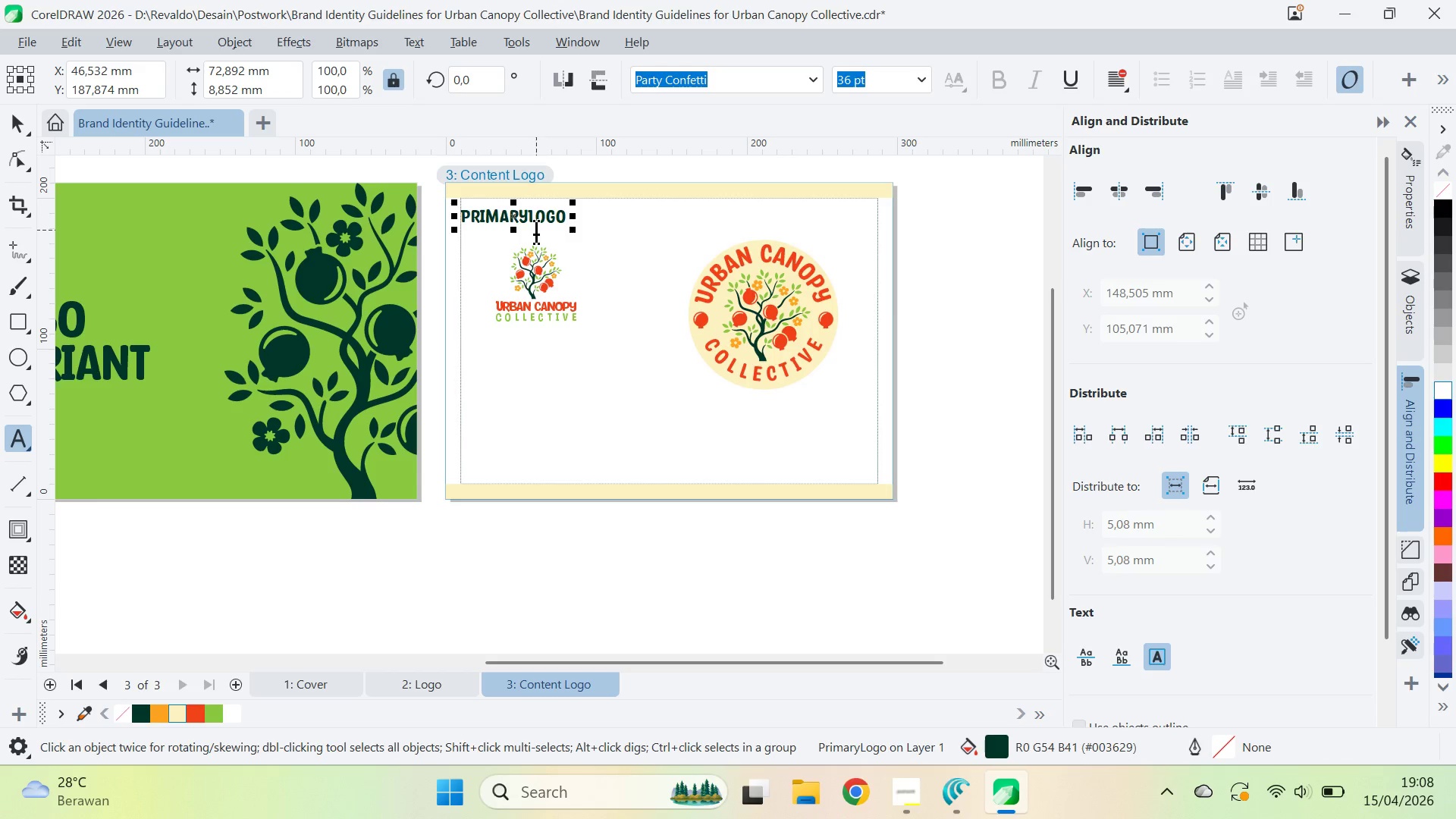 
key(Control+Backspace)
 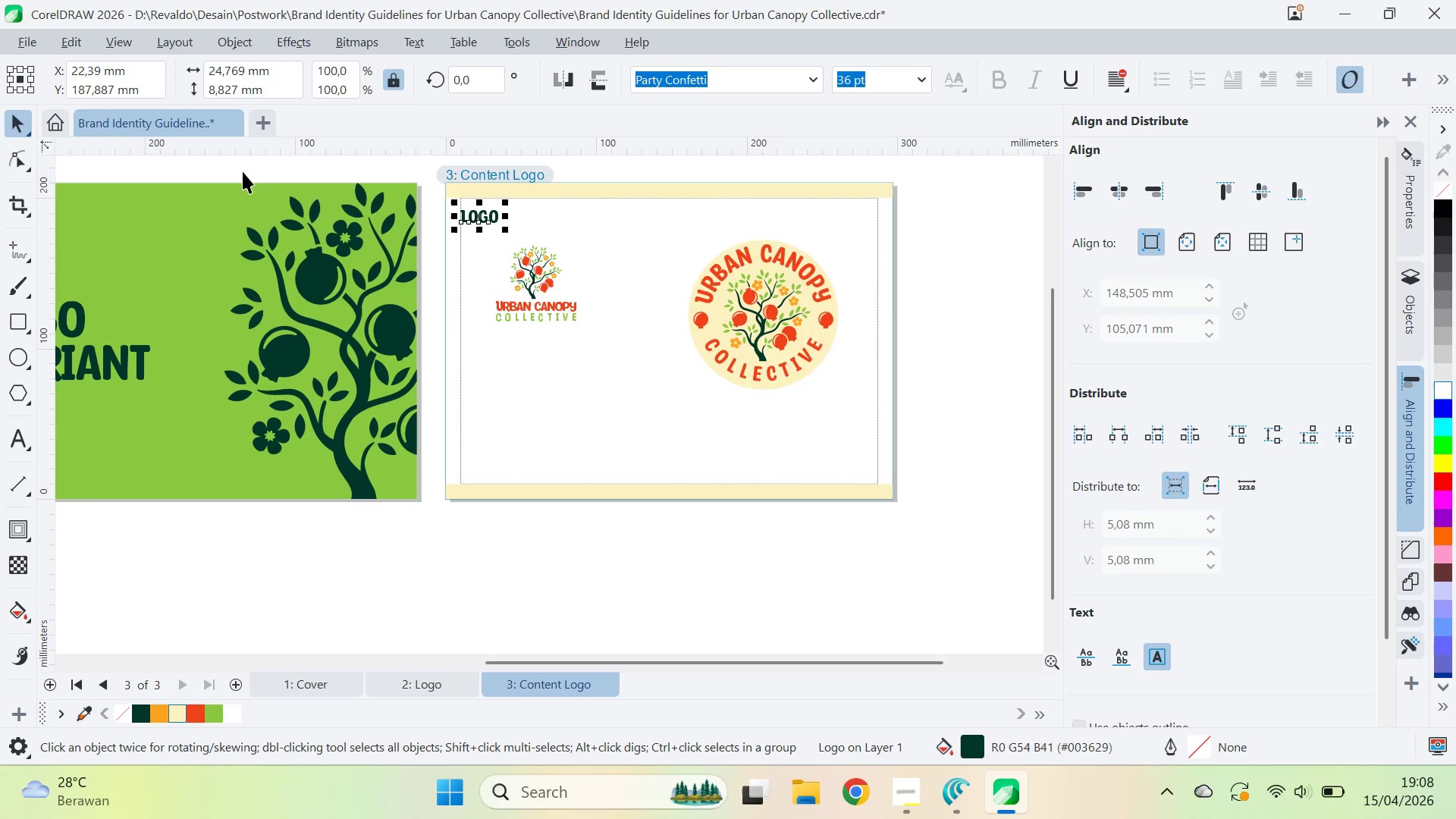 
scroll: coordinate [554, 261], scroll_direction: up, amount: 4.0
 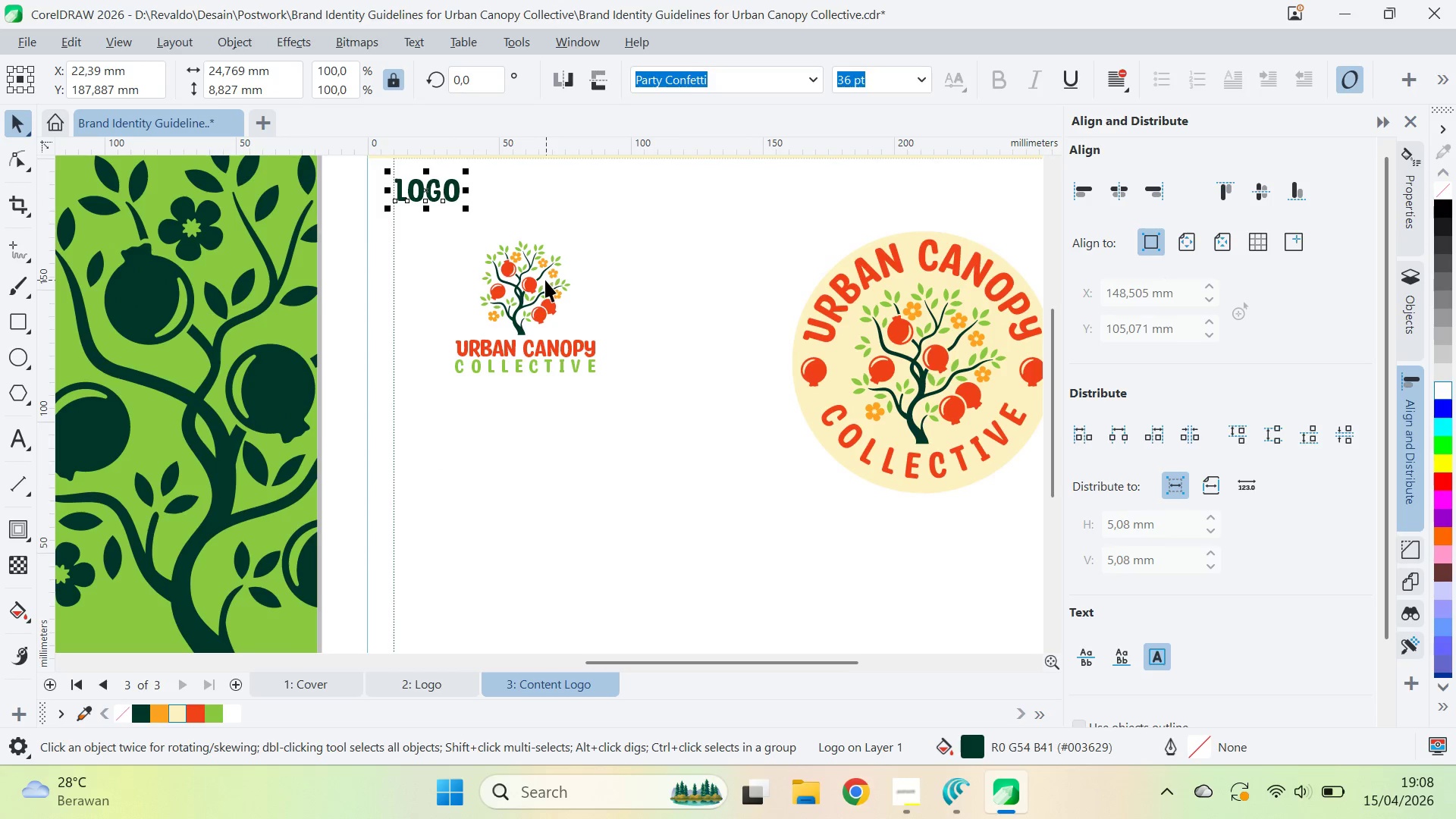 
left_click([545, 280])
 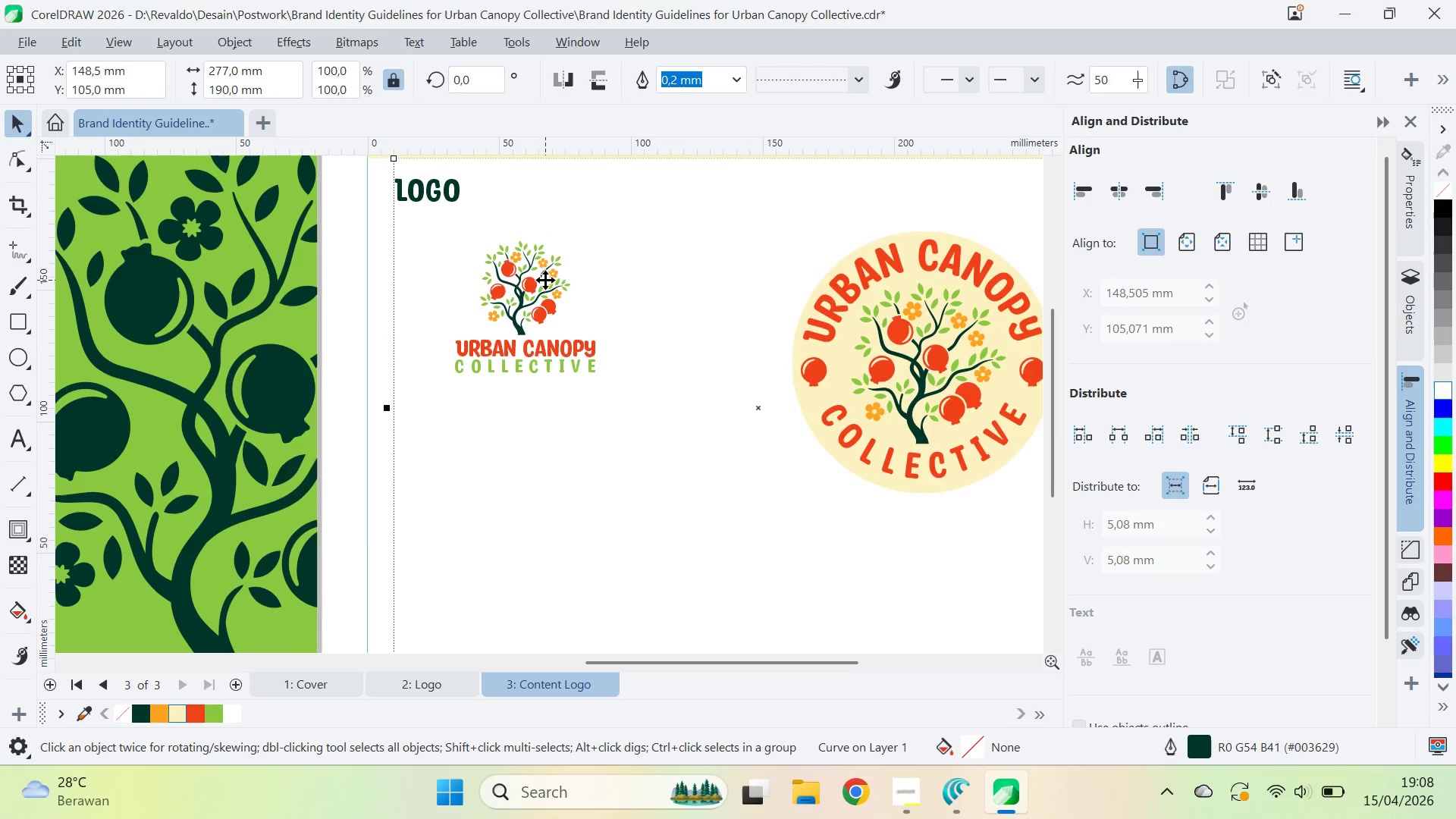 
key(Alt+Tab)
 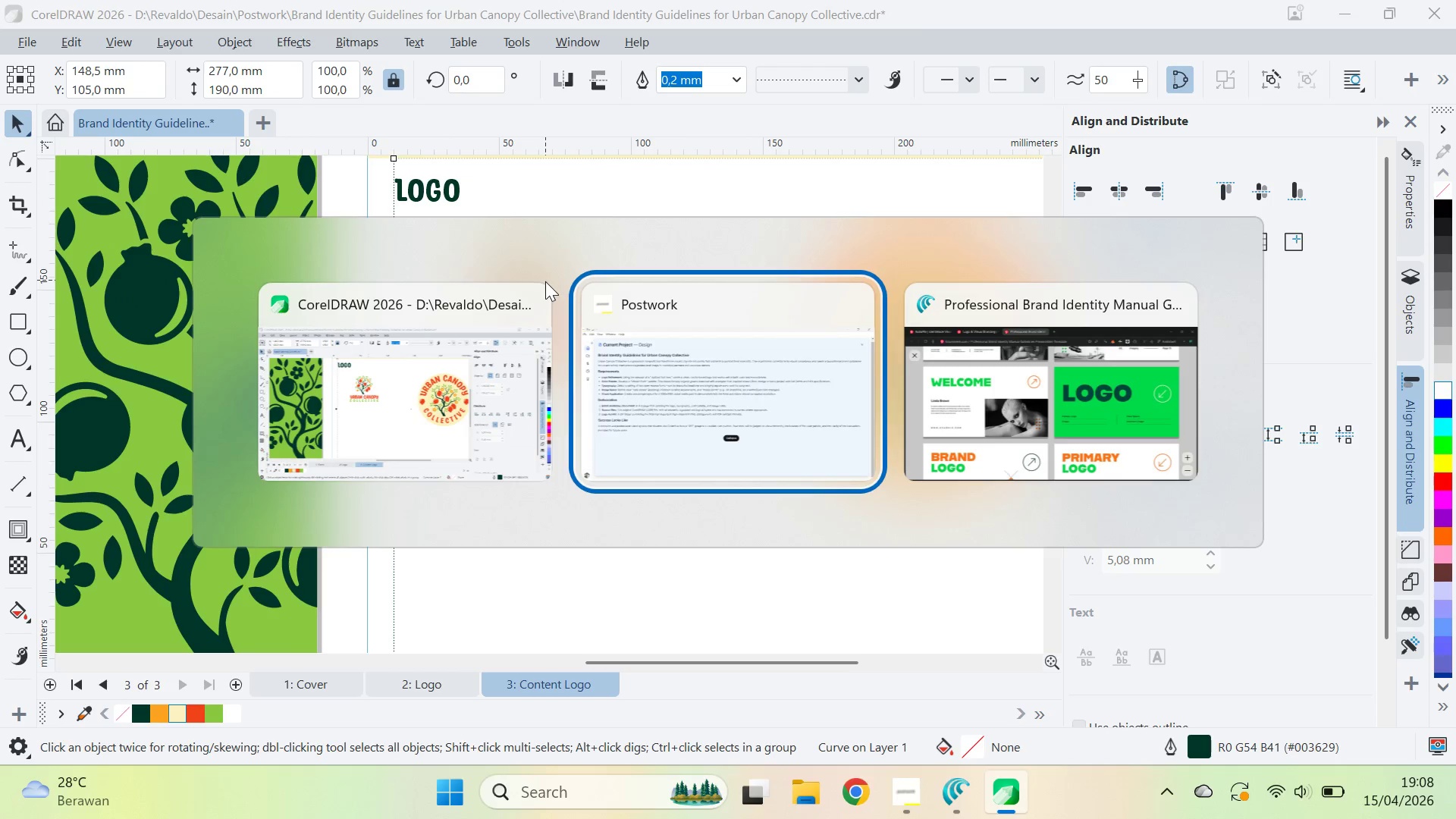 
key(Alt+Tab)
 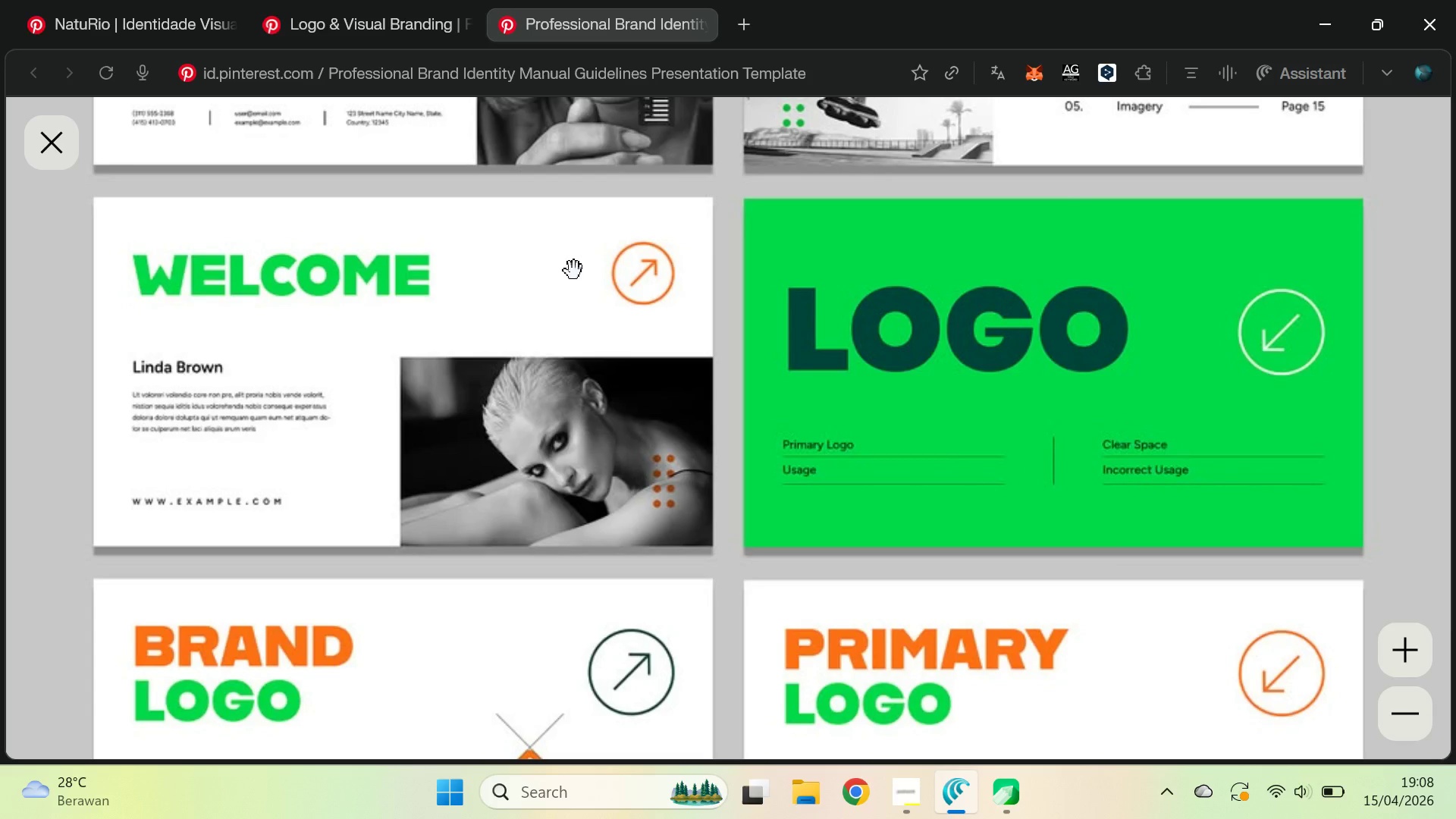 
key(Backquote)
 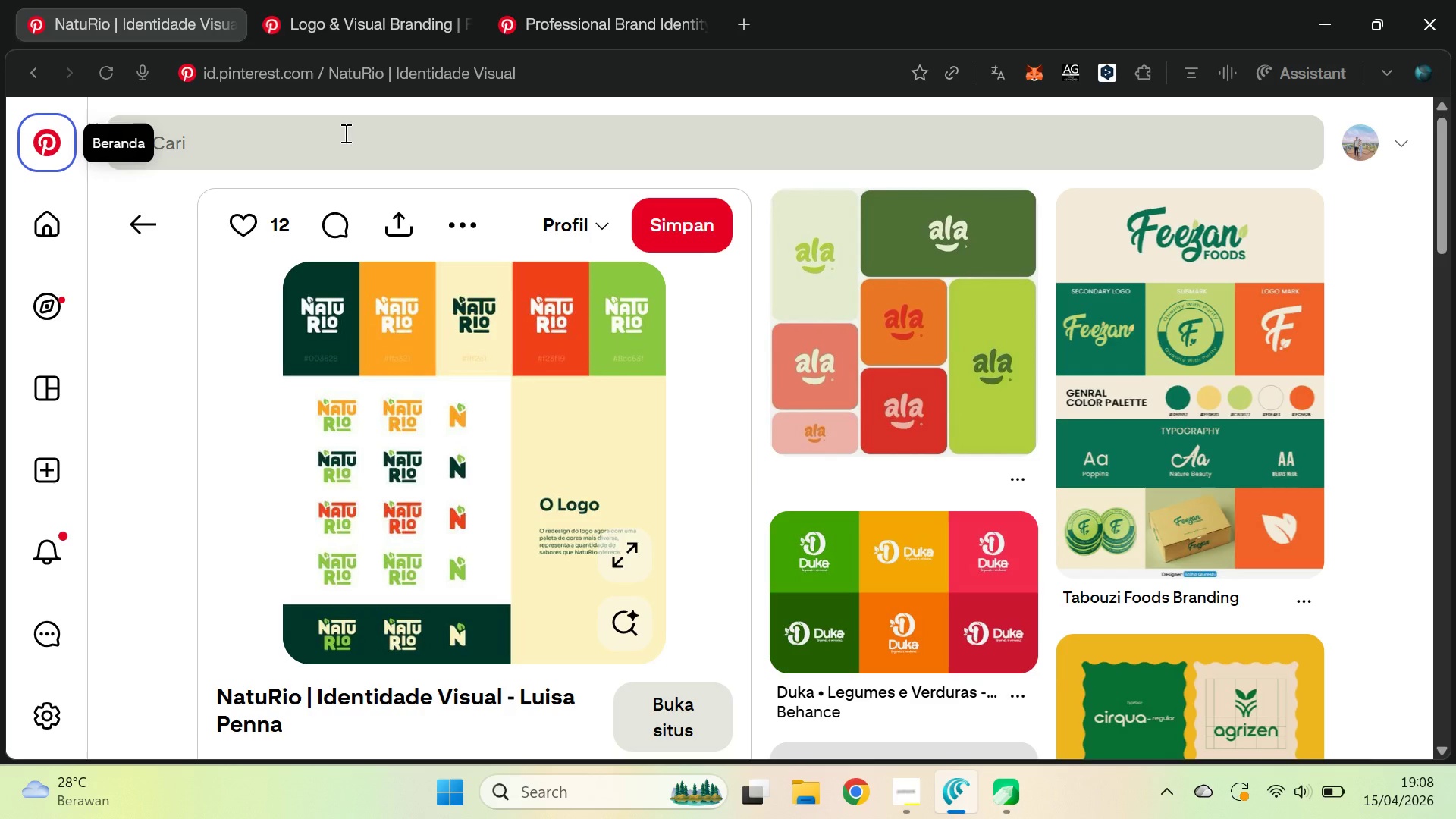 
type(bradn)
key(Backspace)
key(Backspace)
type(nd identiry)
key(Backspace)
key(Backspace)
type(ty)
 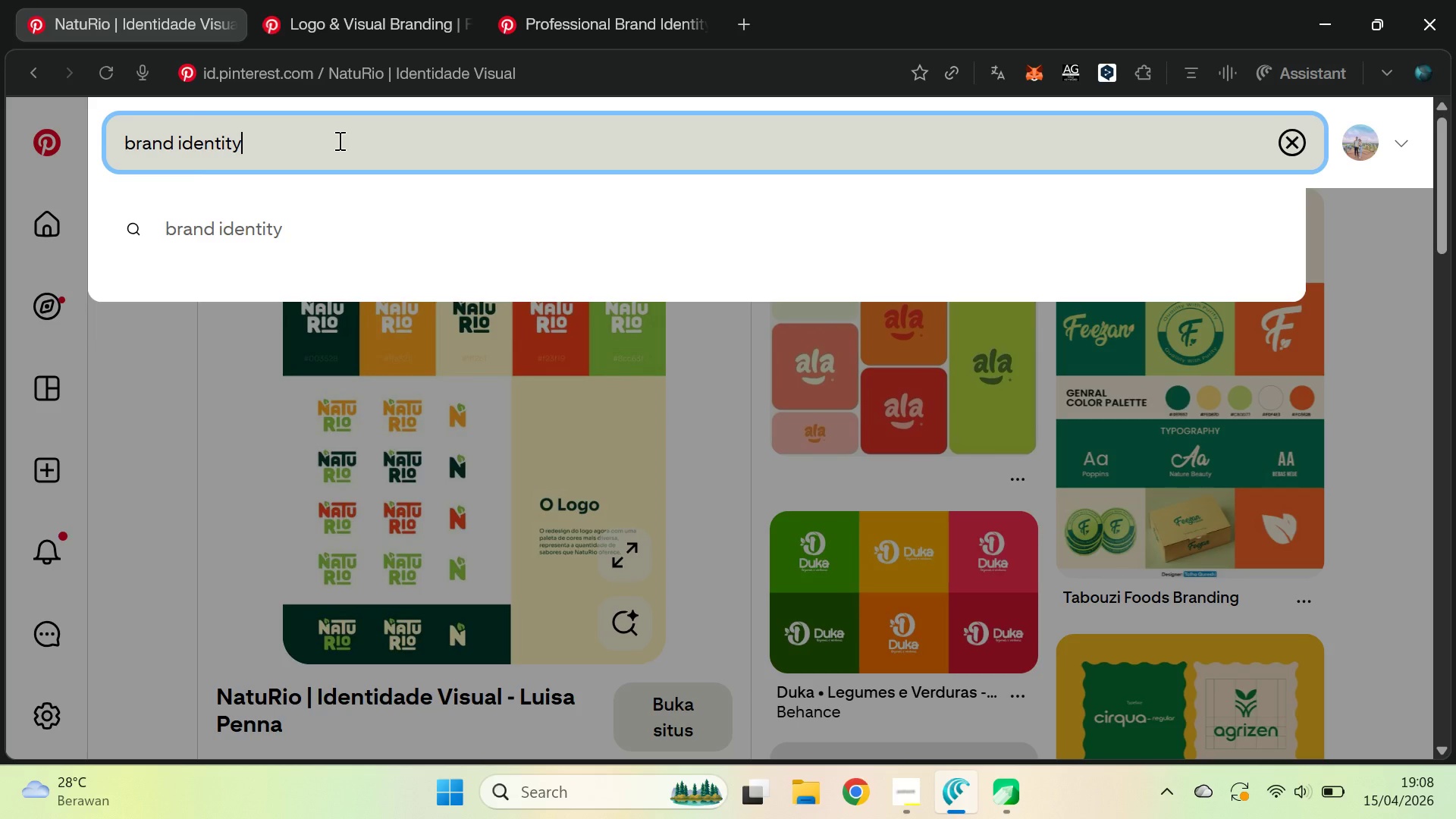 
key(Enter)
 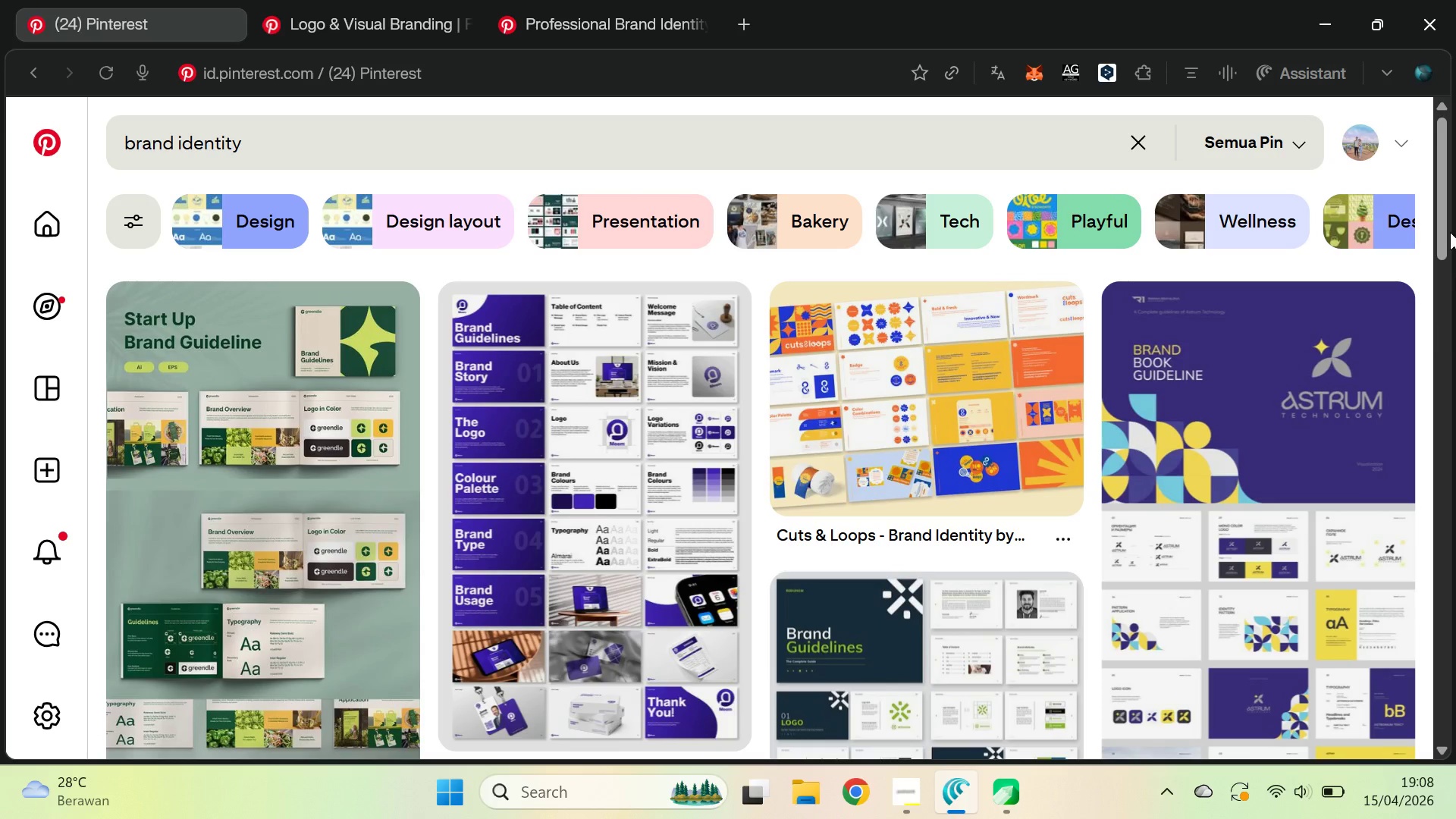 
left_click_drag(start_coordinate=[1448, 199], to_coordinate=[1455, 199])
 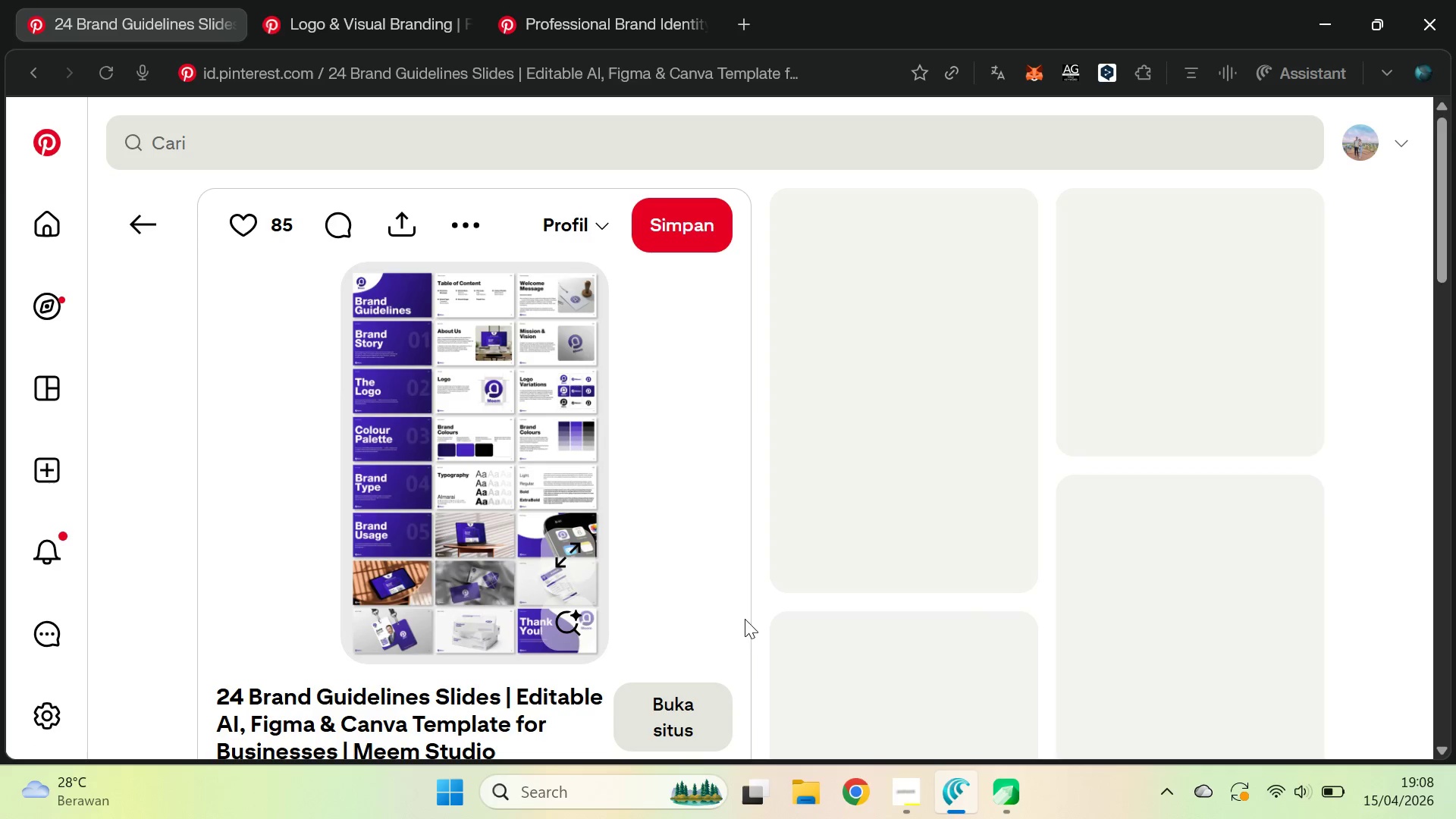 
left_click([570, 558])
 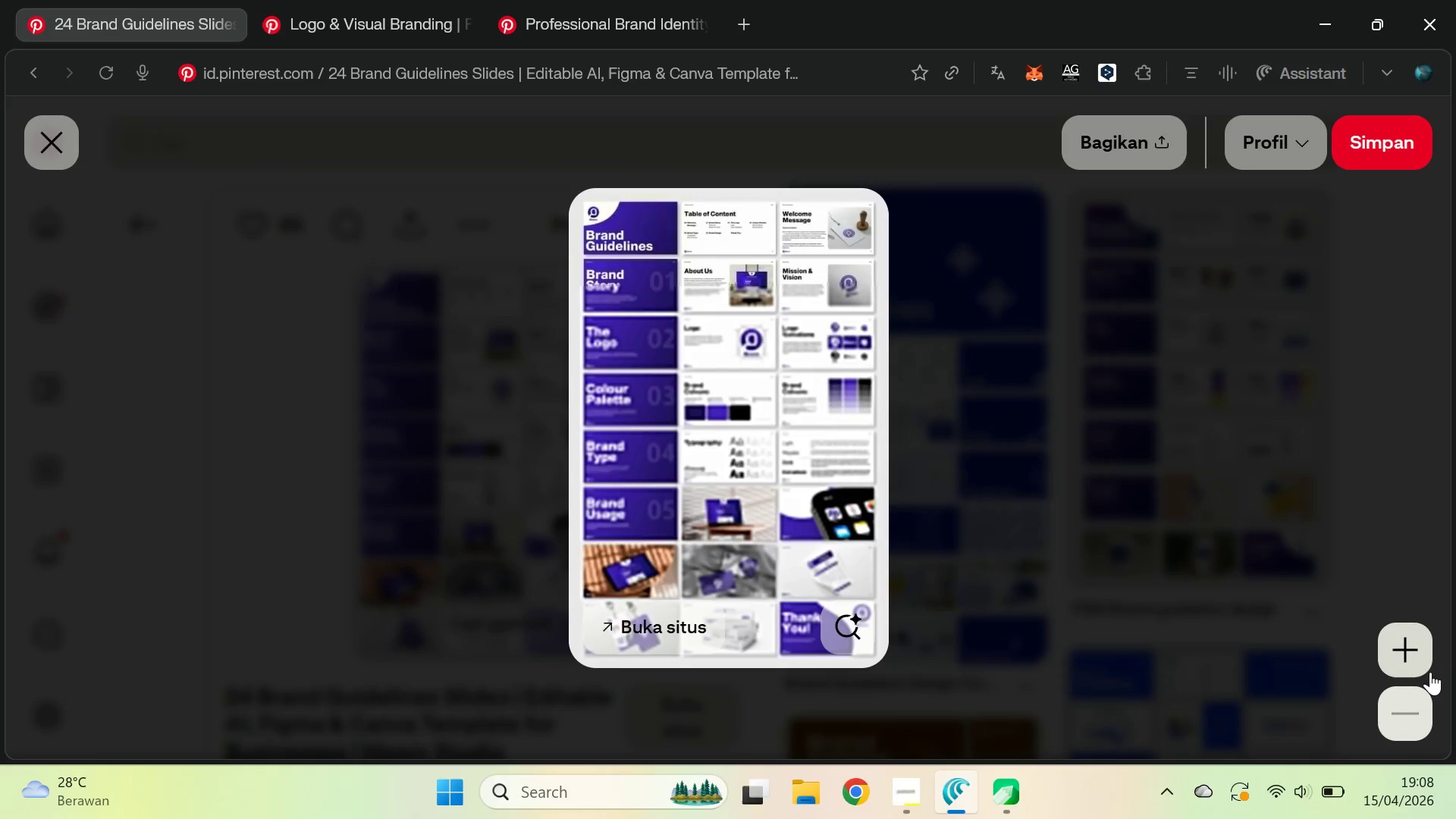 
left_click([1423, 661])
 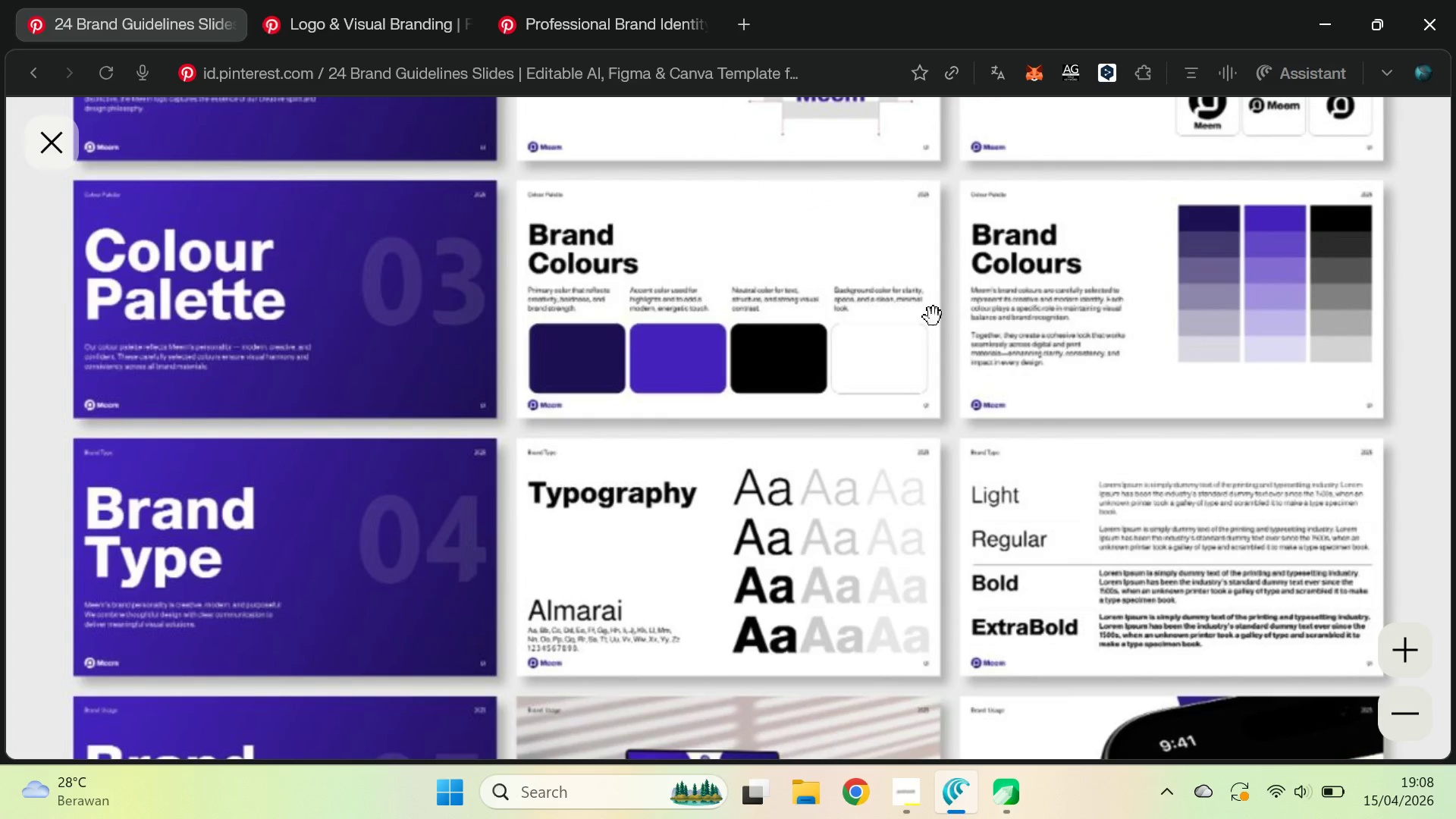 
left_click_drag(start_coordinate=[934, 317], to_coordinate=[944, 585])
 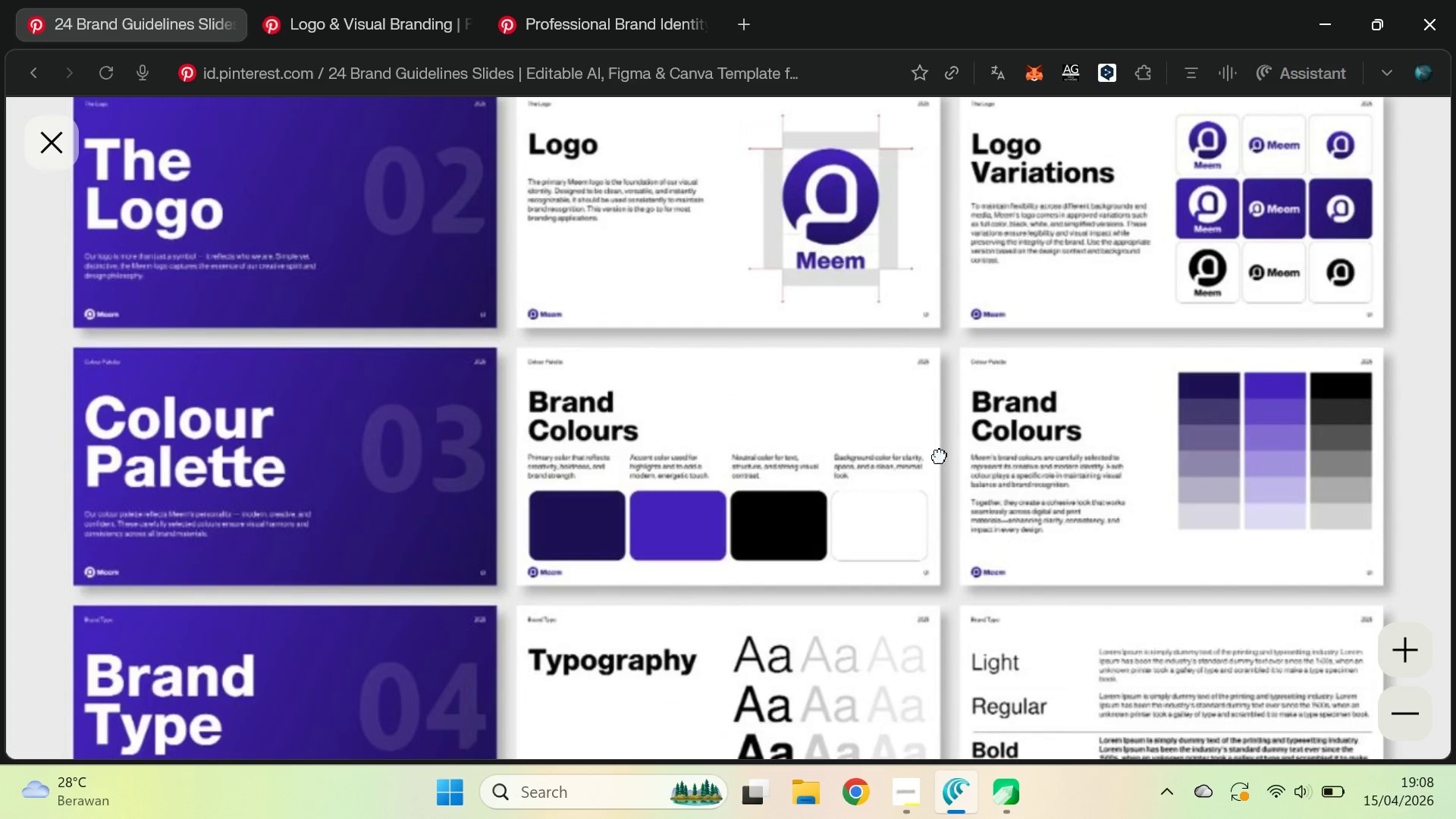 
left_click_drag(start_coordinate=[932, 336], to_coordinate=[965, 392])
 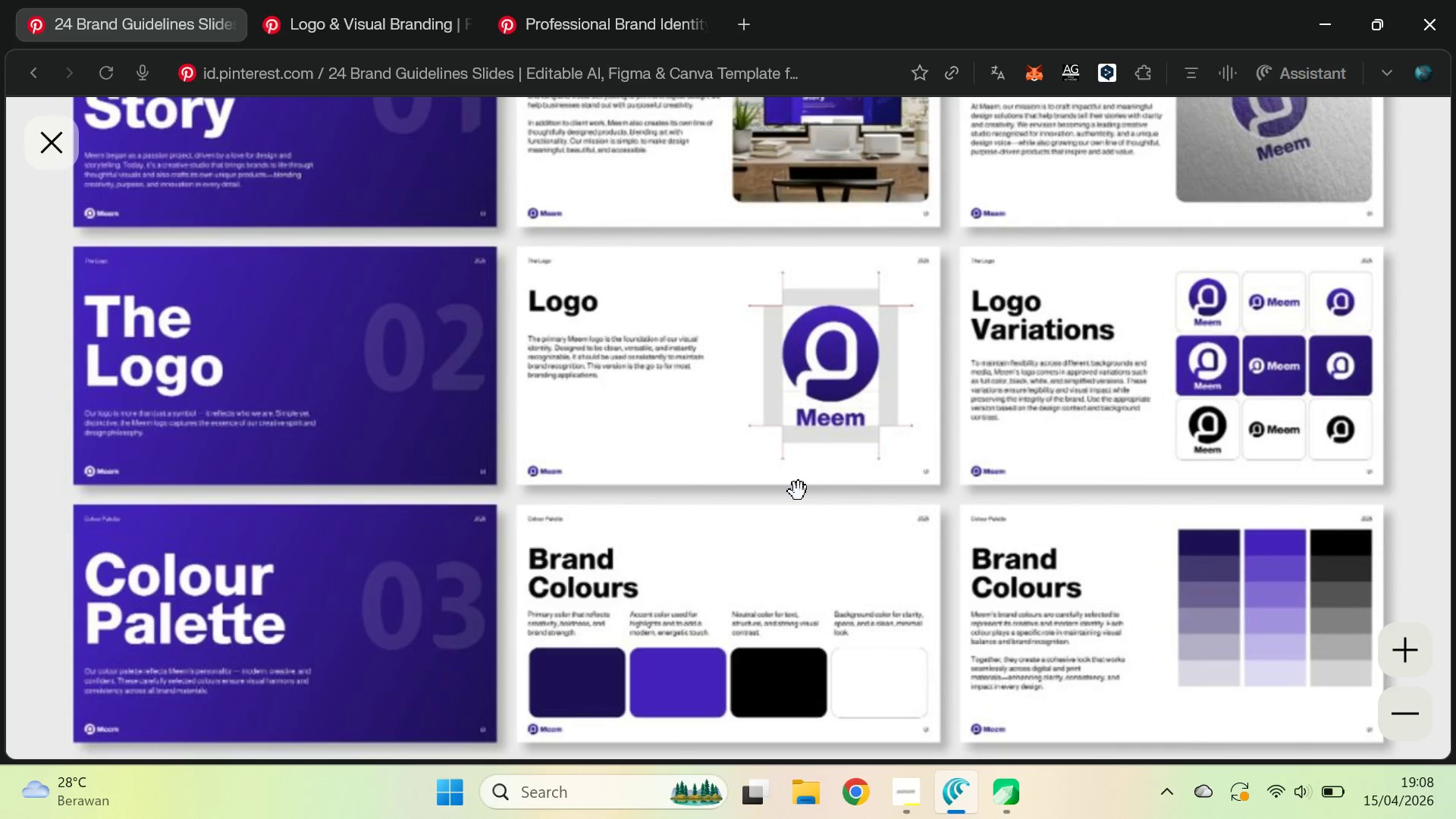 
key(Alt+AltLeft)
 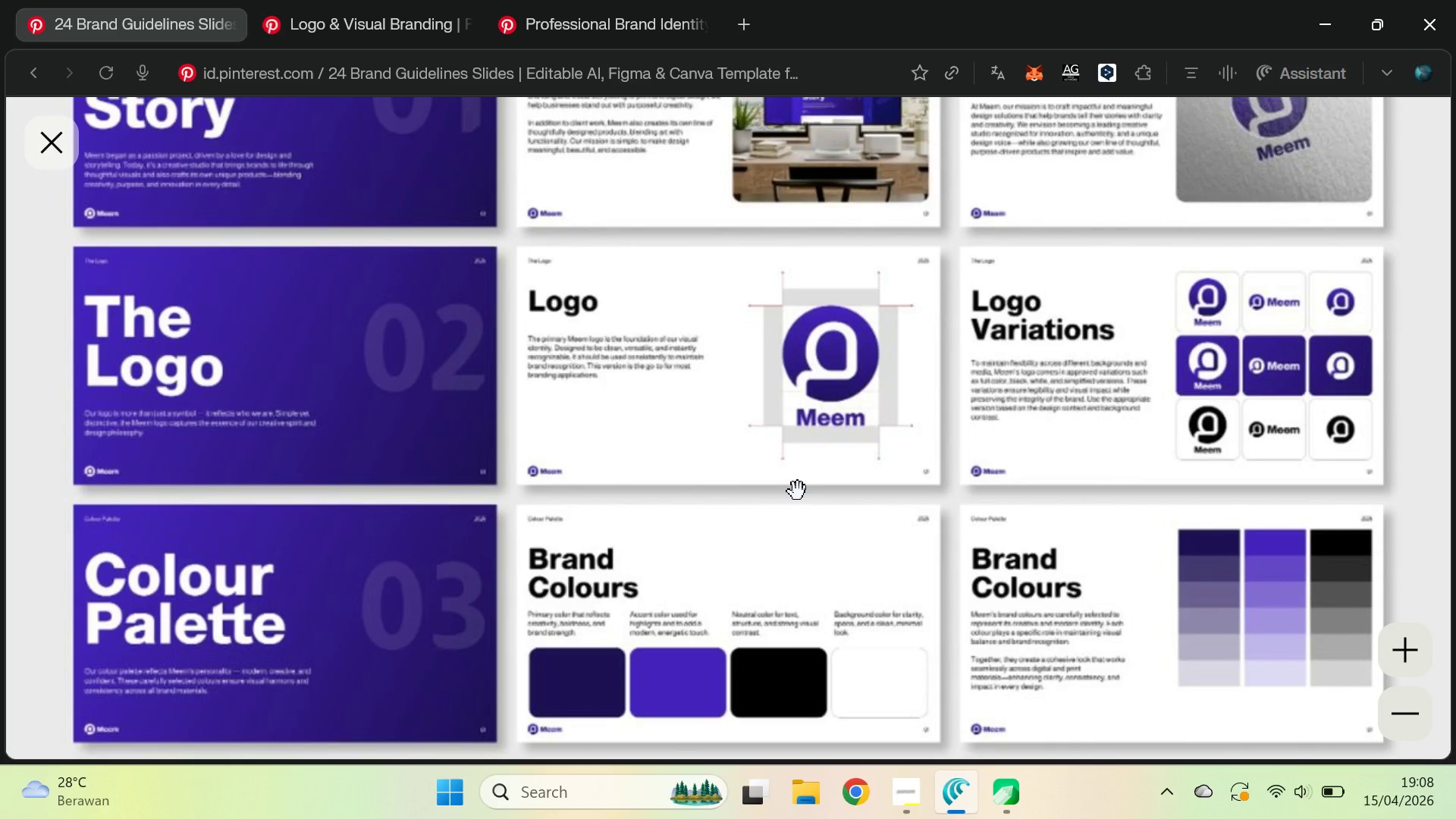 
key(Tab)
type(qvz)
 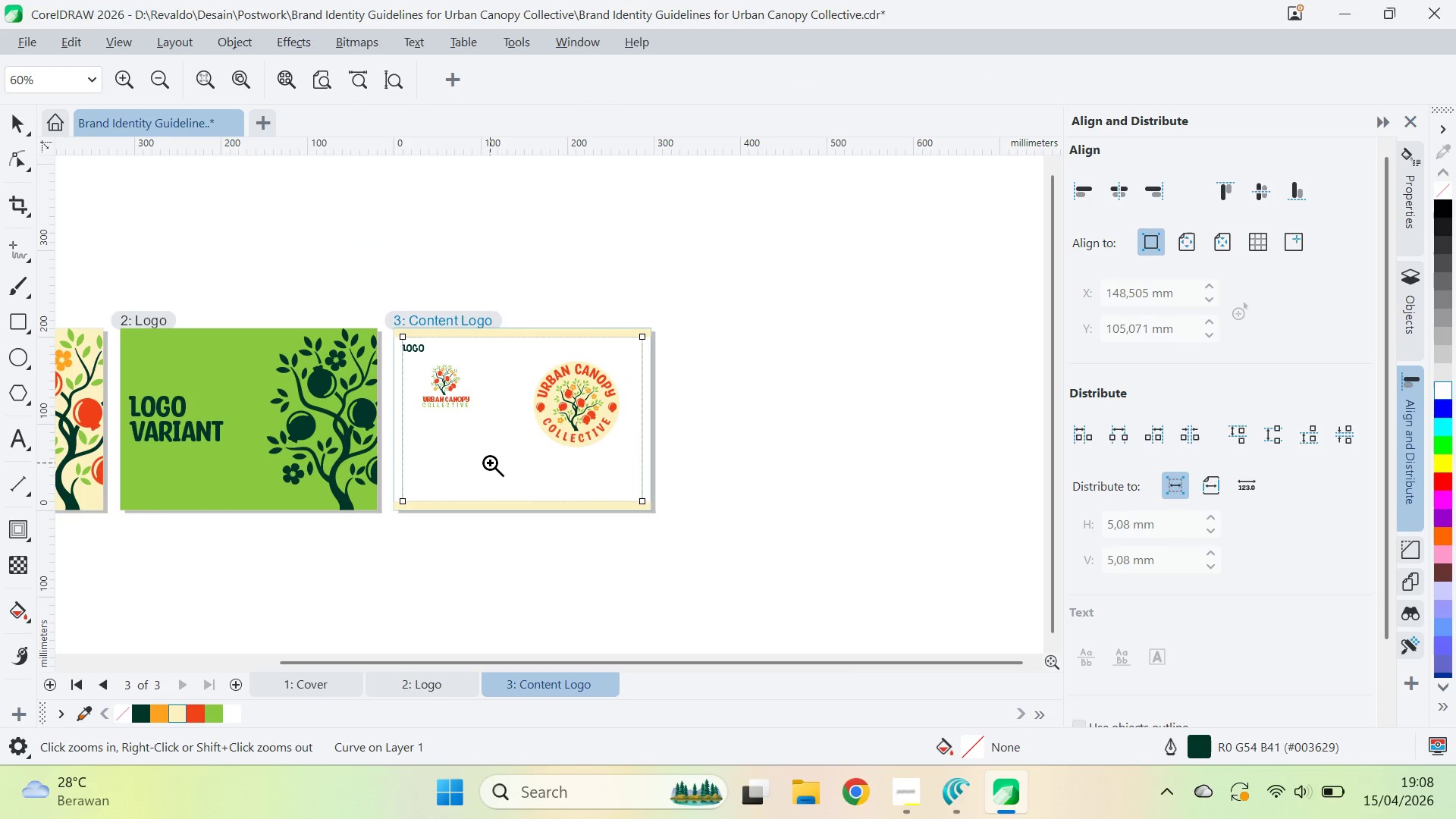 
left_click_drag(start_coordinate=[742, 457], to_coordinate=[479, 462])
 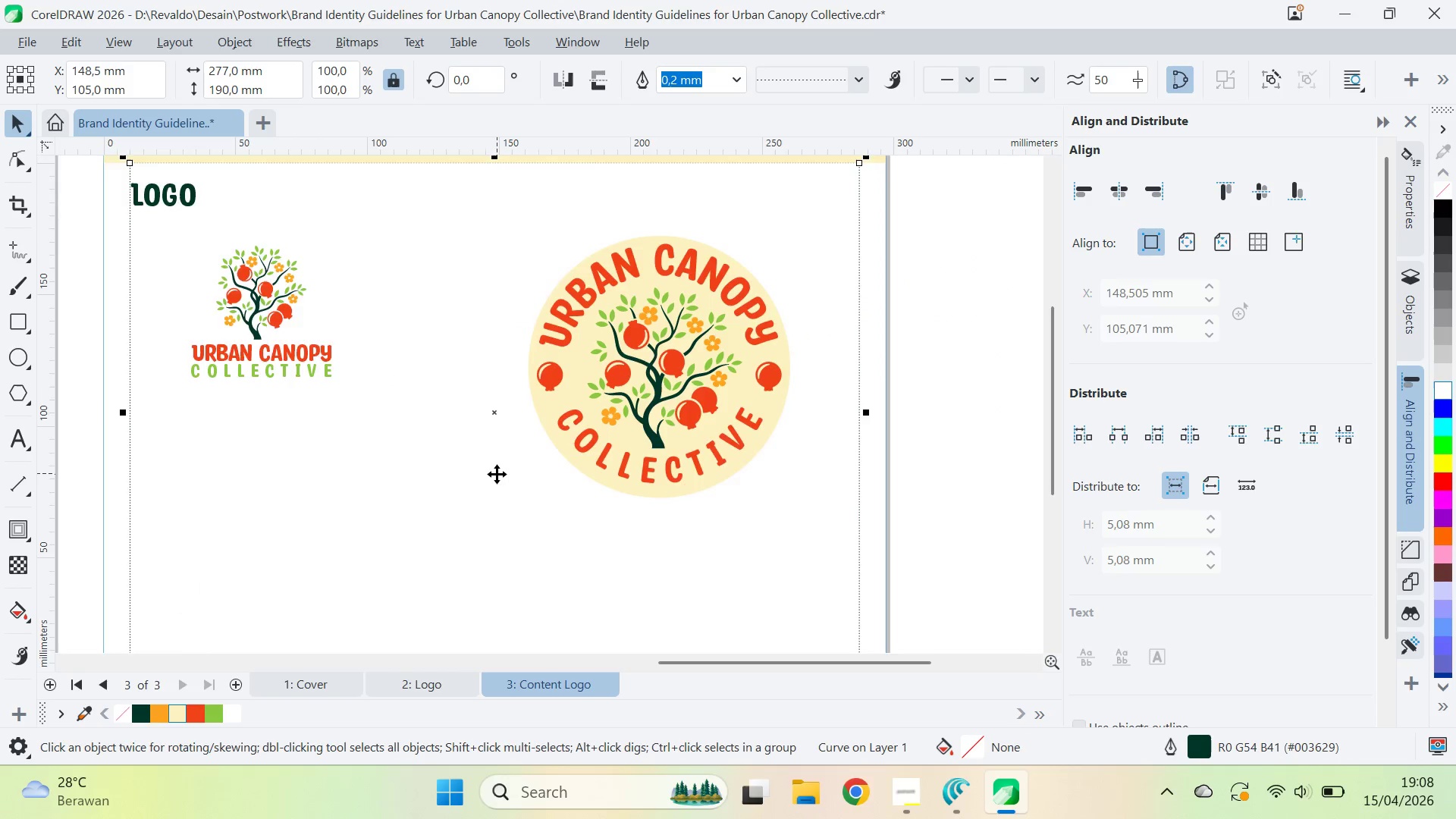 
scroll: coordinate [497, 475], scroll_direction: down, amount: 3.0
 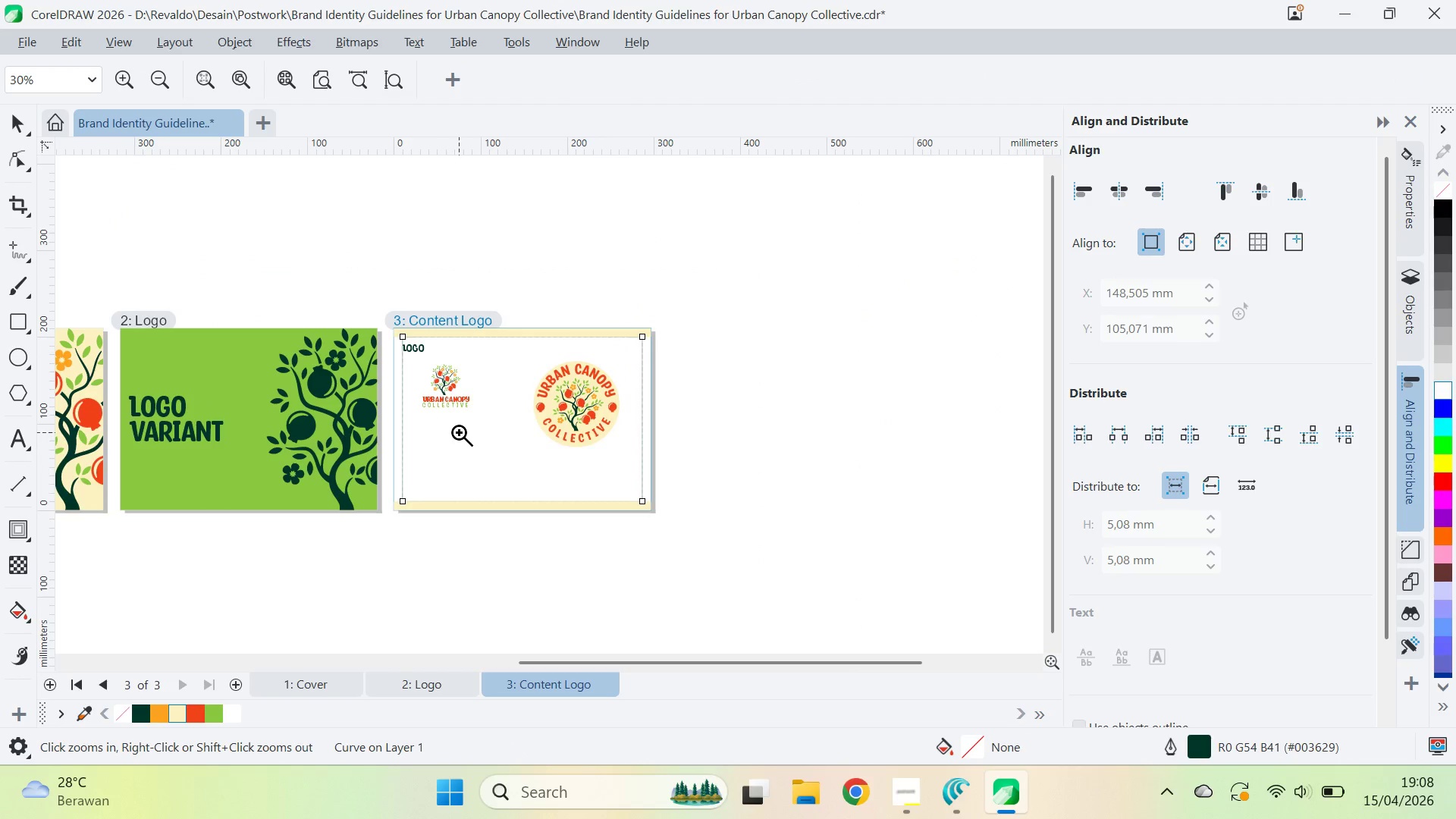 
key(V)
 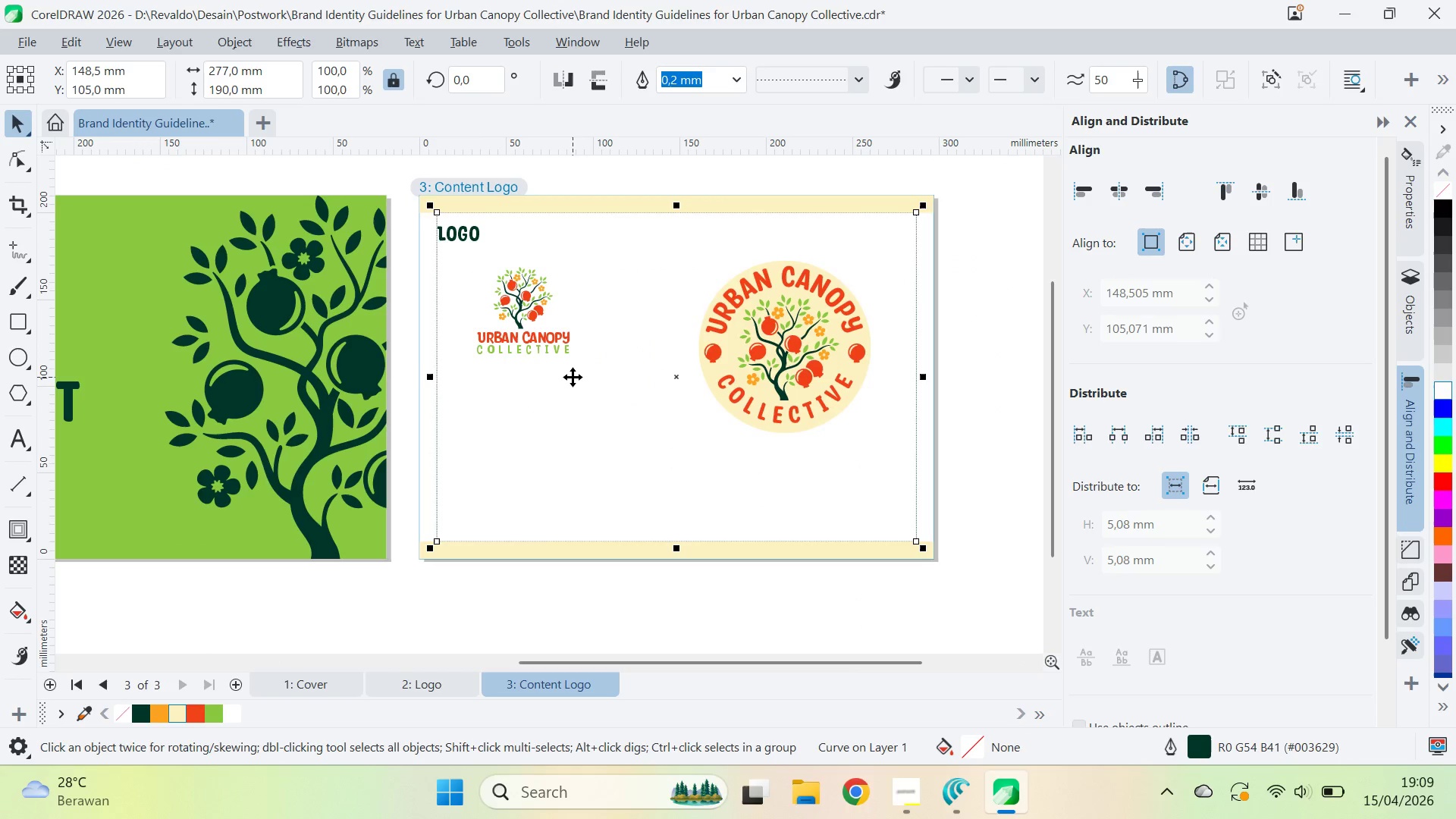 
key(Alt+AltLeft)
 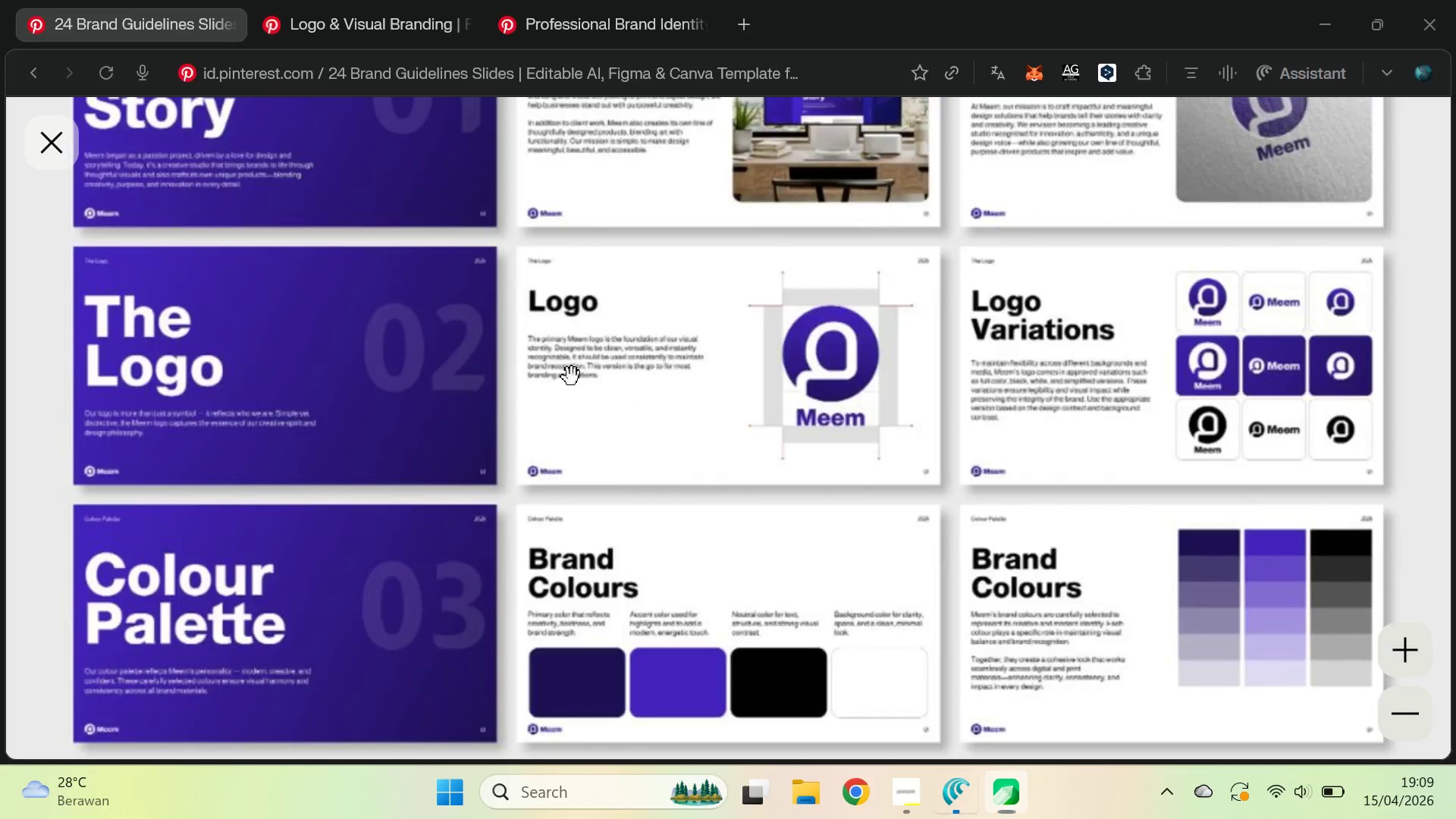 
key(Alt+Tab)
 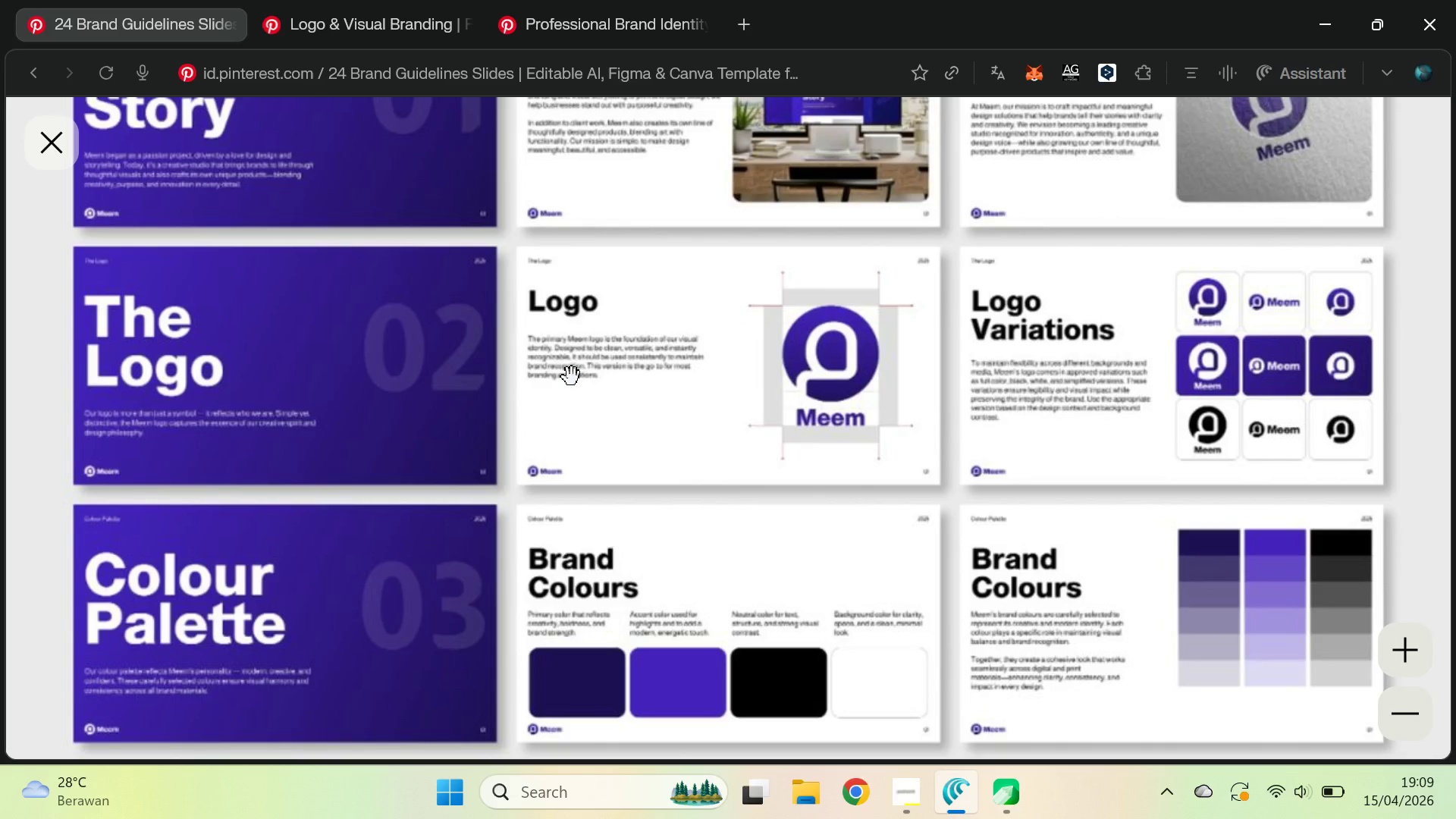 
key(Alt+Tab)
 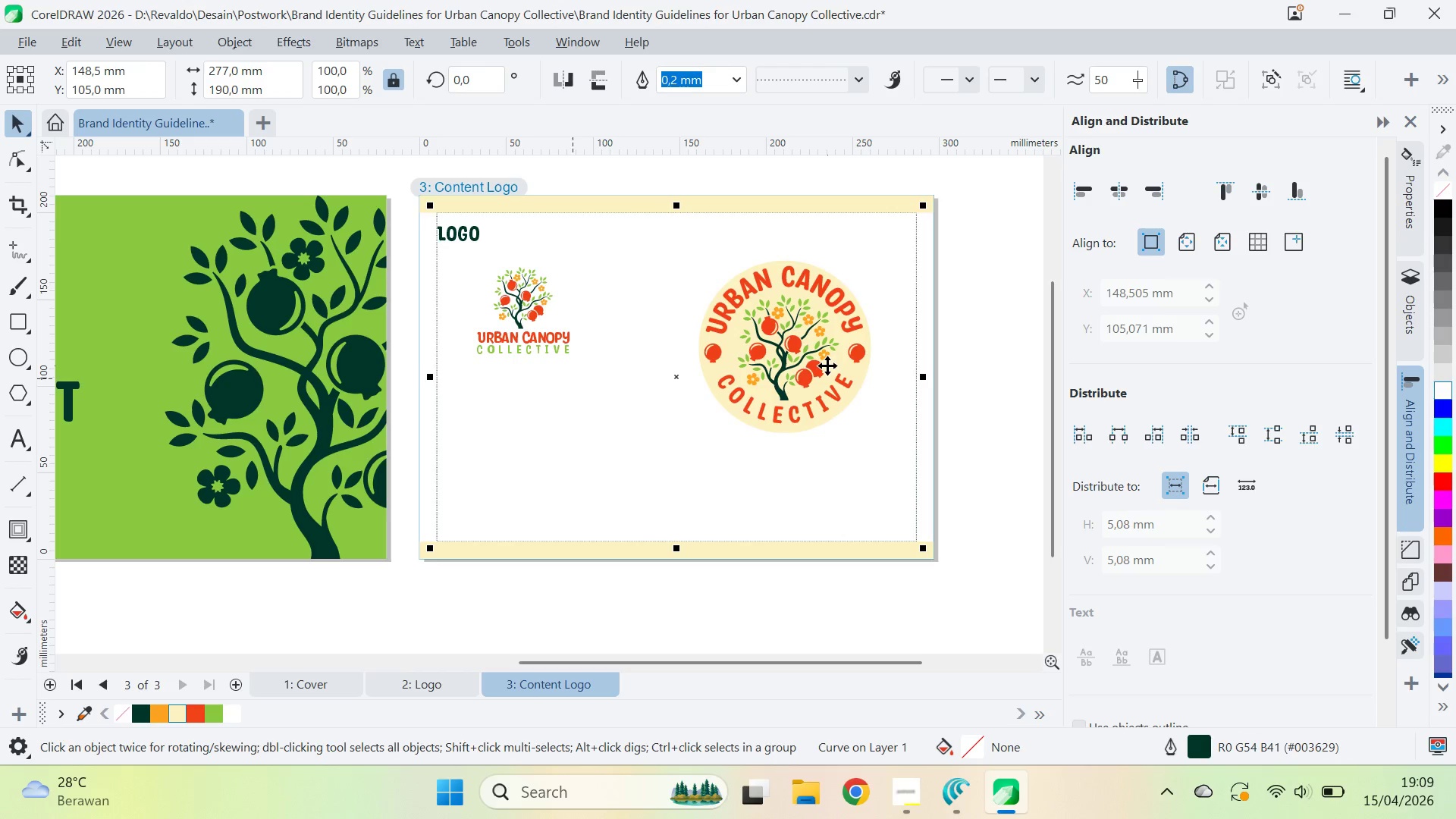 
key(V)
 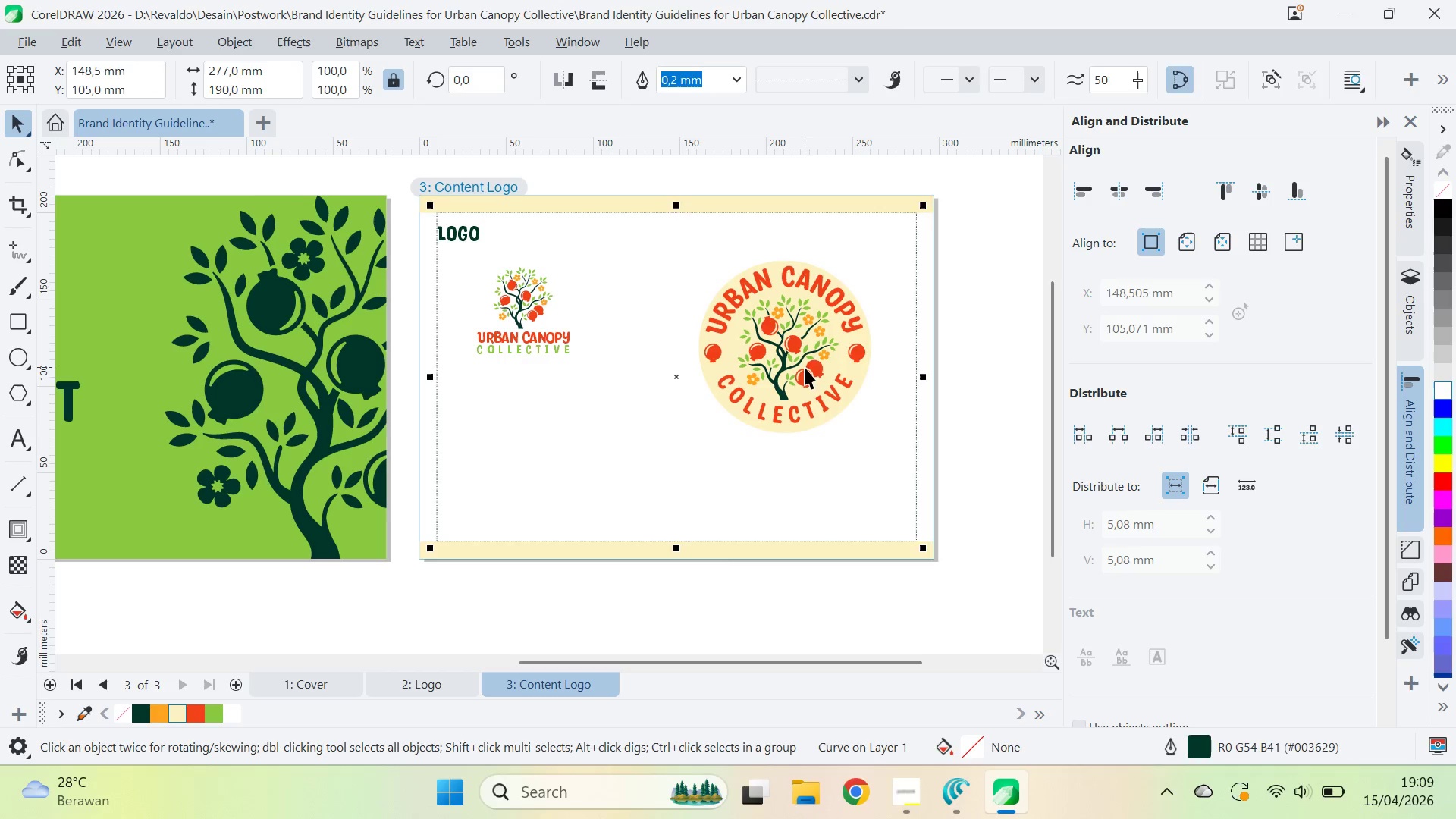 
left_click([805, 367])
 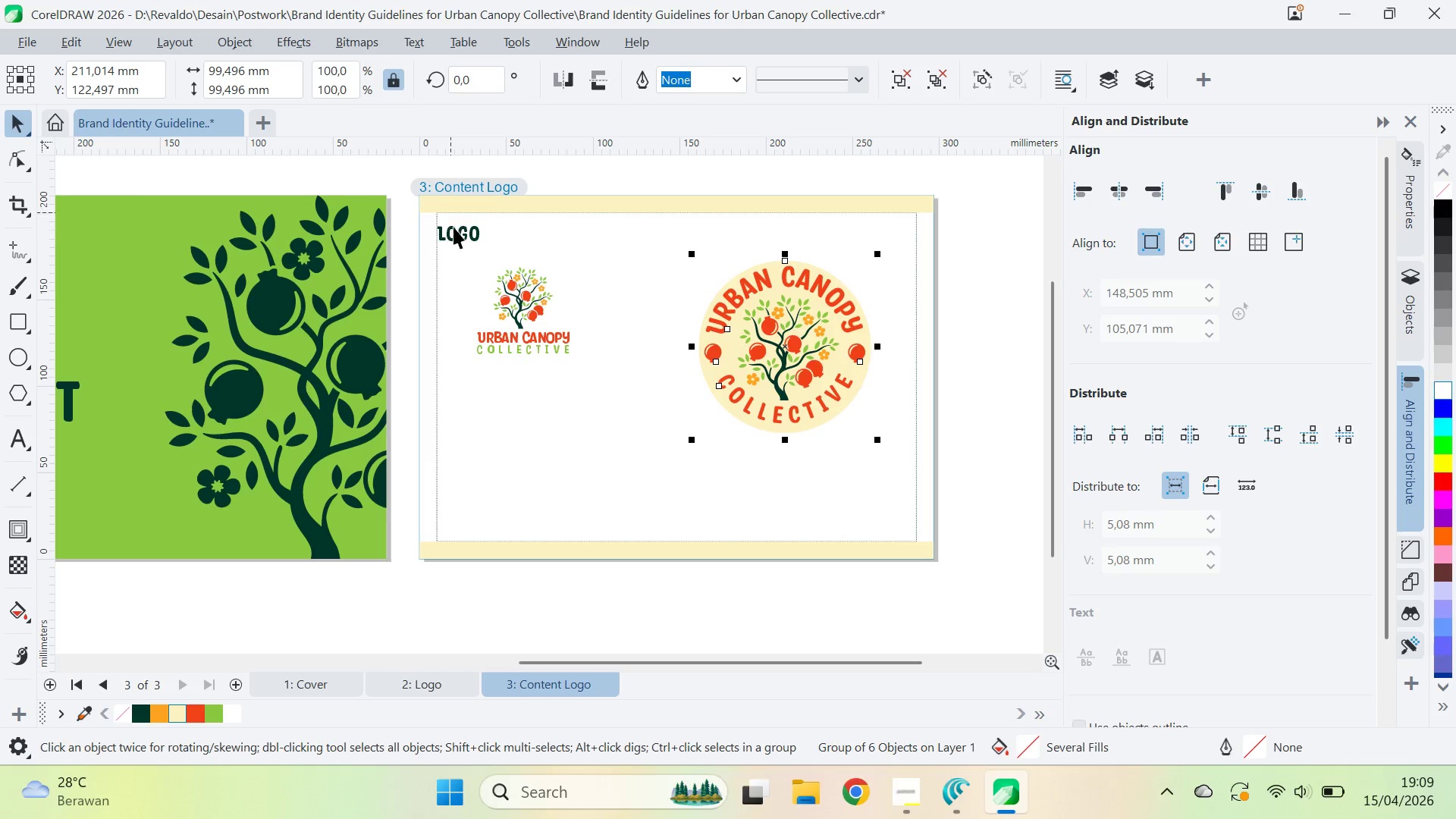 
left_click([463, 239])
 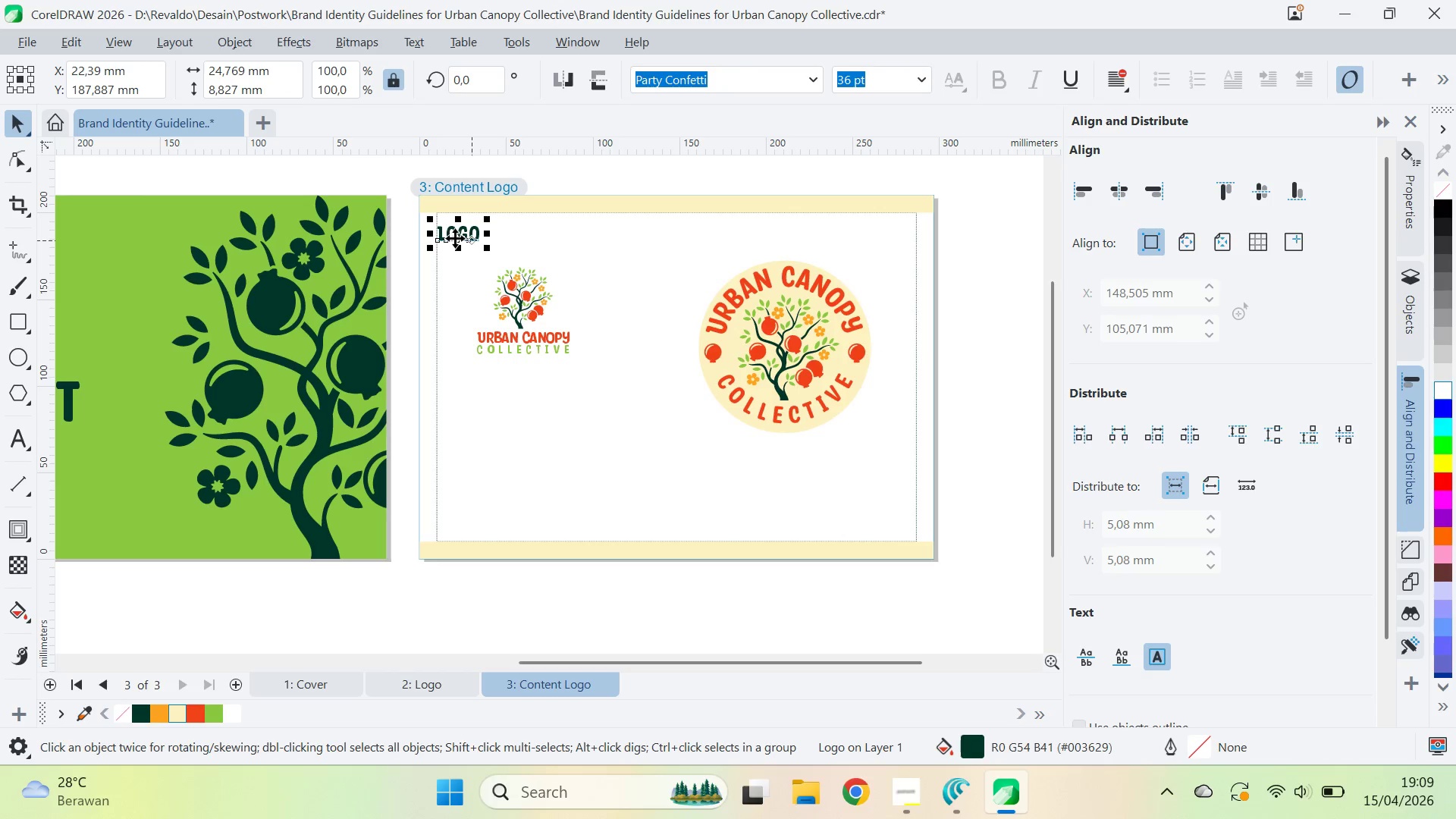 
left_click_drag(start_coordinate=[455, 236], to_coordinate=[469, 391])
 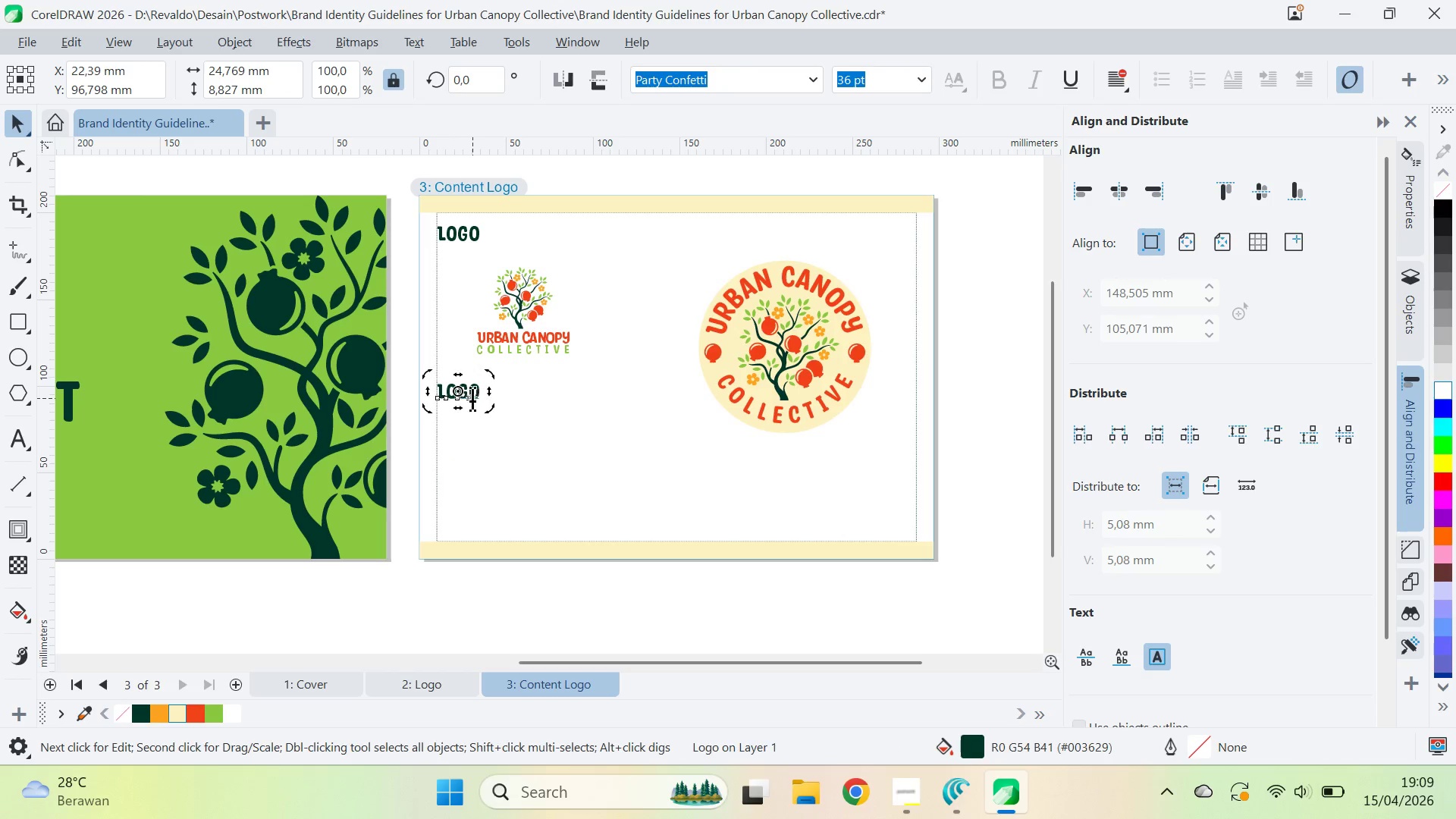 
hold_key(key=ShiftLeft, duration=1.5)
right_click([690, 292])
 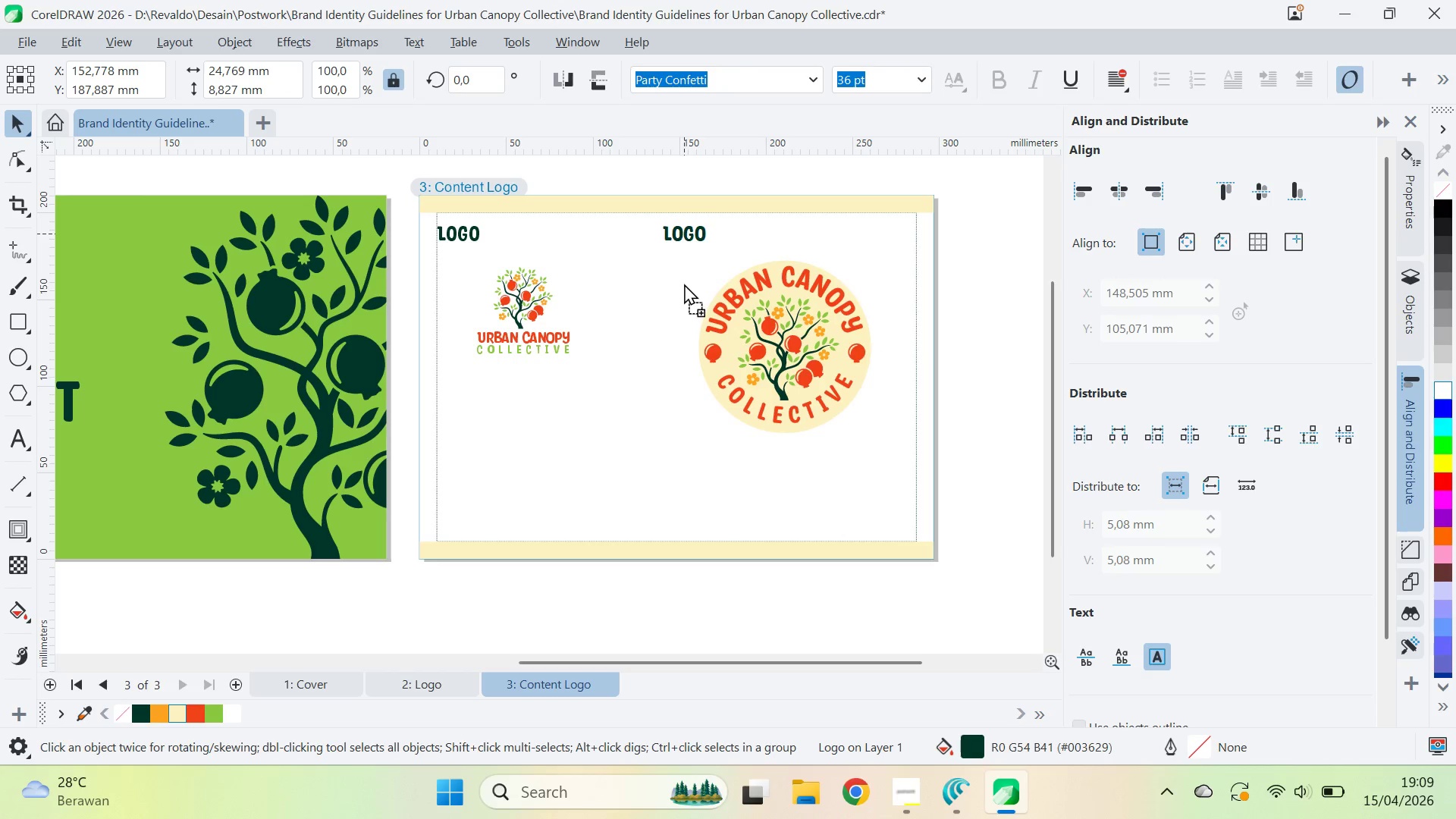 
hold_key(key=ShiftLeft, duration=1.5)
 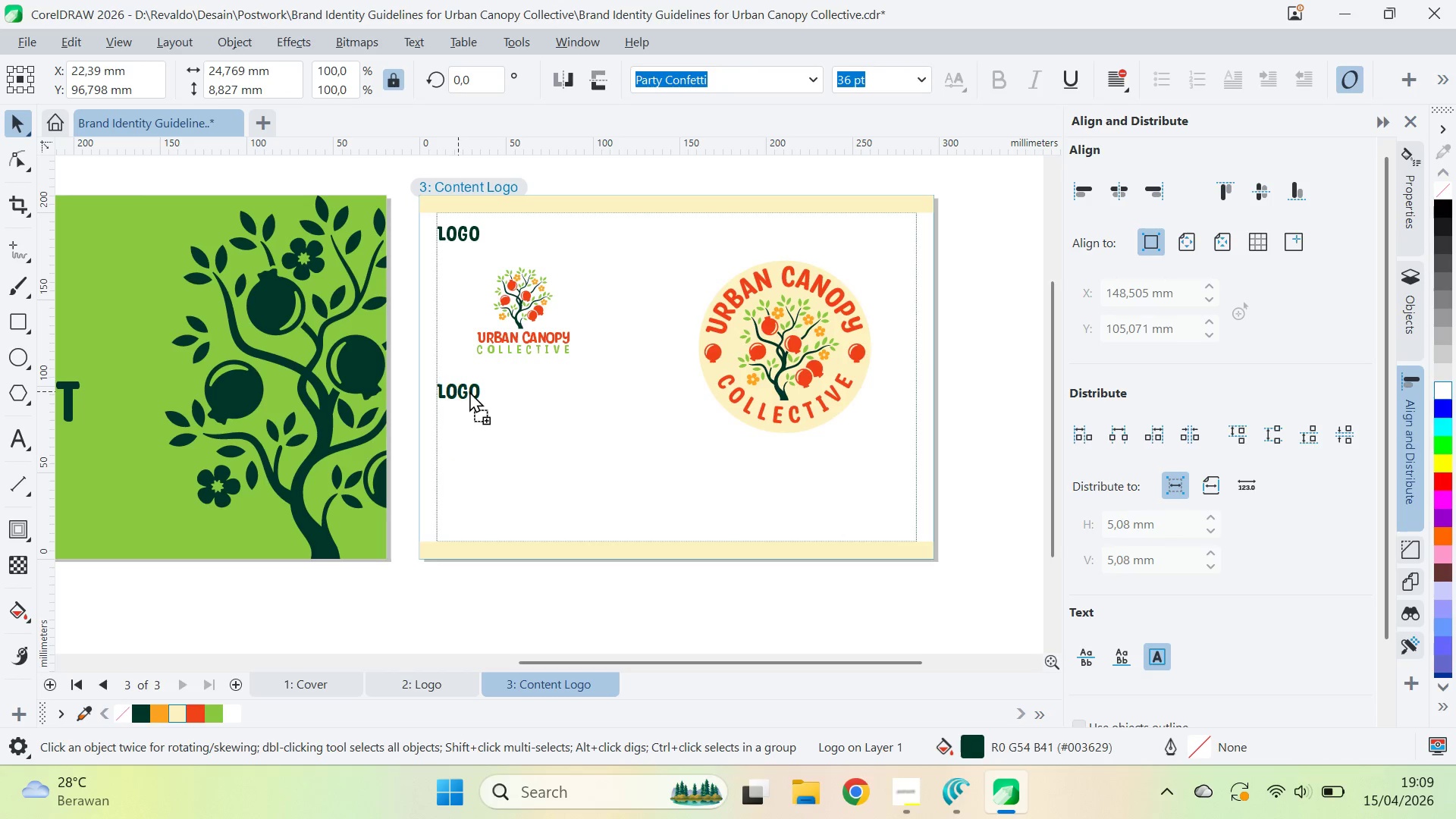 
hold_key(key=ShiftLeft, duration=0.8)
 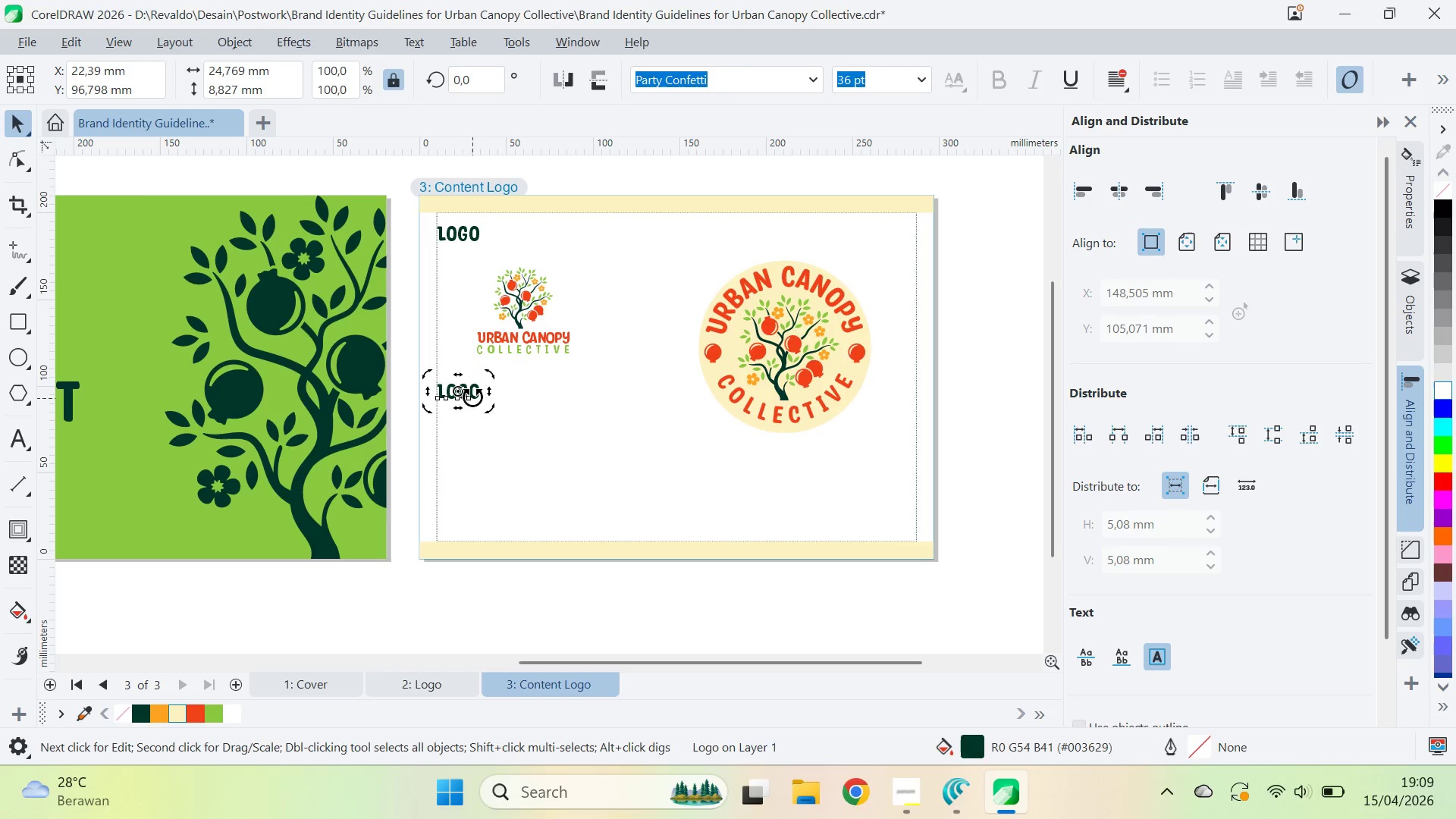 
double_click([472, 397])
 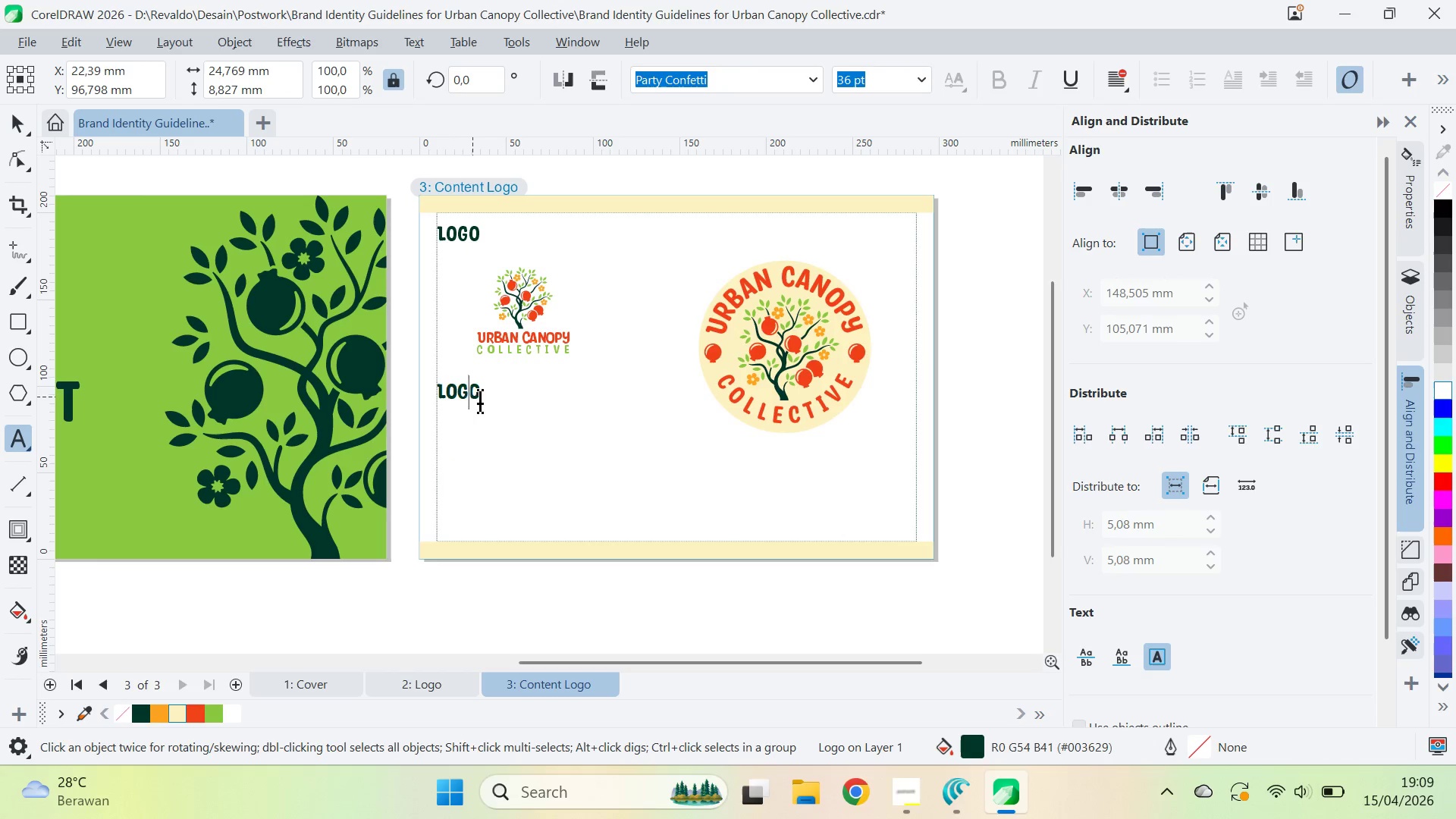 
key(Control+ControlLeft)
 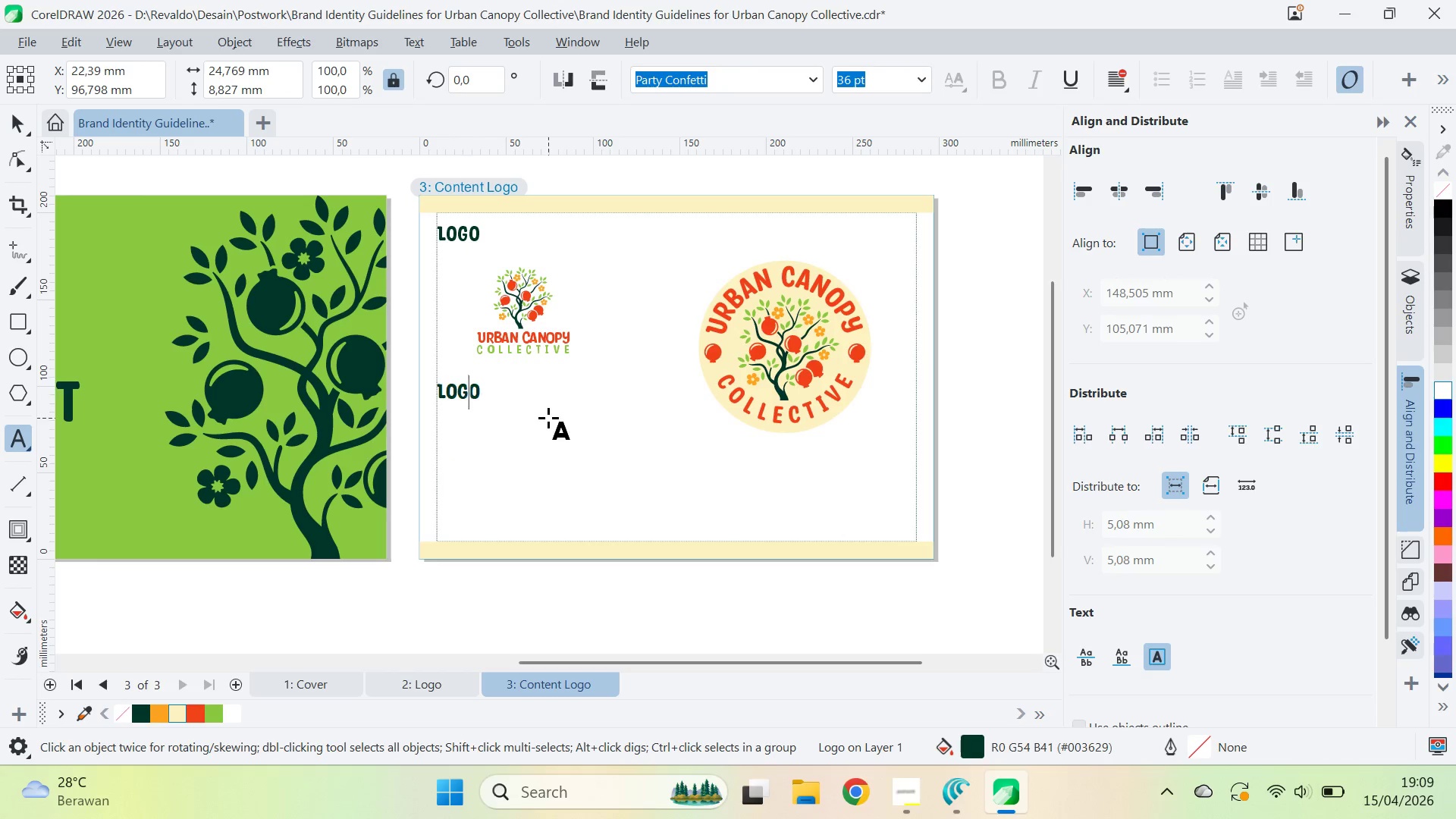 
key(Control+A)
 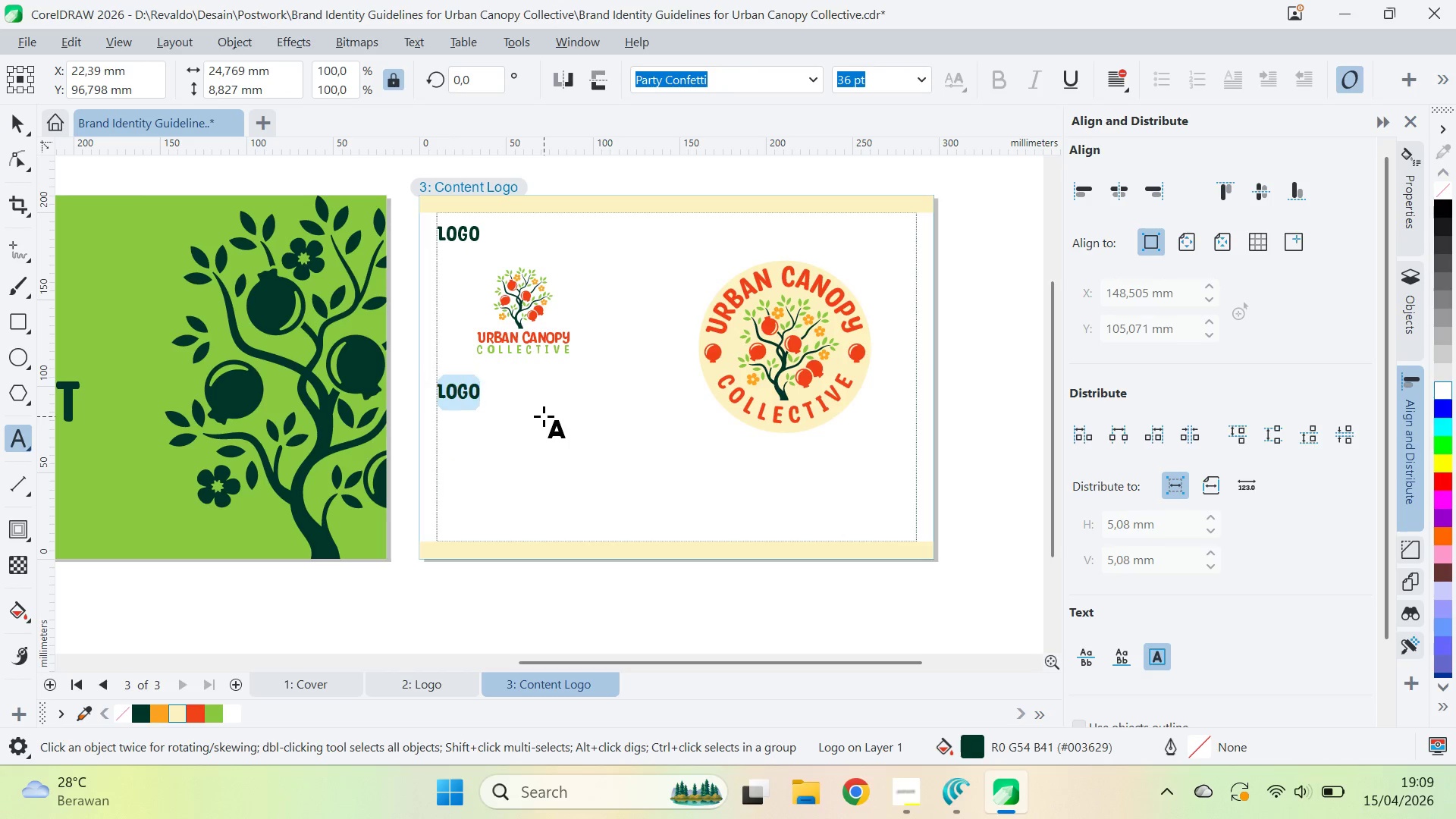 
type(Usah)
key(Backspace)
type(ge )
key(Backspace)
 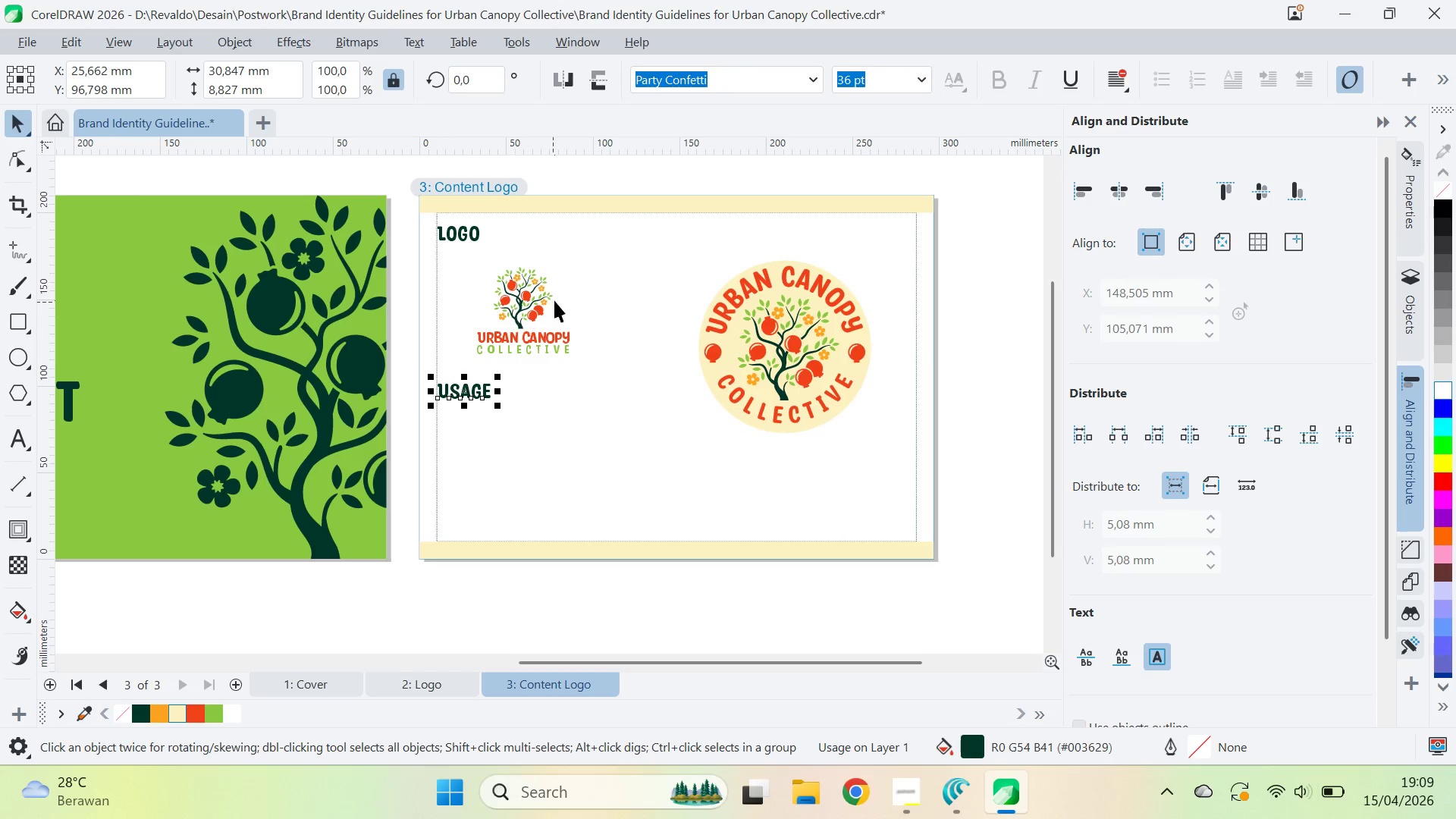 
left_click([604, 305])
 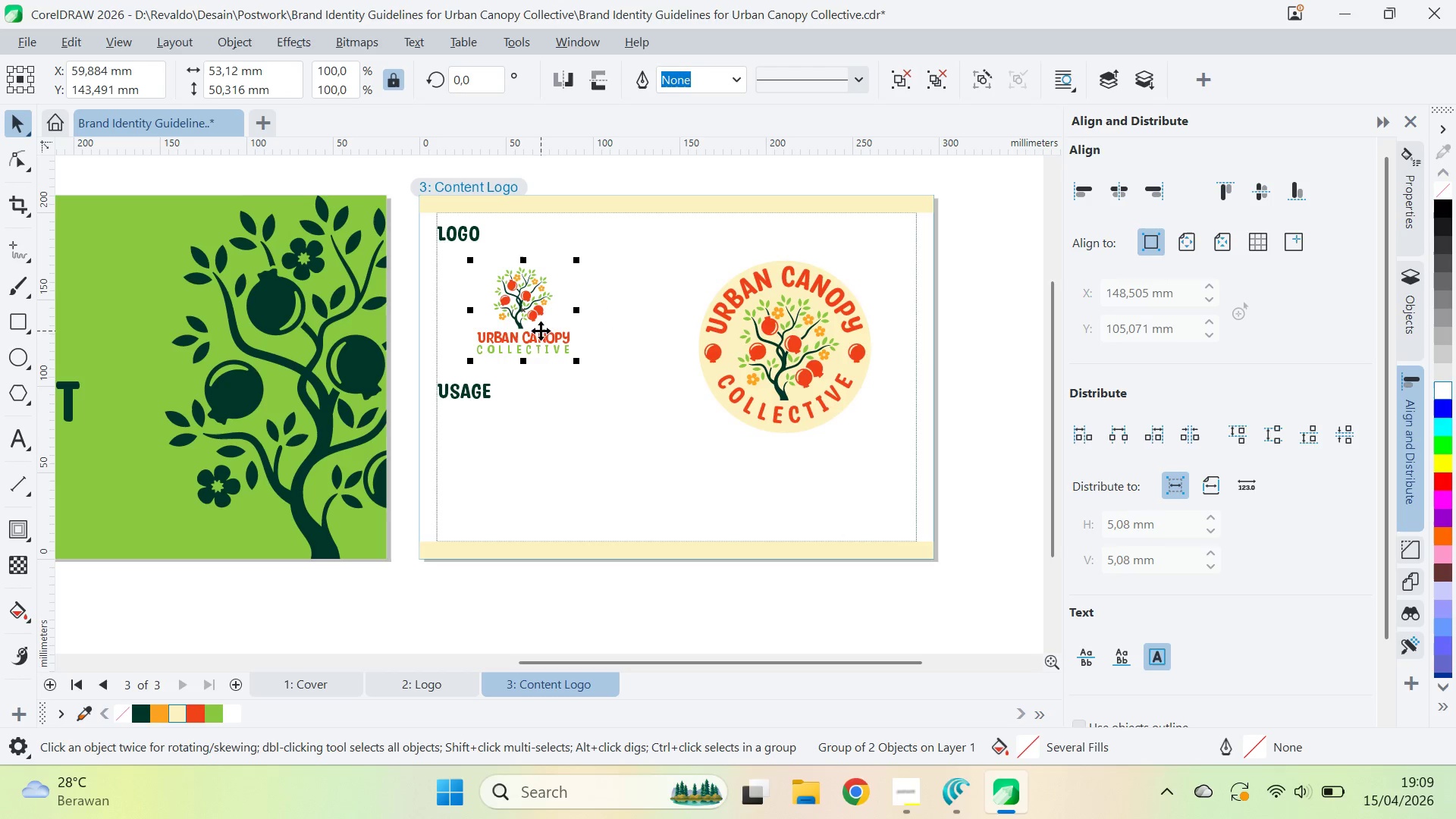 
left_click_drag(start_coordinate=[529, 314], to_coordinate=[527, 303])
 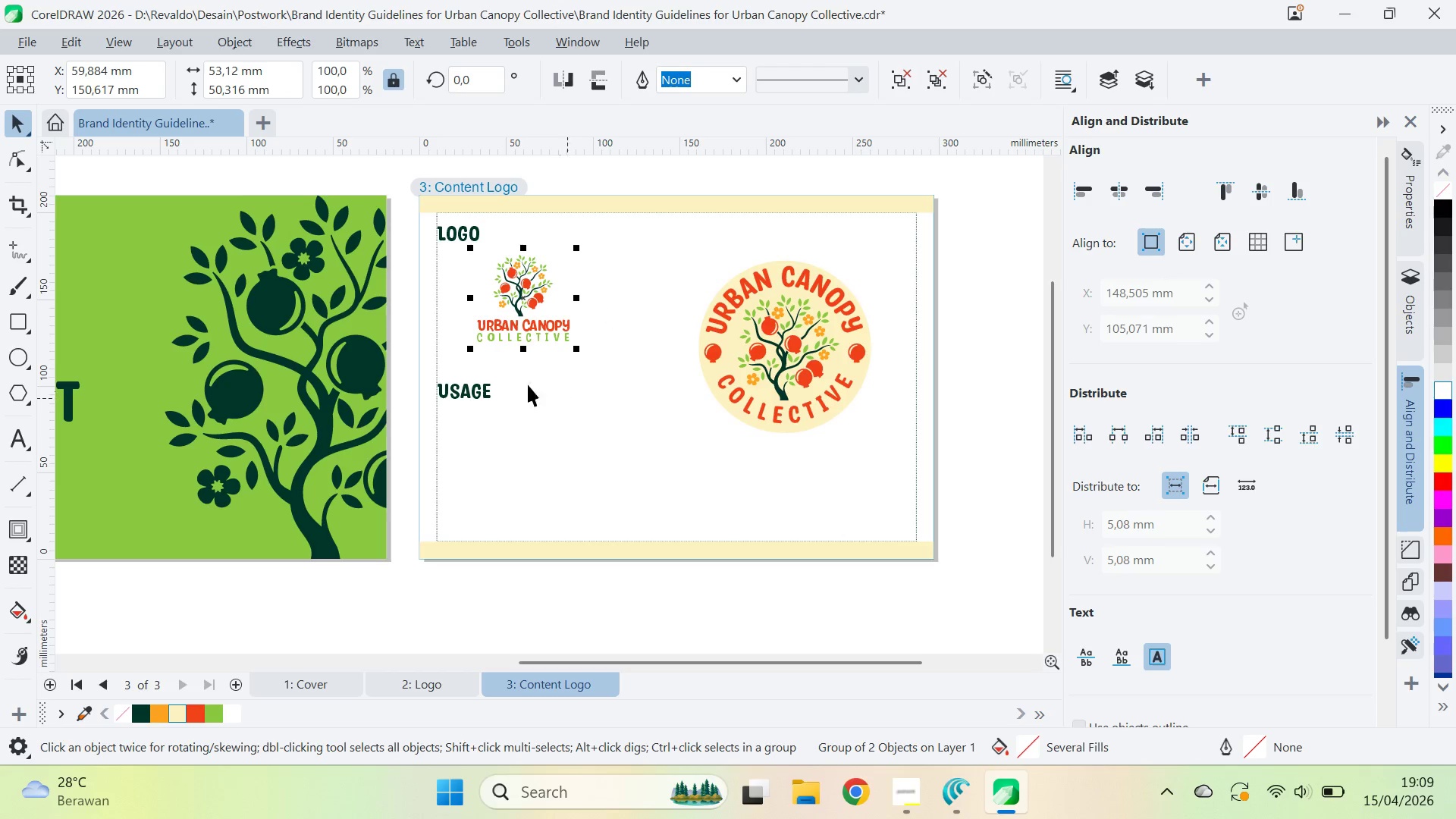 
hold_key(key=ShiftLeft, duration=0.66)
 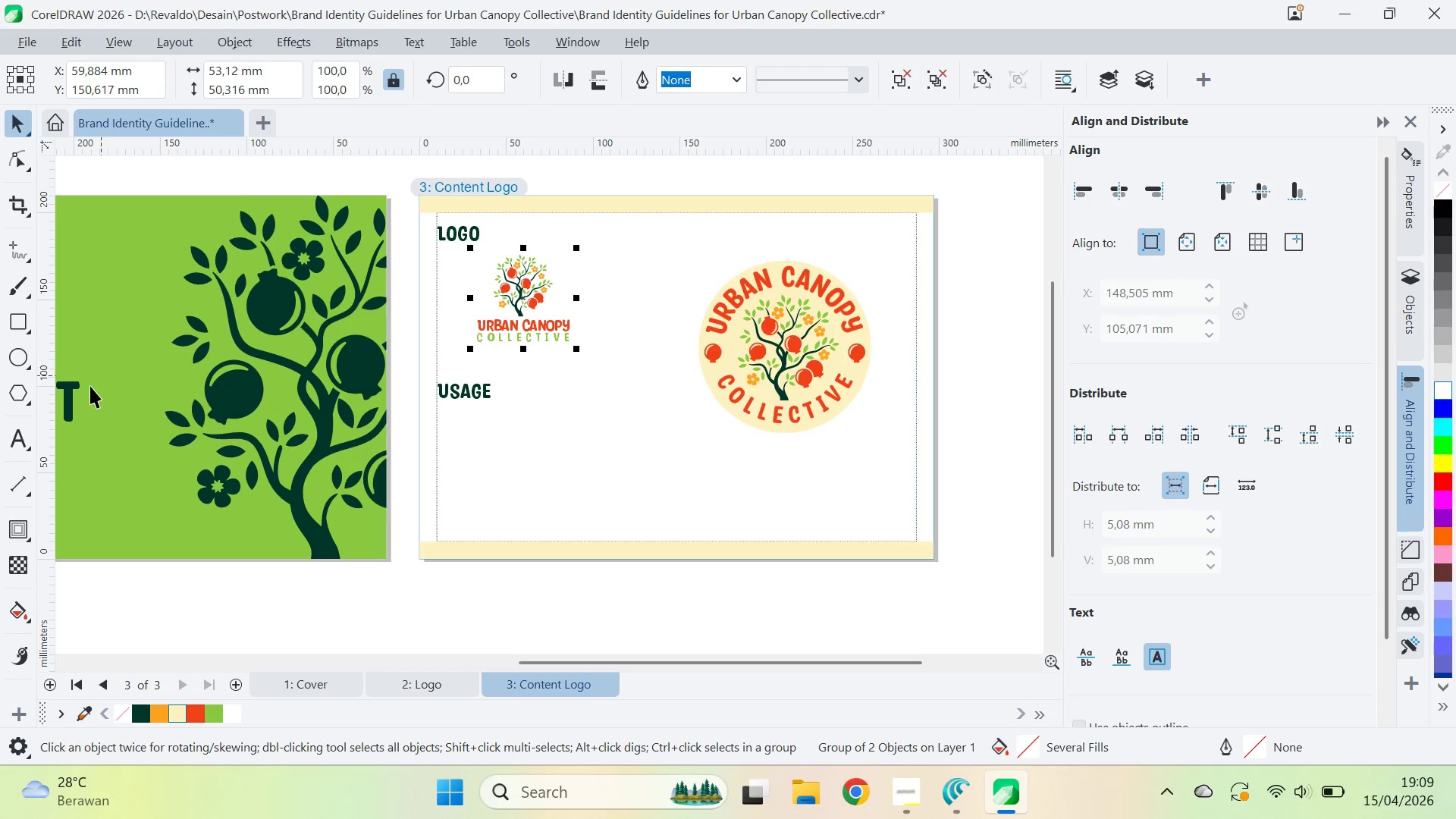 
key(Control+Z)
 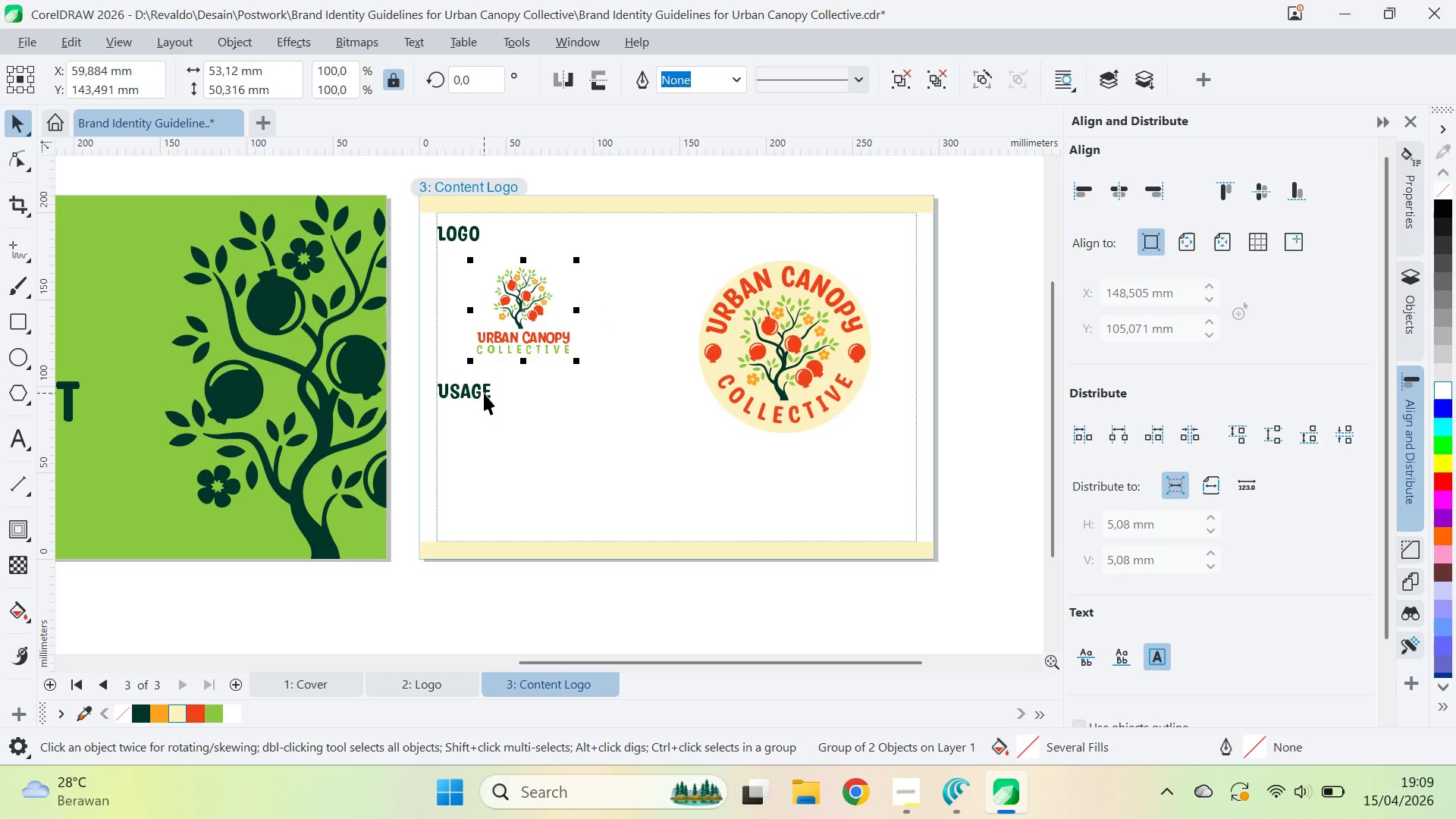 
left_click_drag(start_coordinate=[484, 393], to_coordinate=[485, 406])
 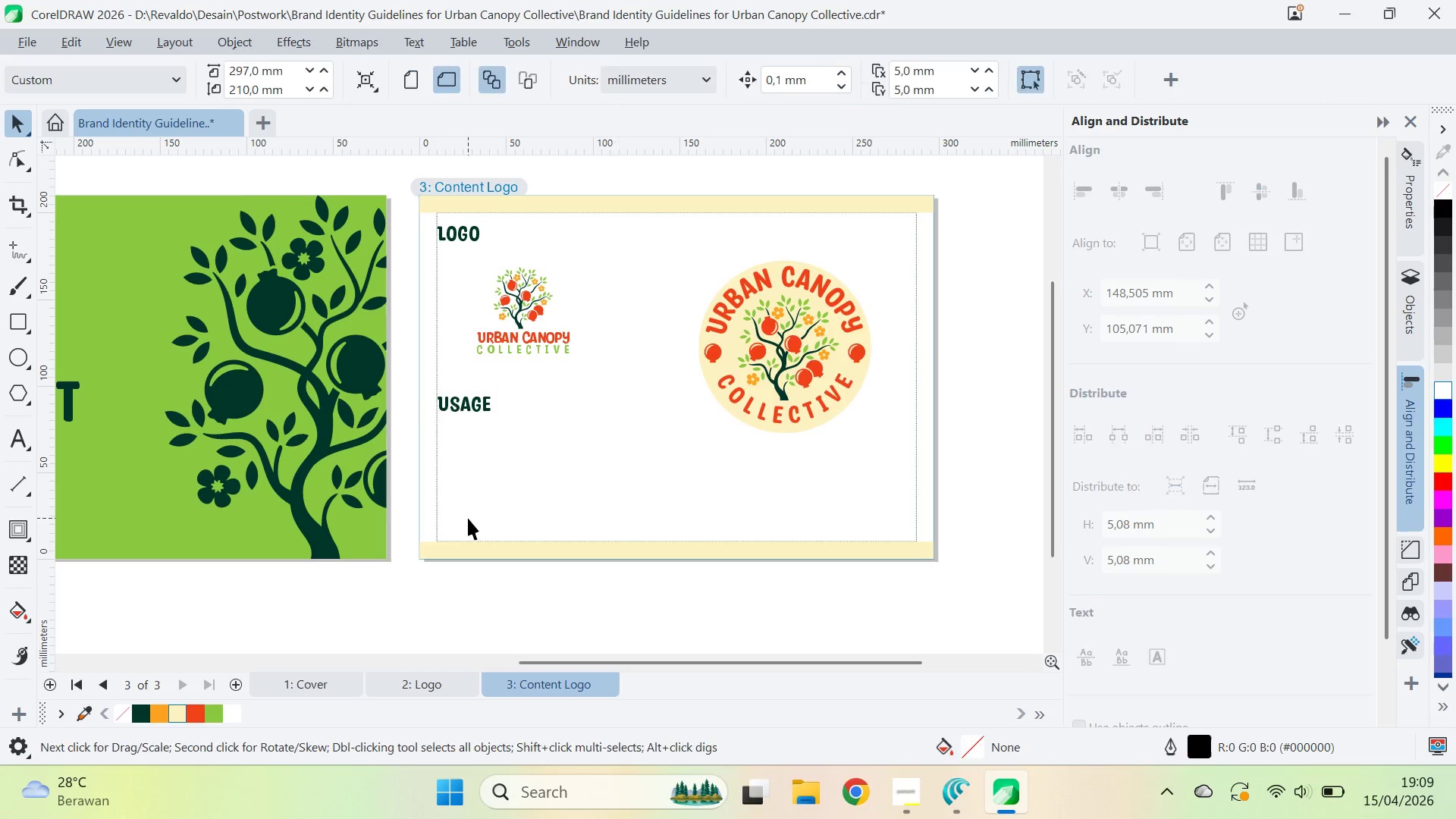 
hold_key(key=ShiftLeft, duration=0.64)
 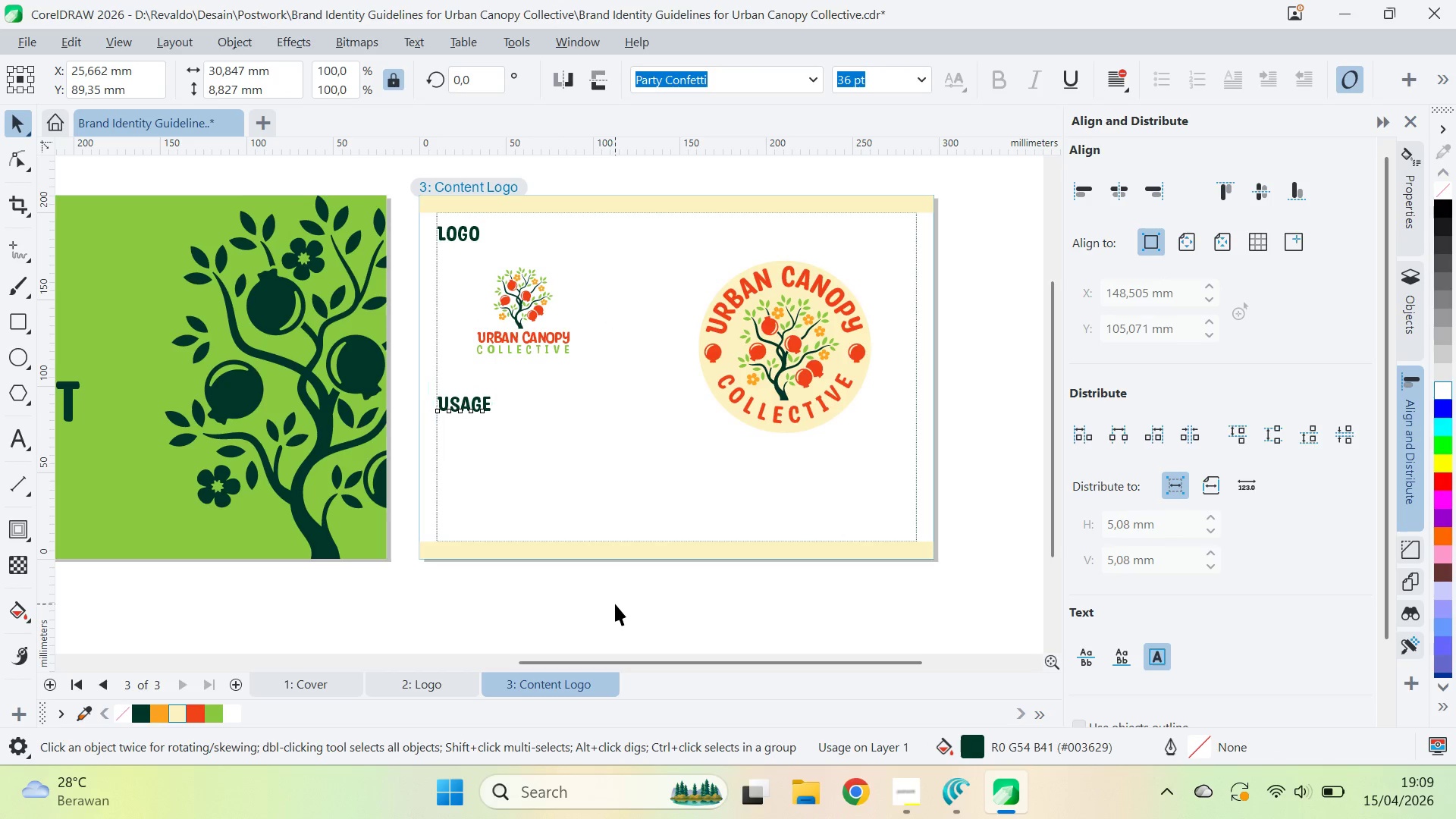 
left_click([615, 604])
 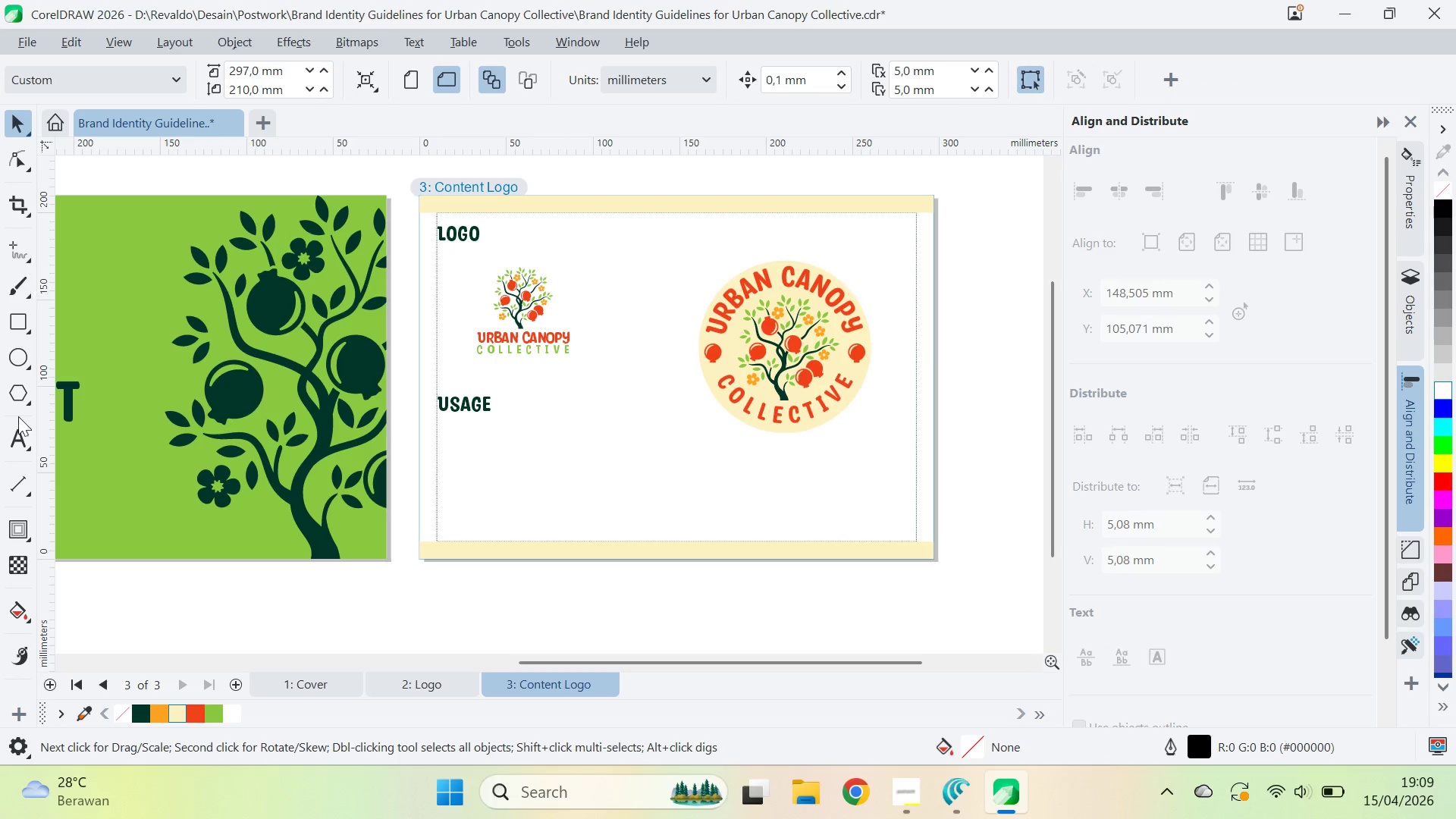 
left_click([28, 441])
 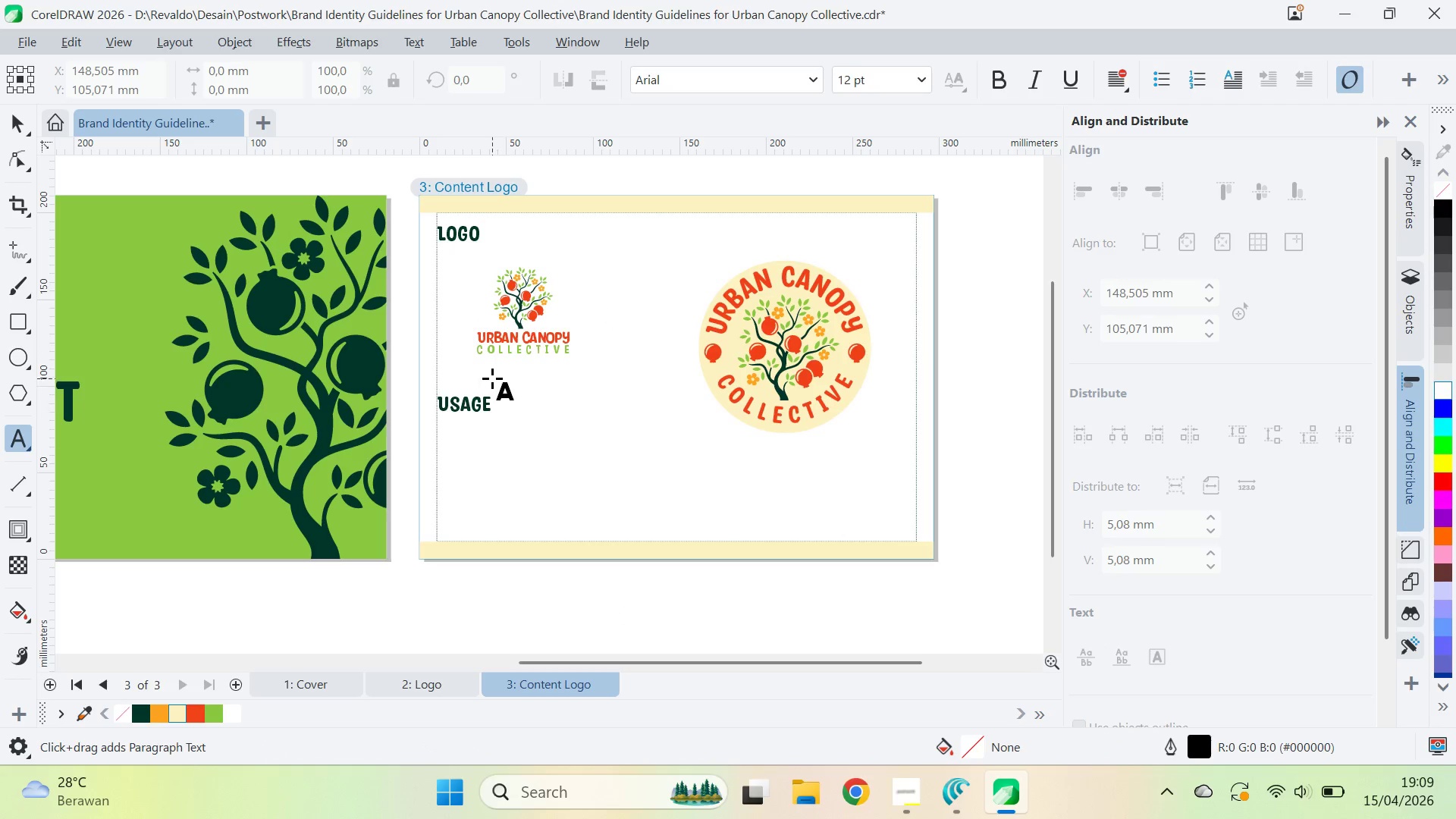 
left_click([492, 378])
 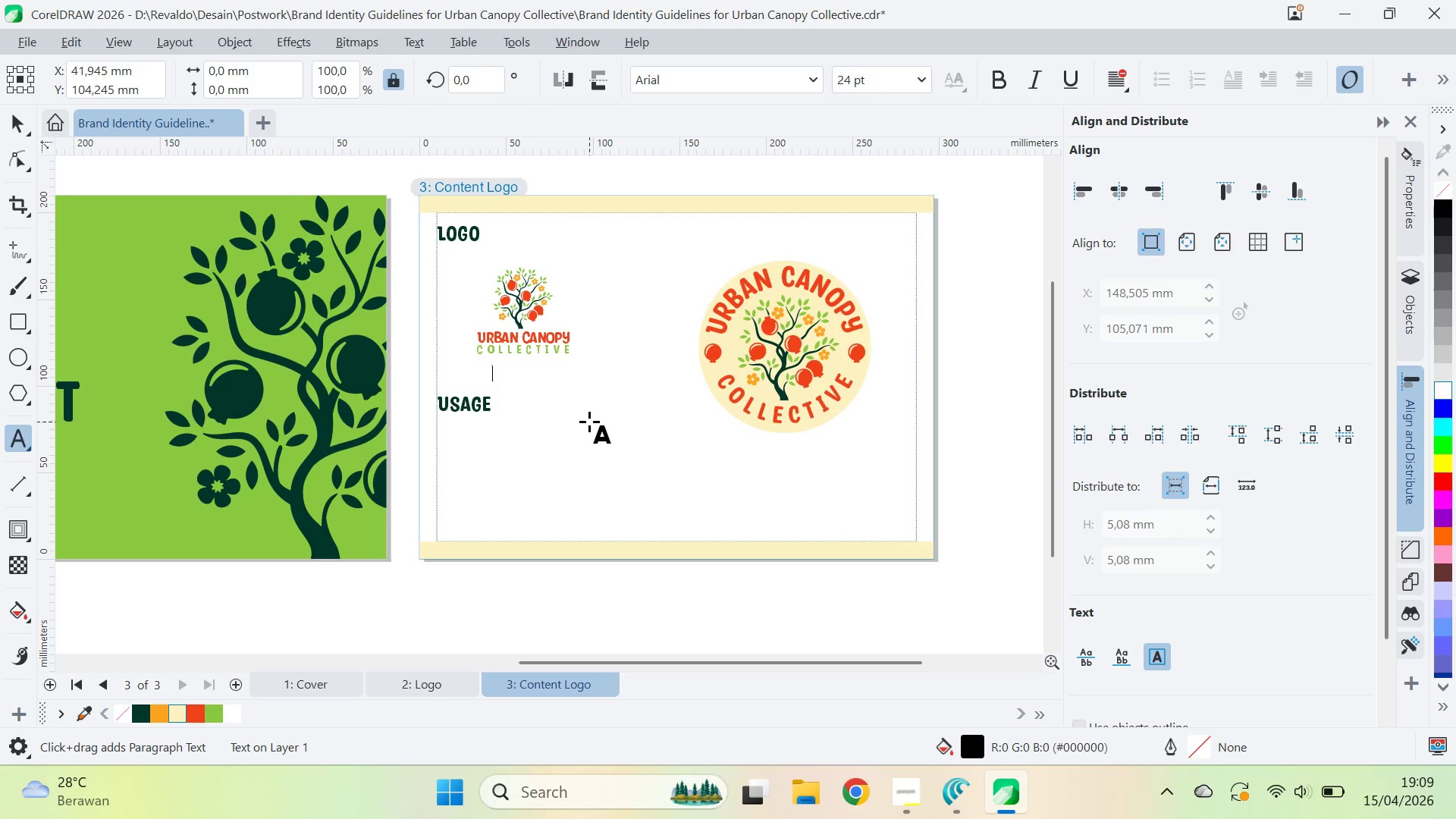 
type(Primary Logo )
key(Backspace)
 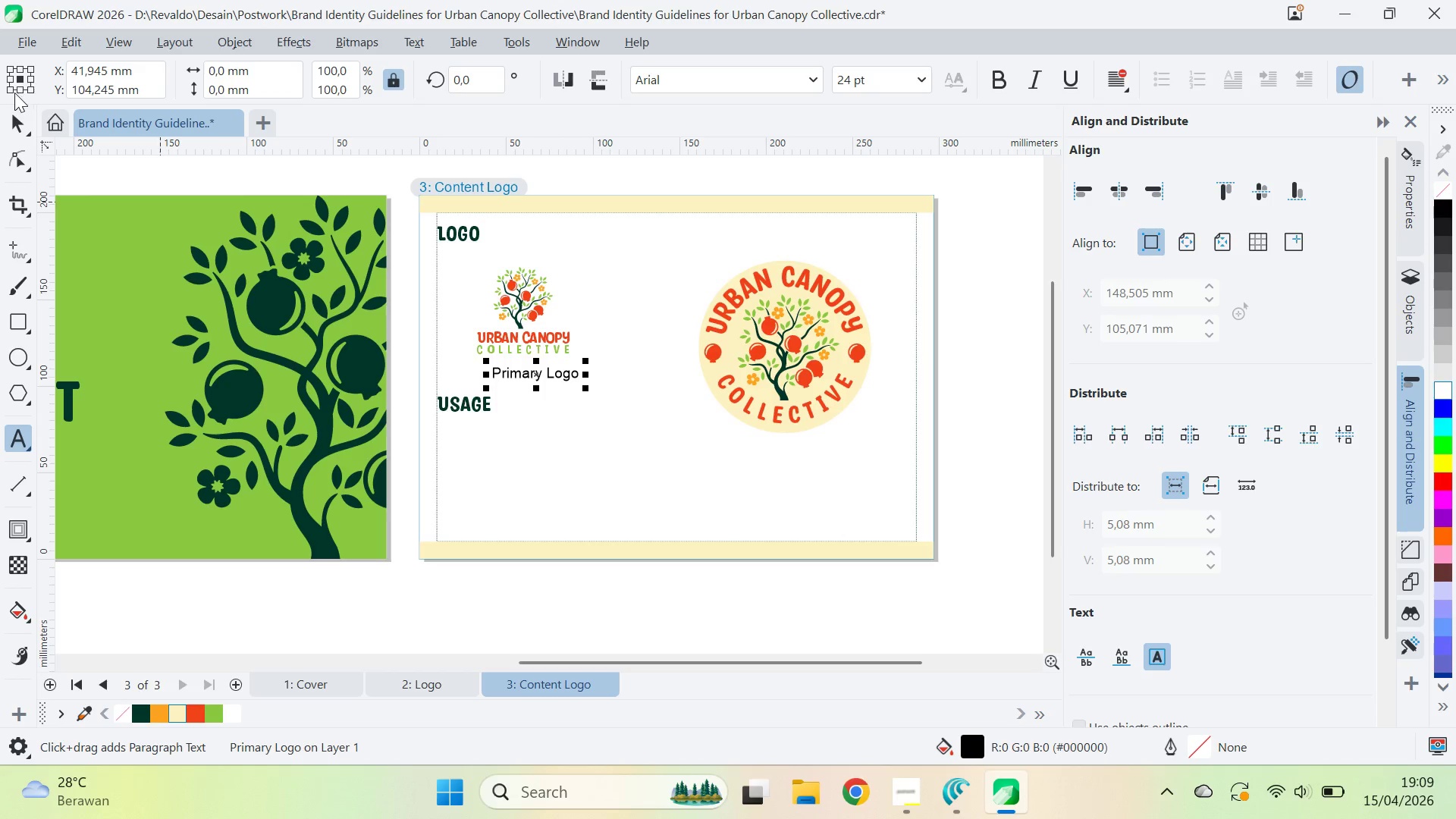 
left_click([14, 129])
 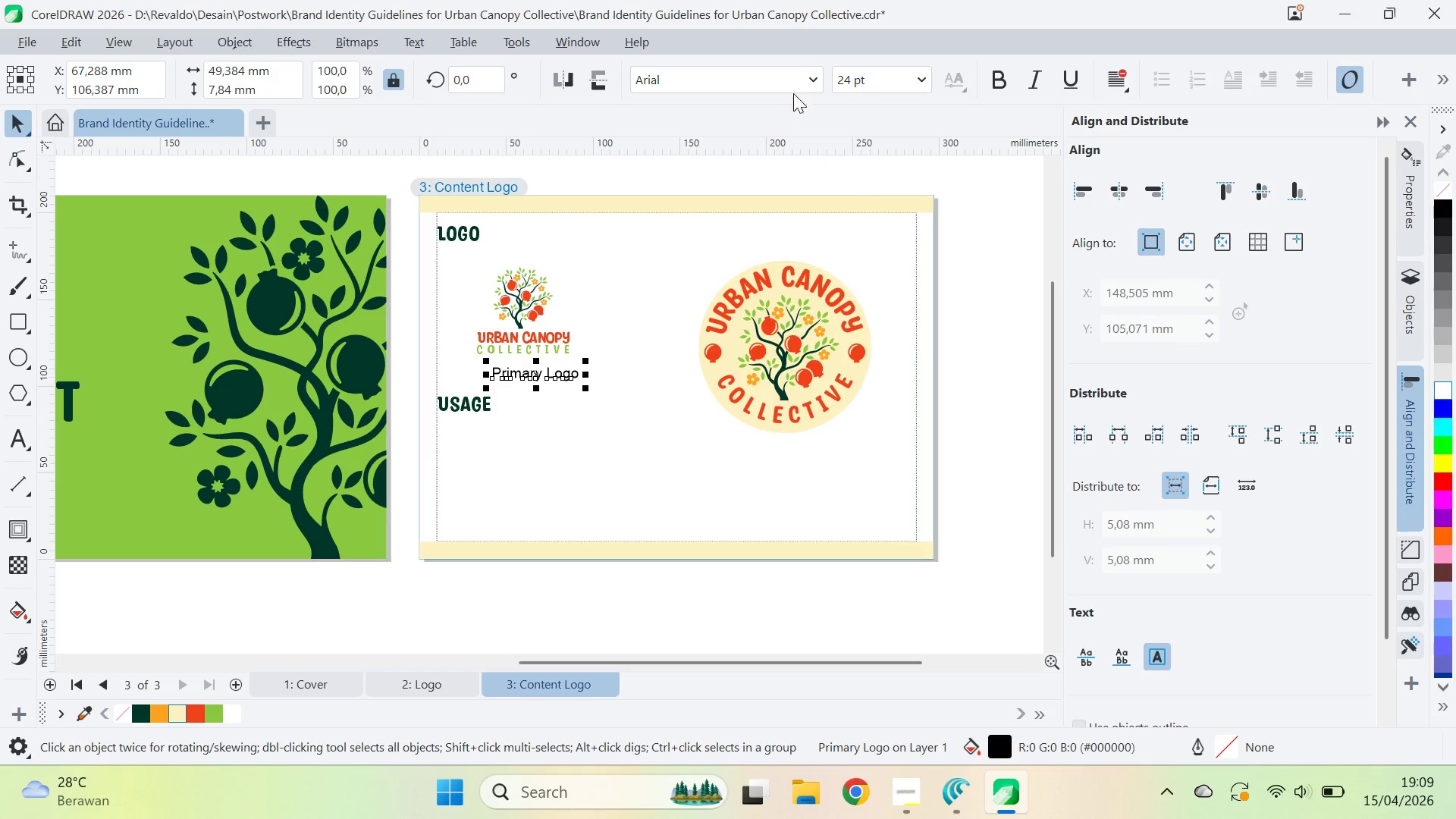 
left_click([811, 72])
 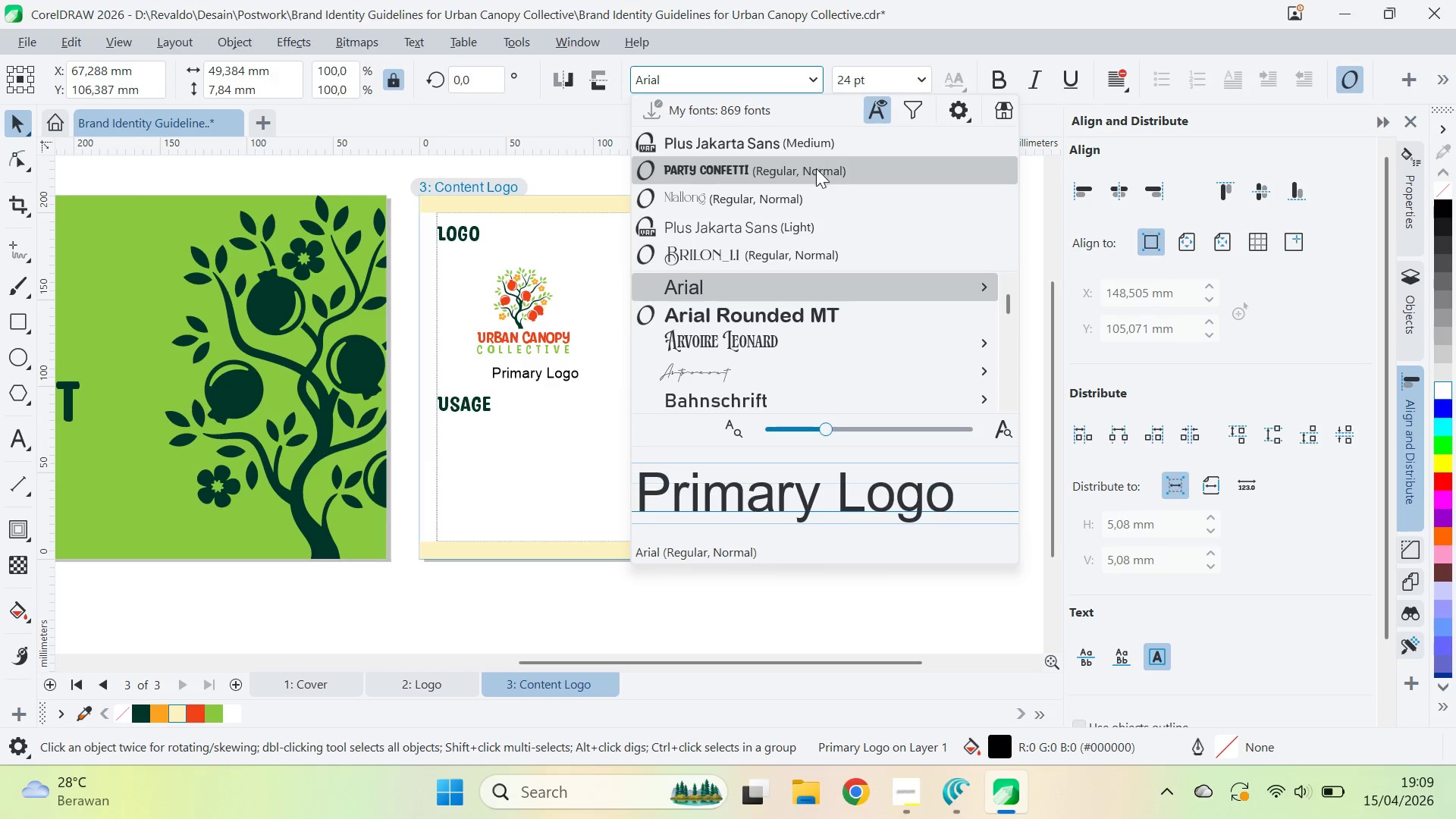 
left_click([817, 173])
 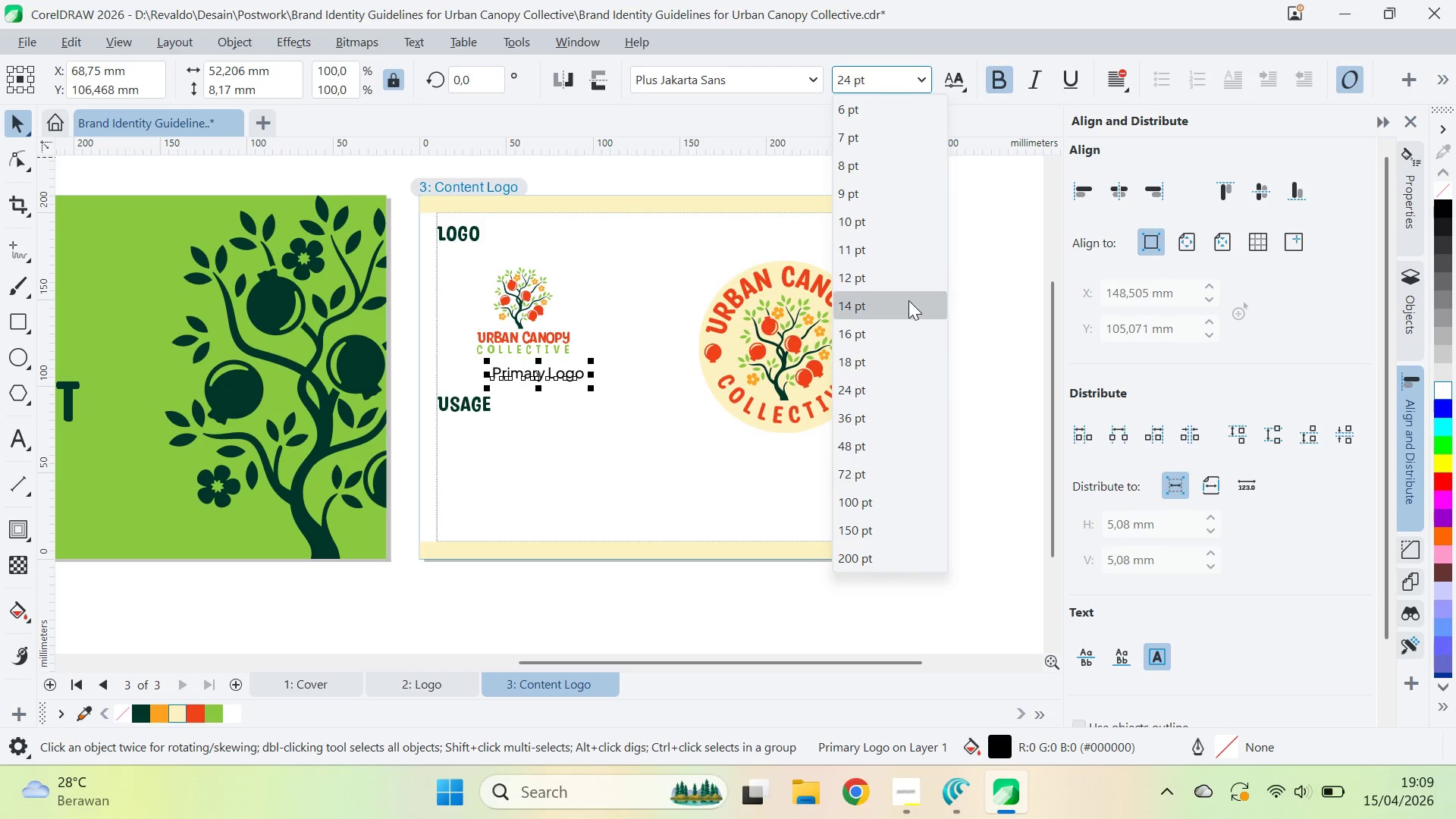 
wait(5.06)
 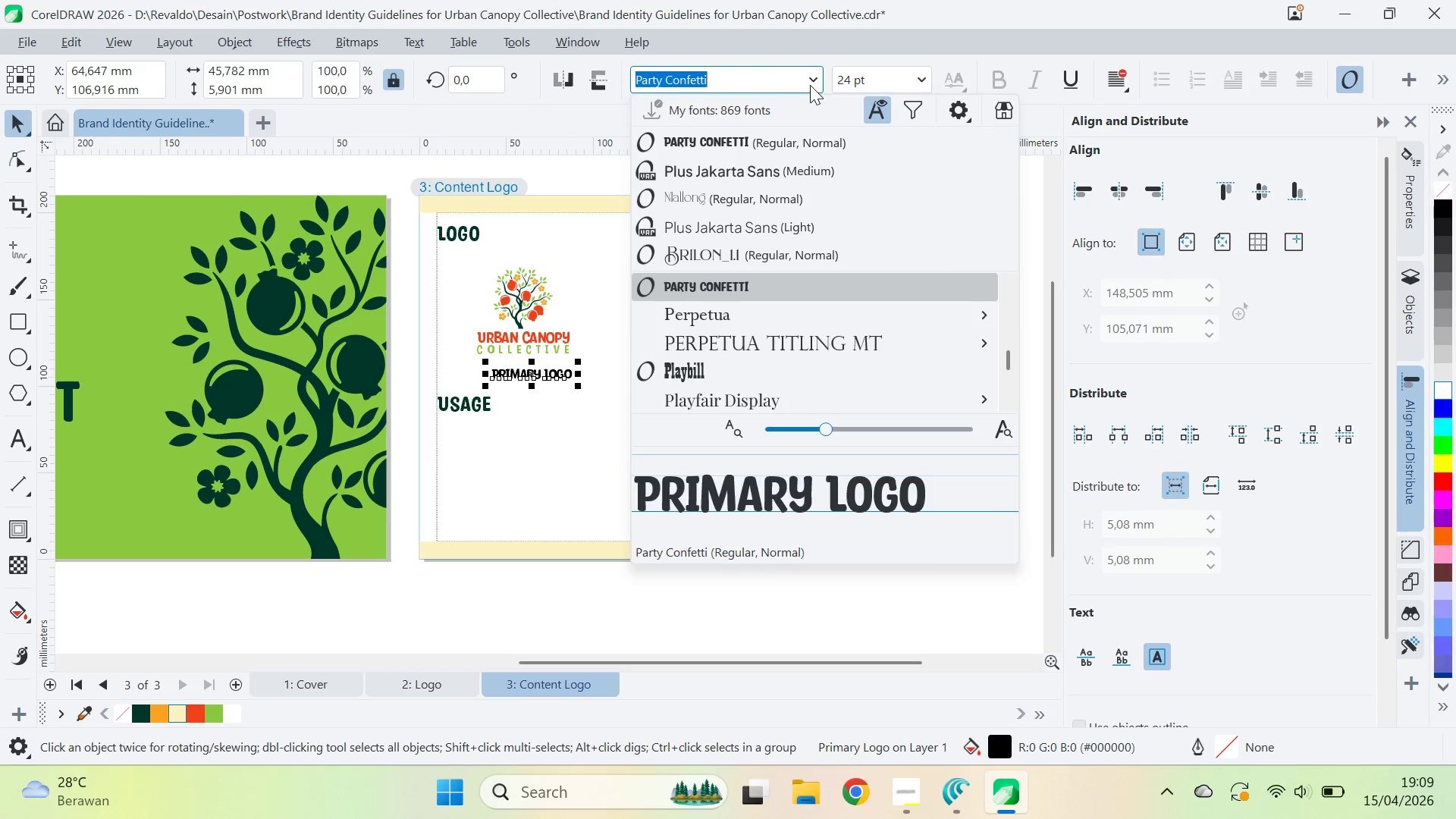 
hold_key(key=ShiftLeft, duration=0.36)
left_click([529, 350])
 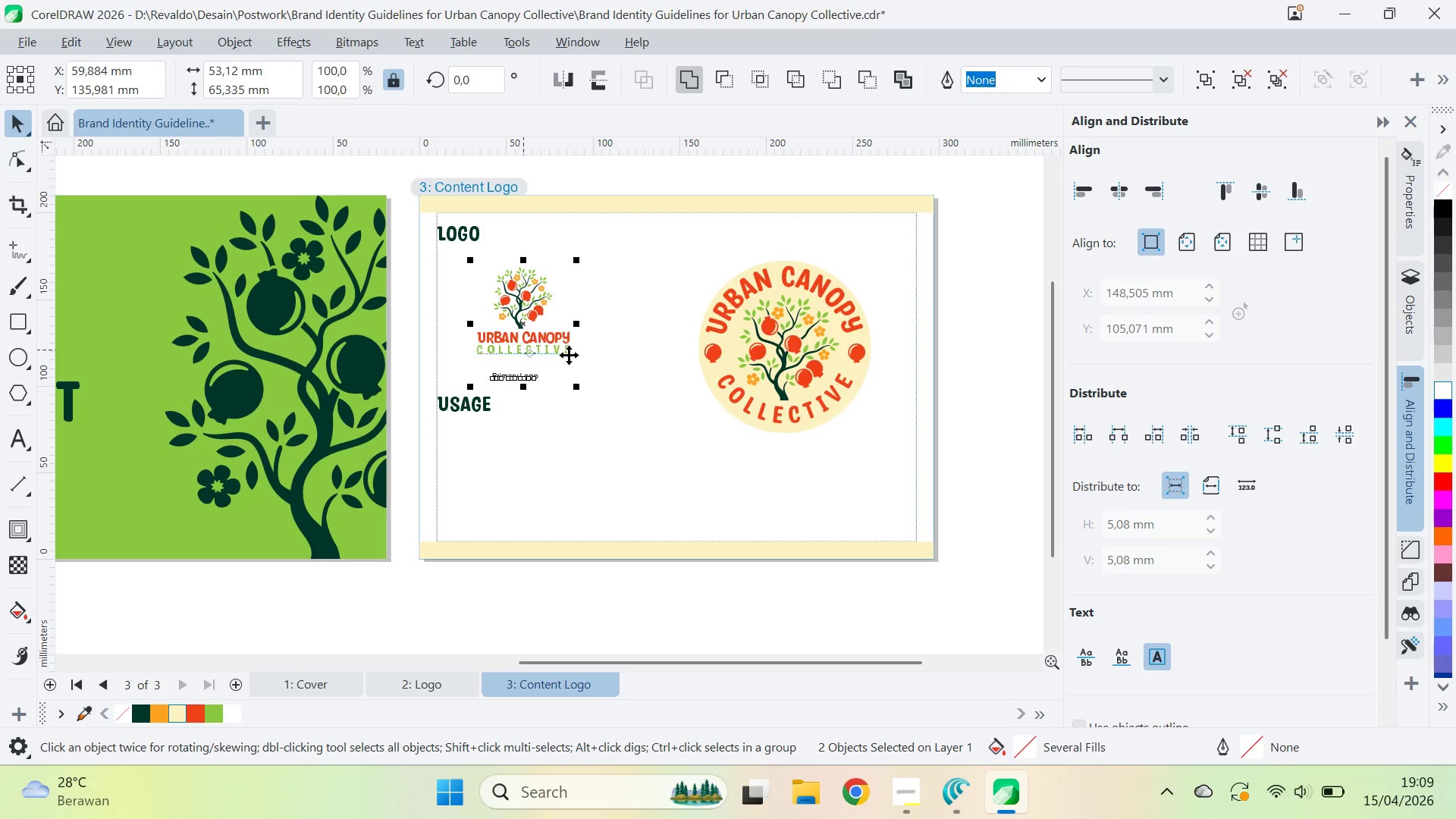 
key(C)
 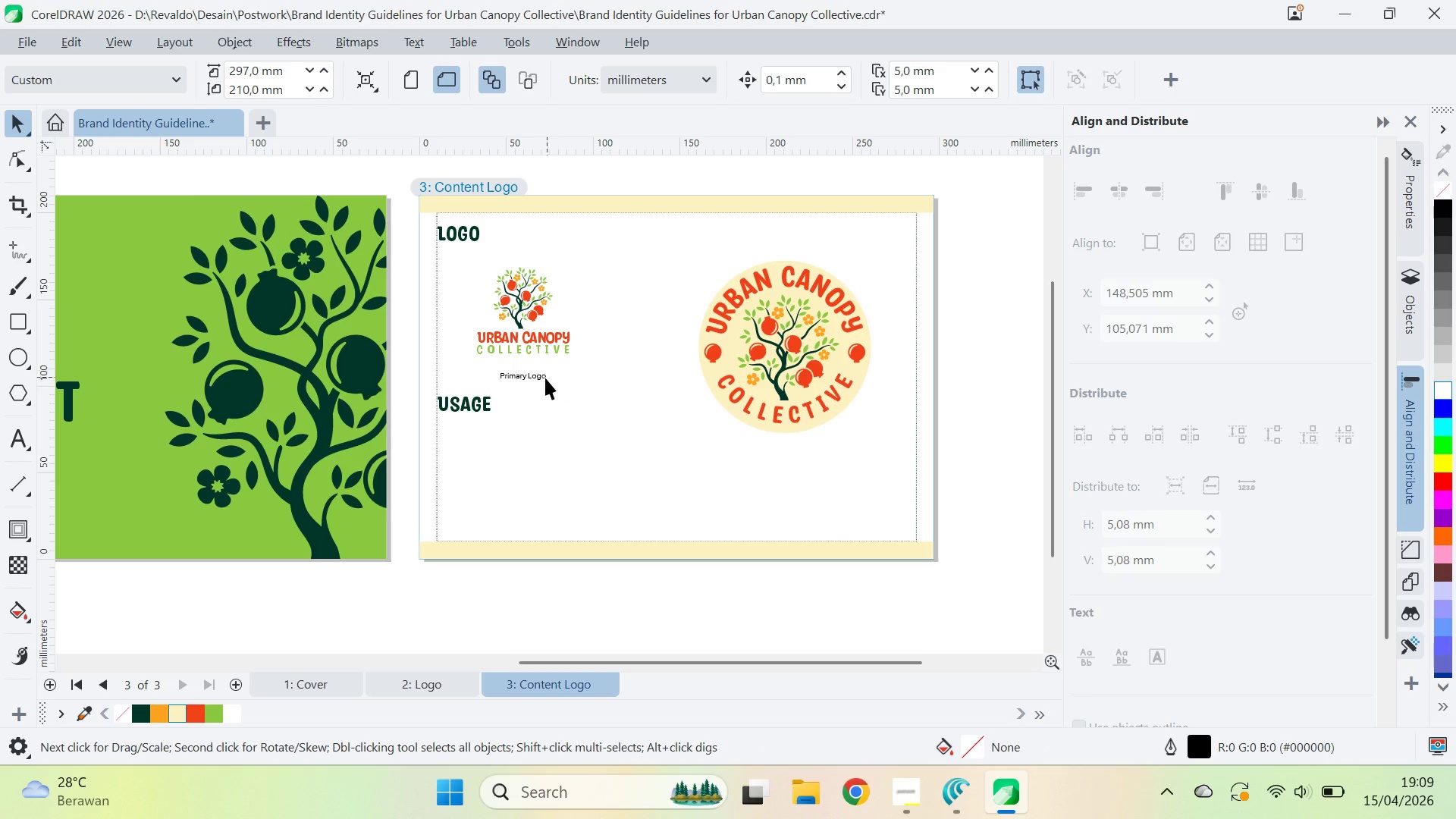 
left_click_drag(start_coordinate=[538, 378], to_coordinate=[535, 370])
 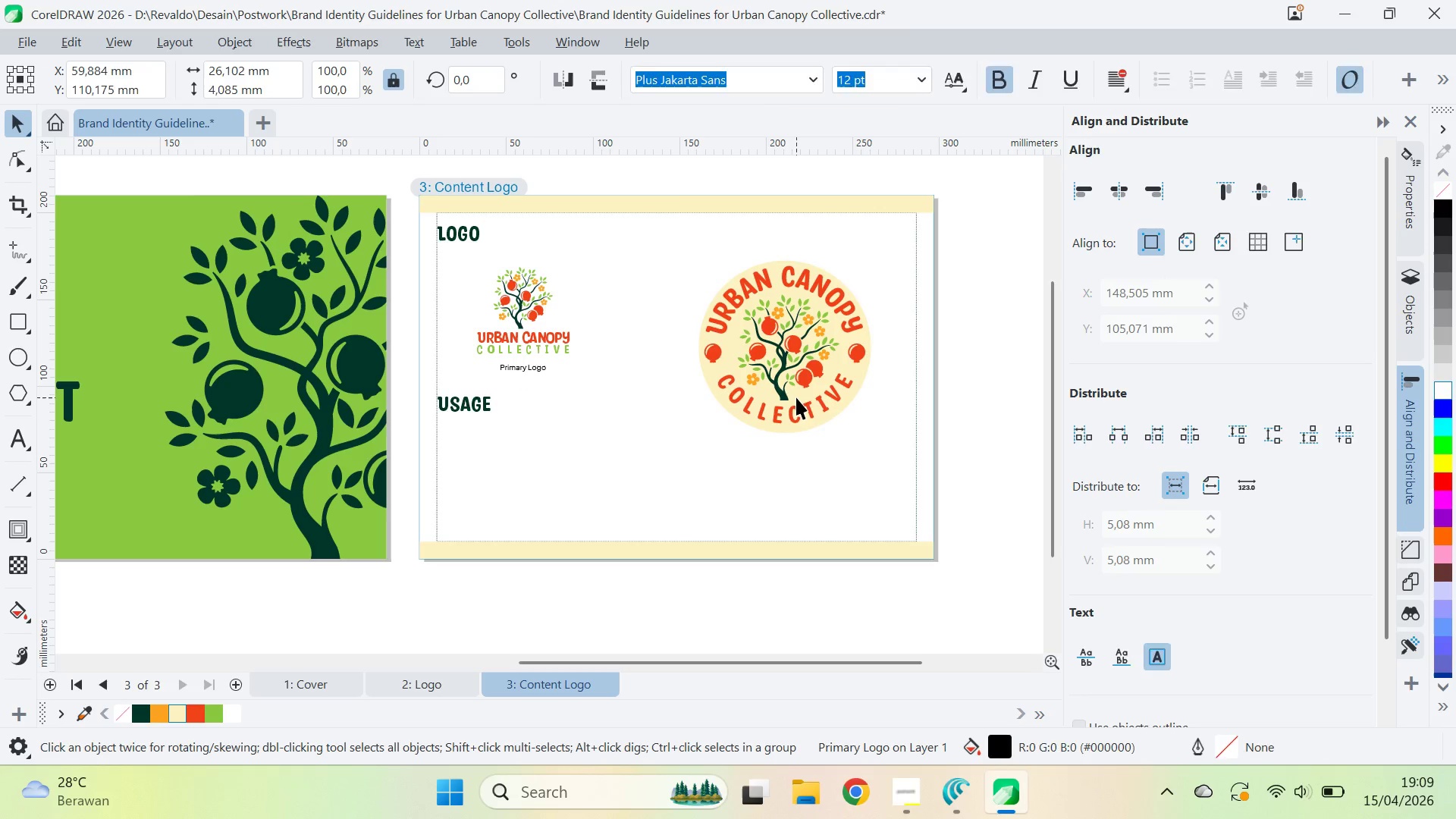 
hold_key(key=ShiftLeft, duration=1.11)
 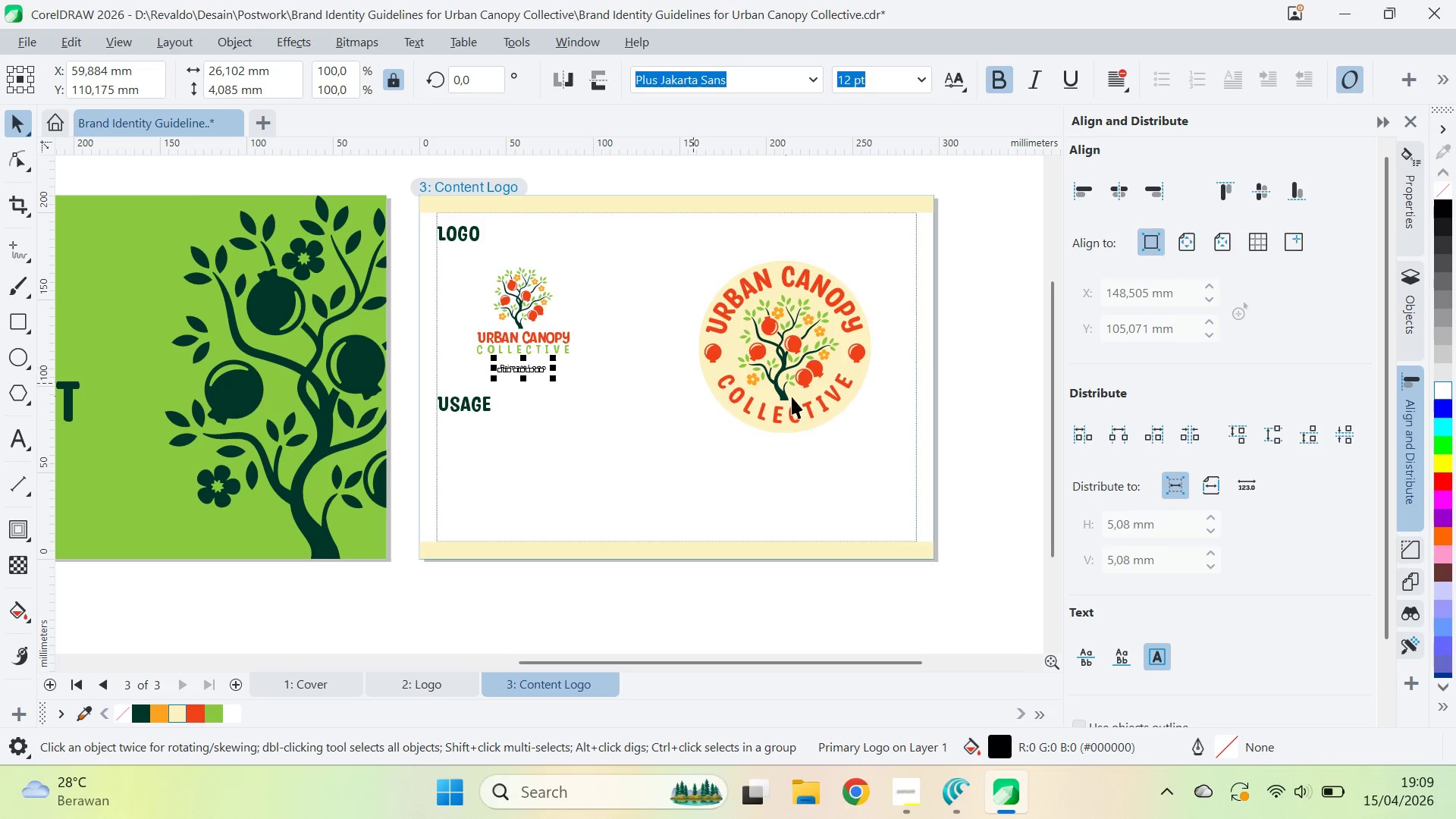 
left_click([796, 397])
 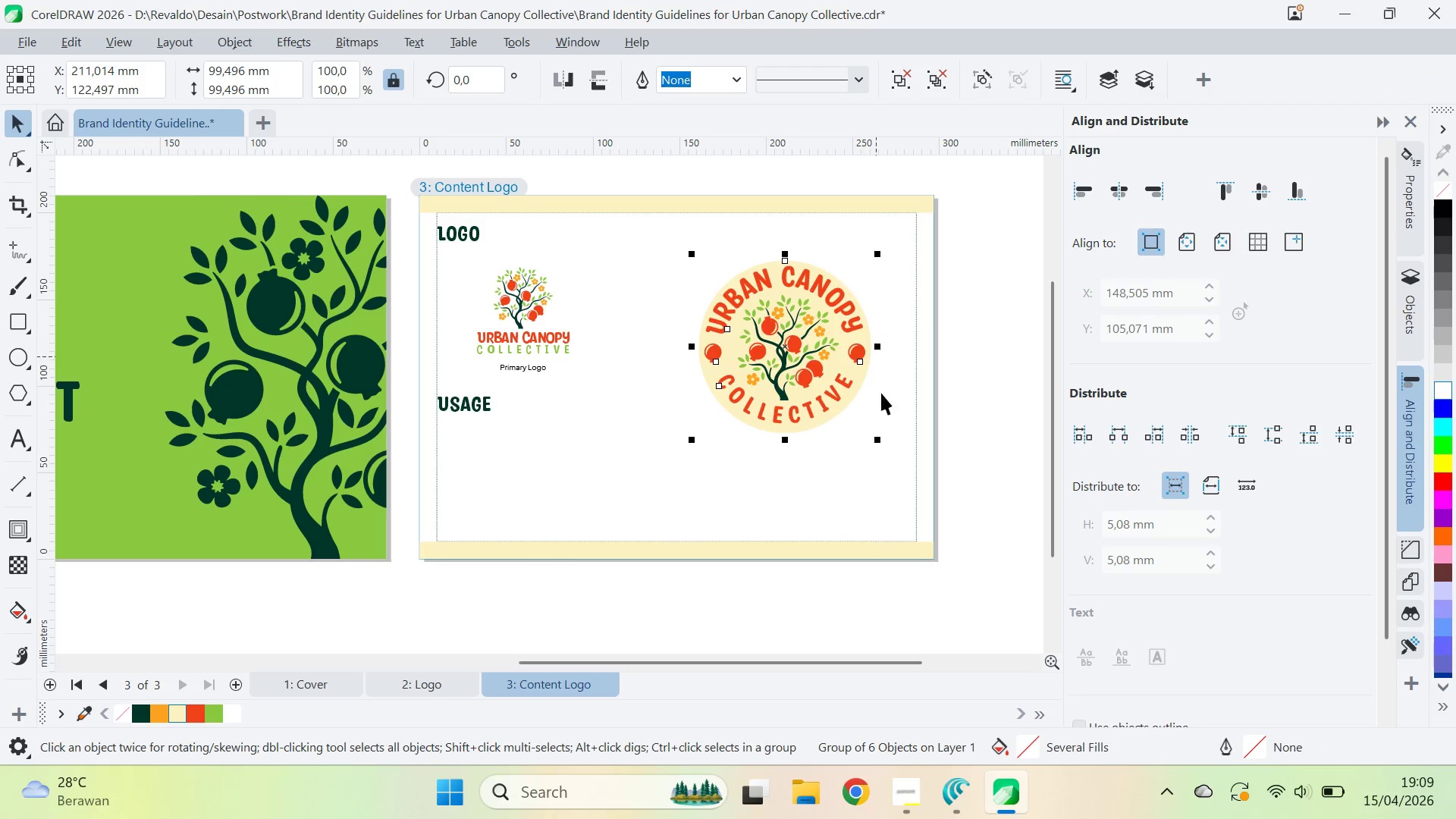 
left_click_drag(start_coordinate=[875, 444], to_coordinate=[784, 422])
 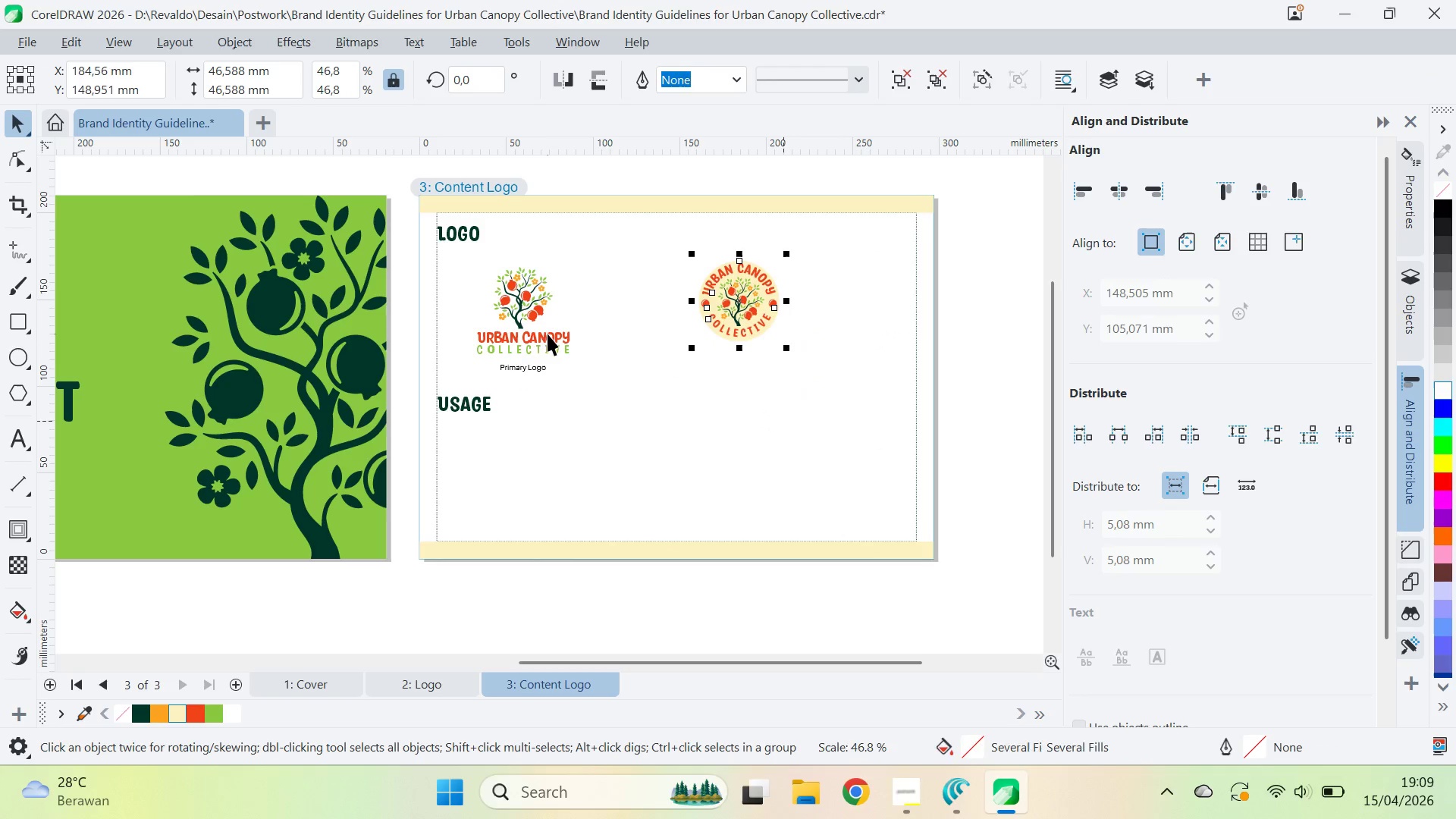 
hold_key(key=ShiftLeft, duration=0.38)
left_click([541, 334])
 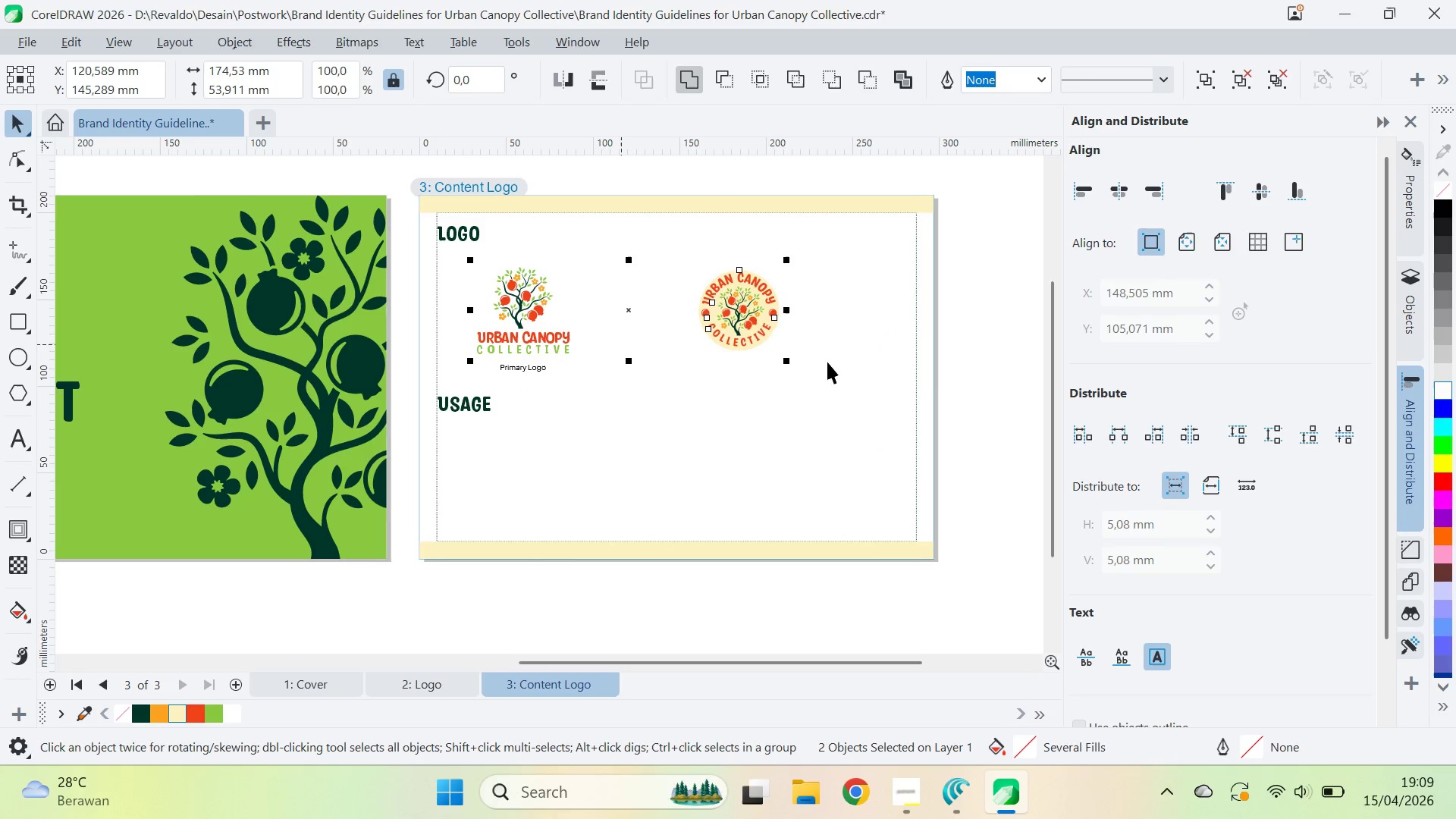 
key(E)
 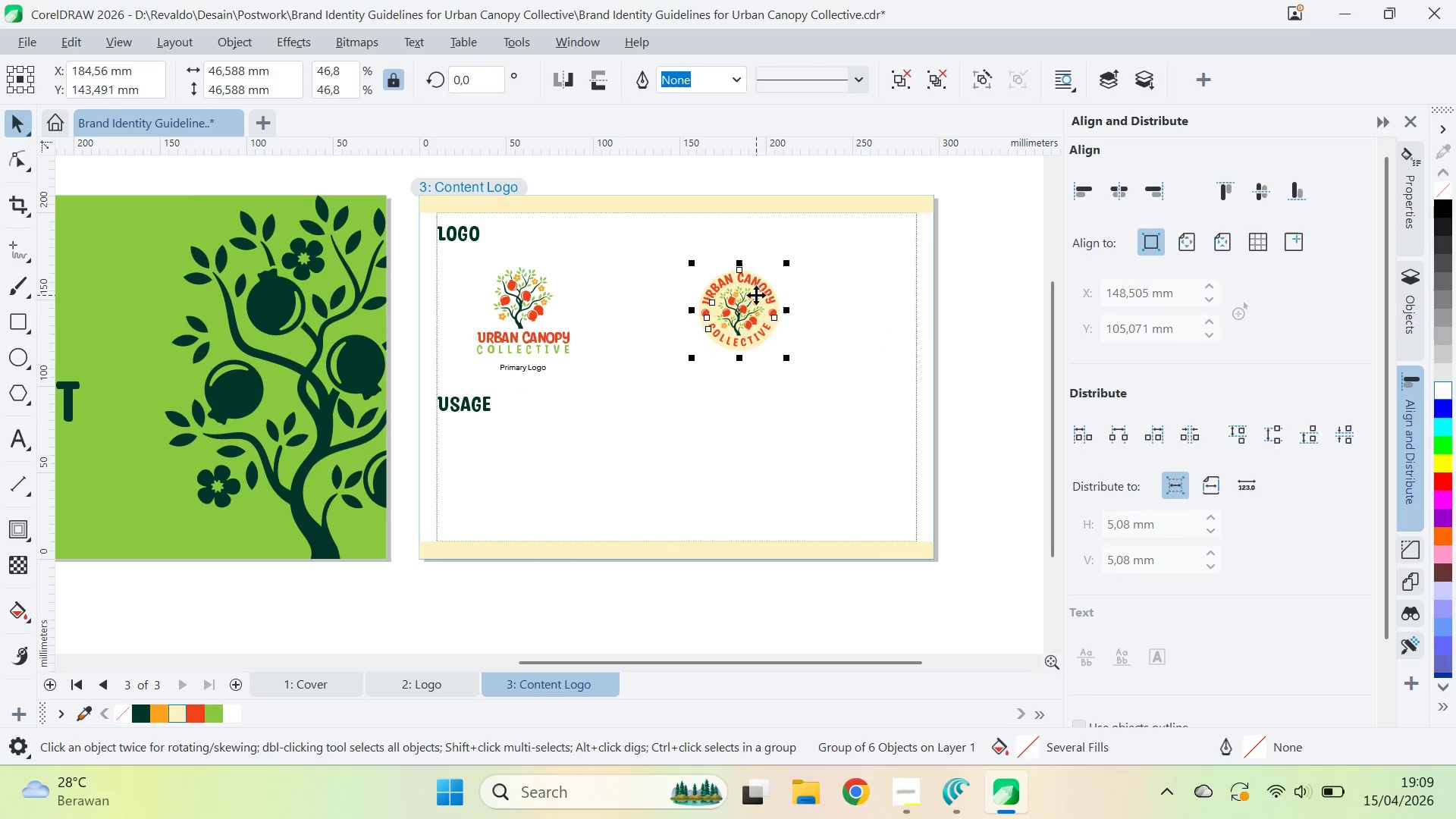 
hold_key(key=ShiftLeft, duration=1.5)
 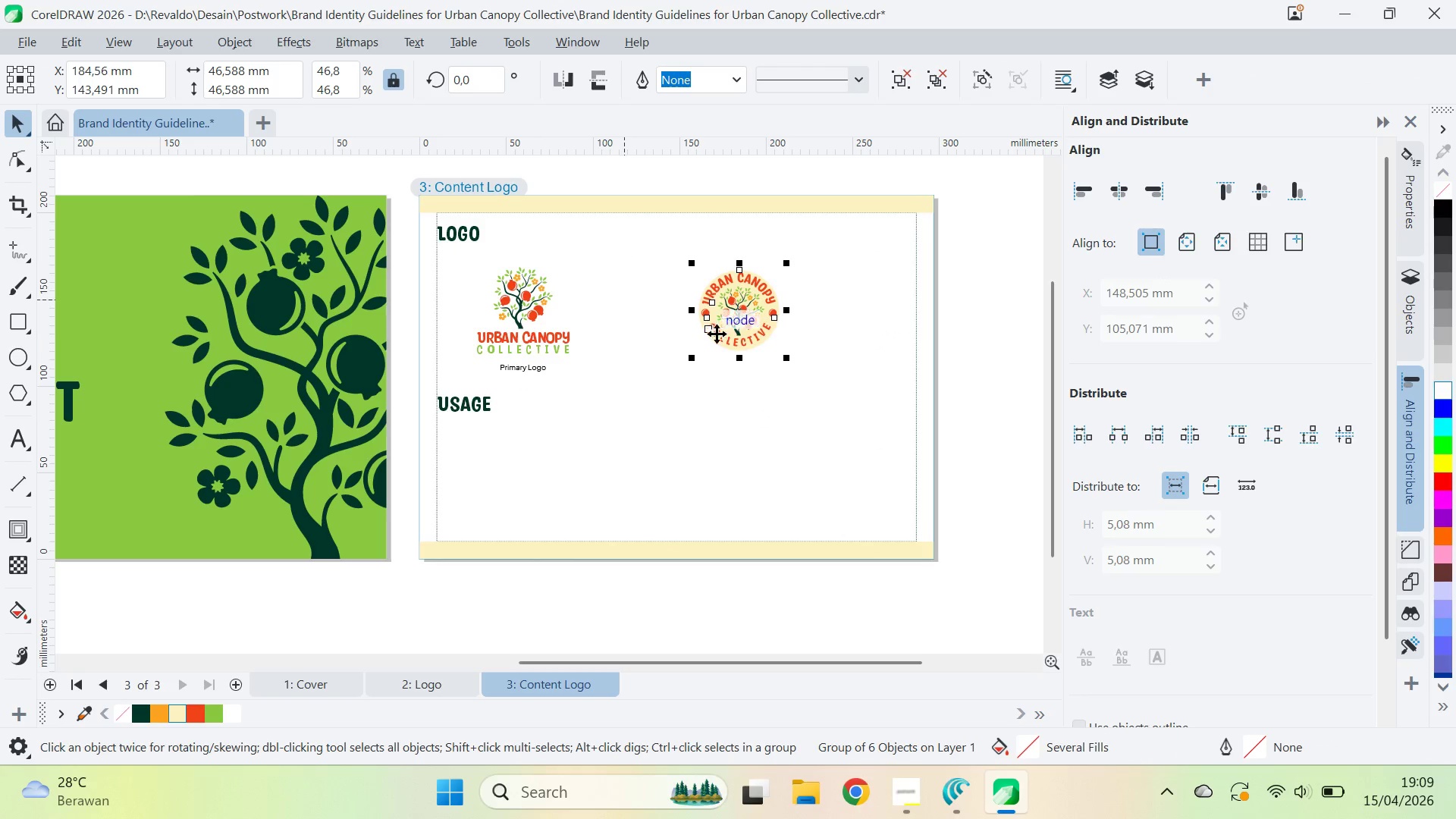 
key(Shift+ShiftLeft)
 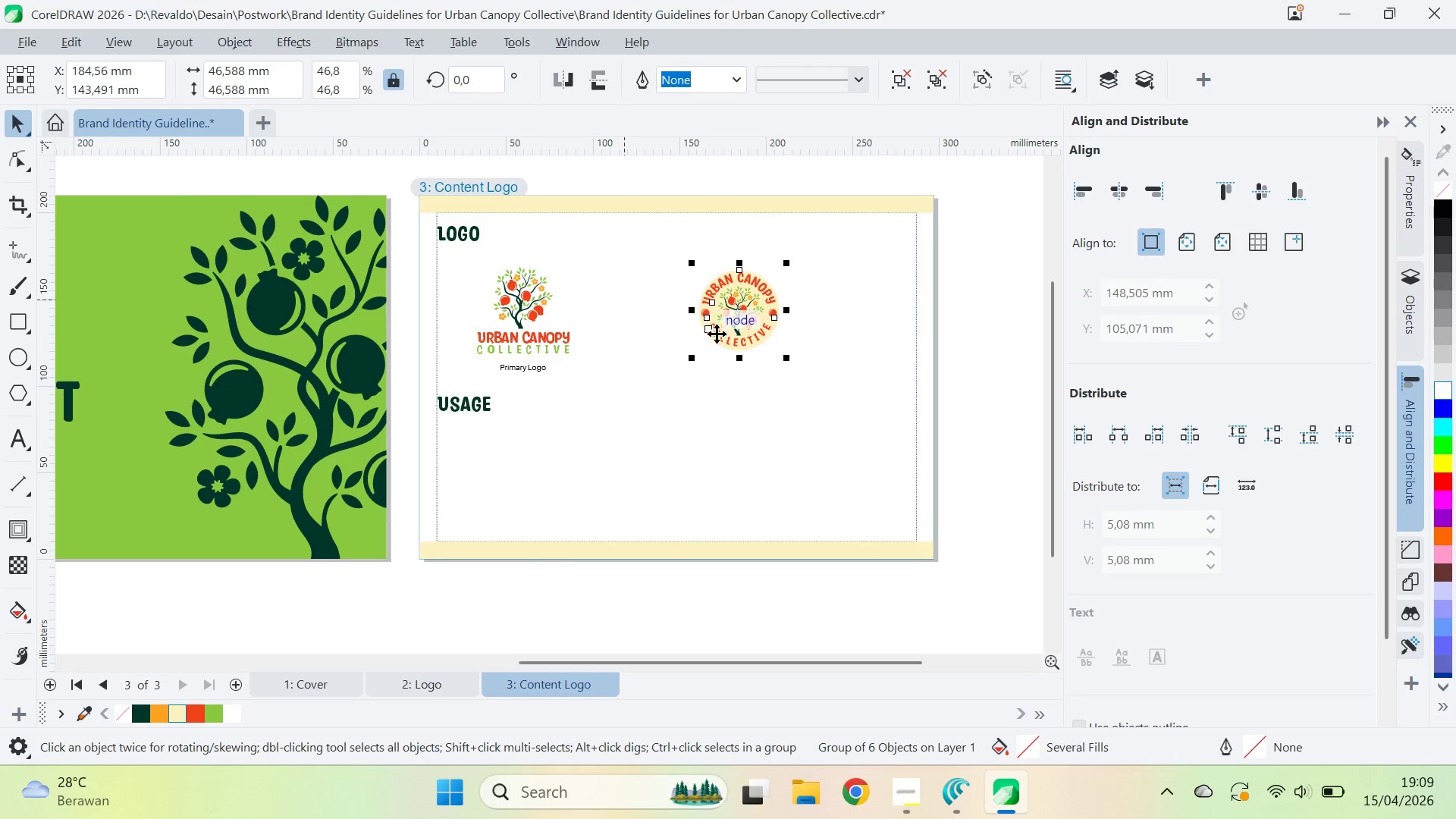 
key(Shift+ShiftLeft)
 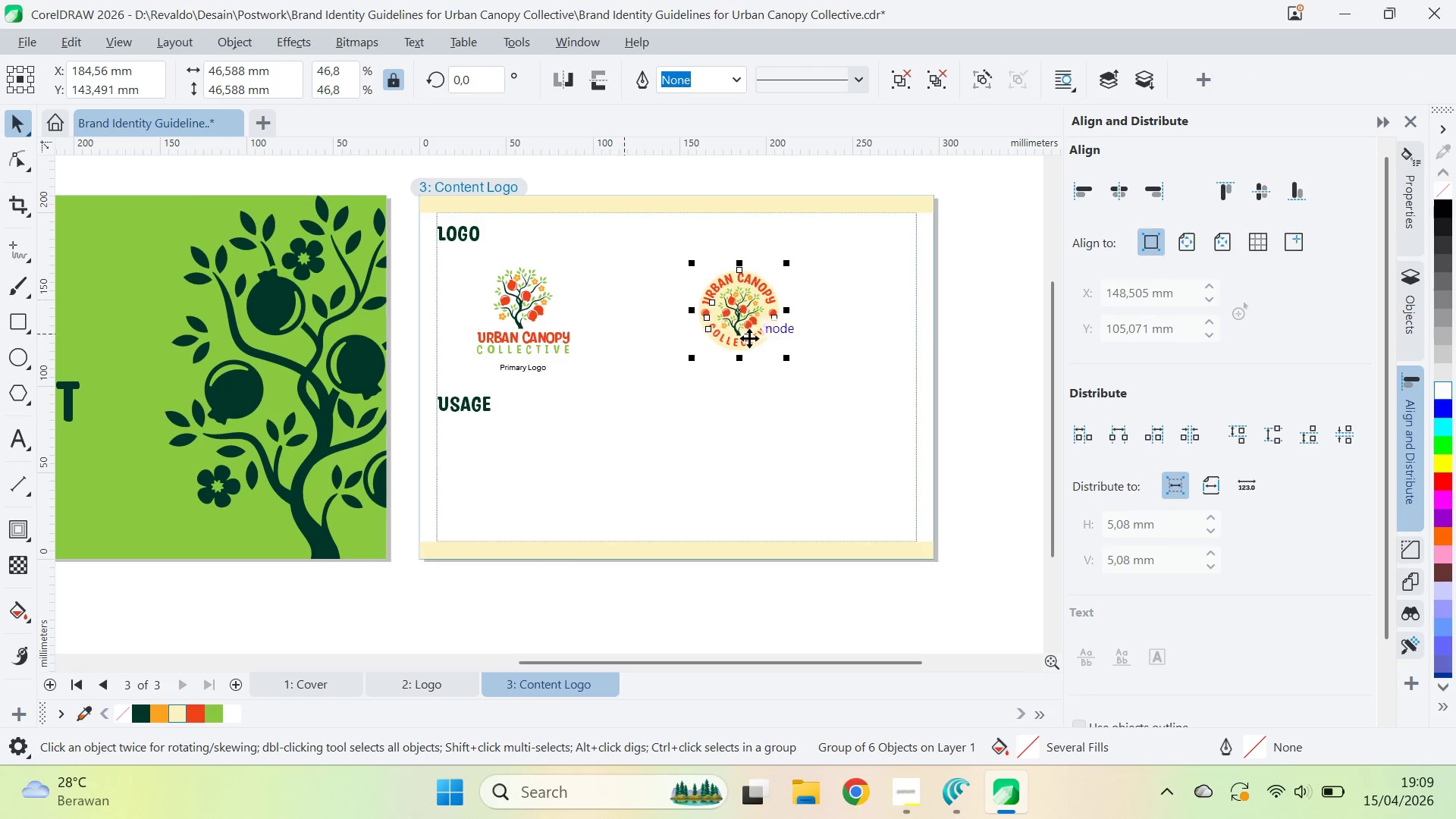 
hold_key(key=ShiftLeft, duration=1.51)
left_click_drag(start_coordinate=[750, 338], to_coordinate=[657, 363])
 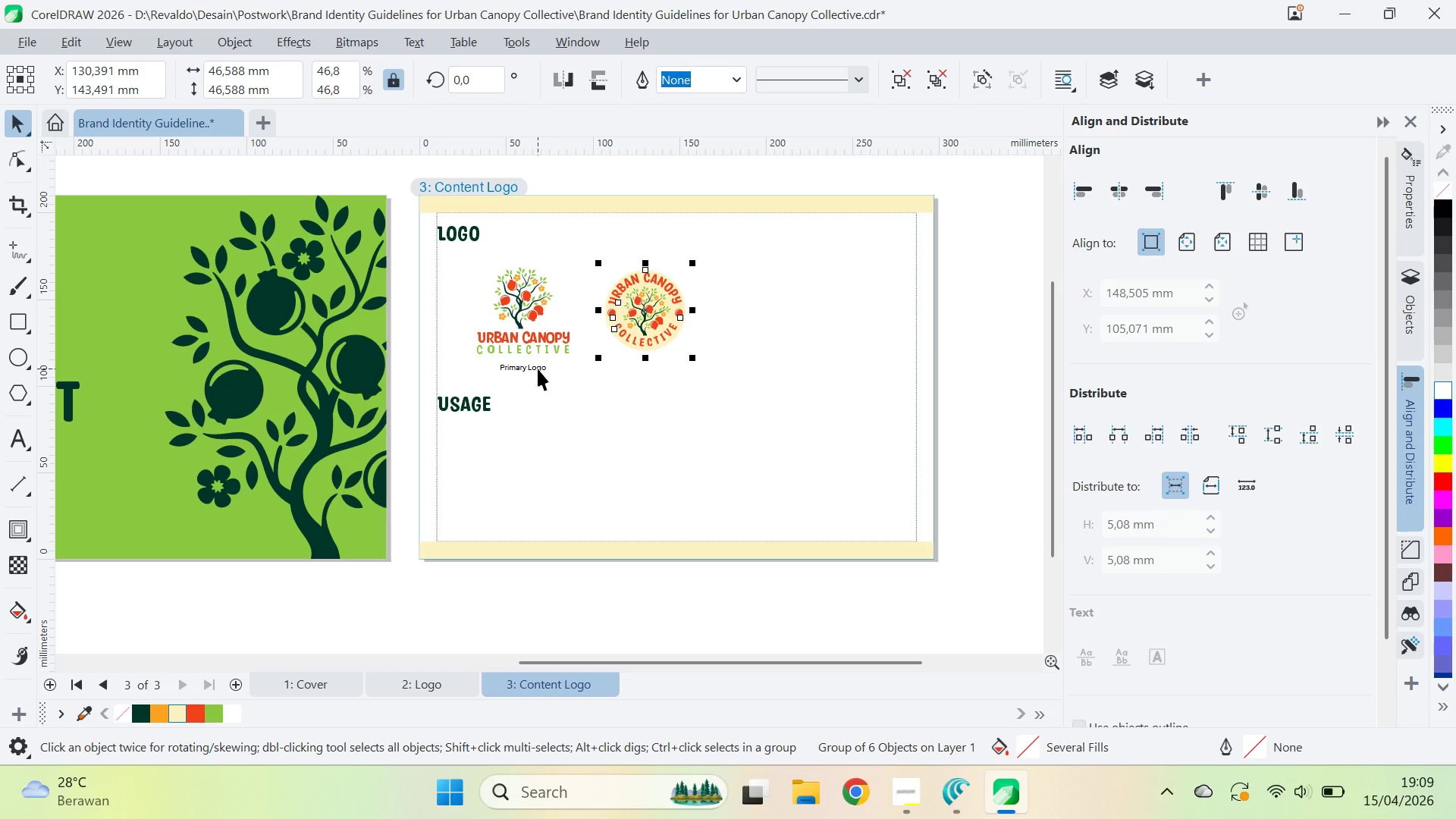 
hold_key(key=ShiftLeft, duration=1.02)
 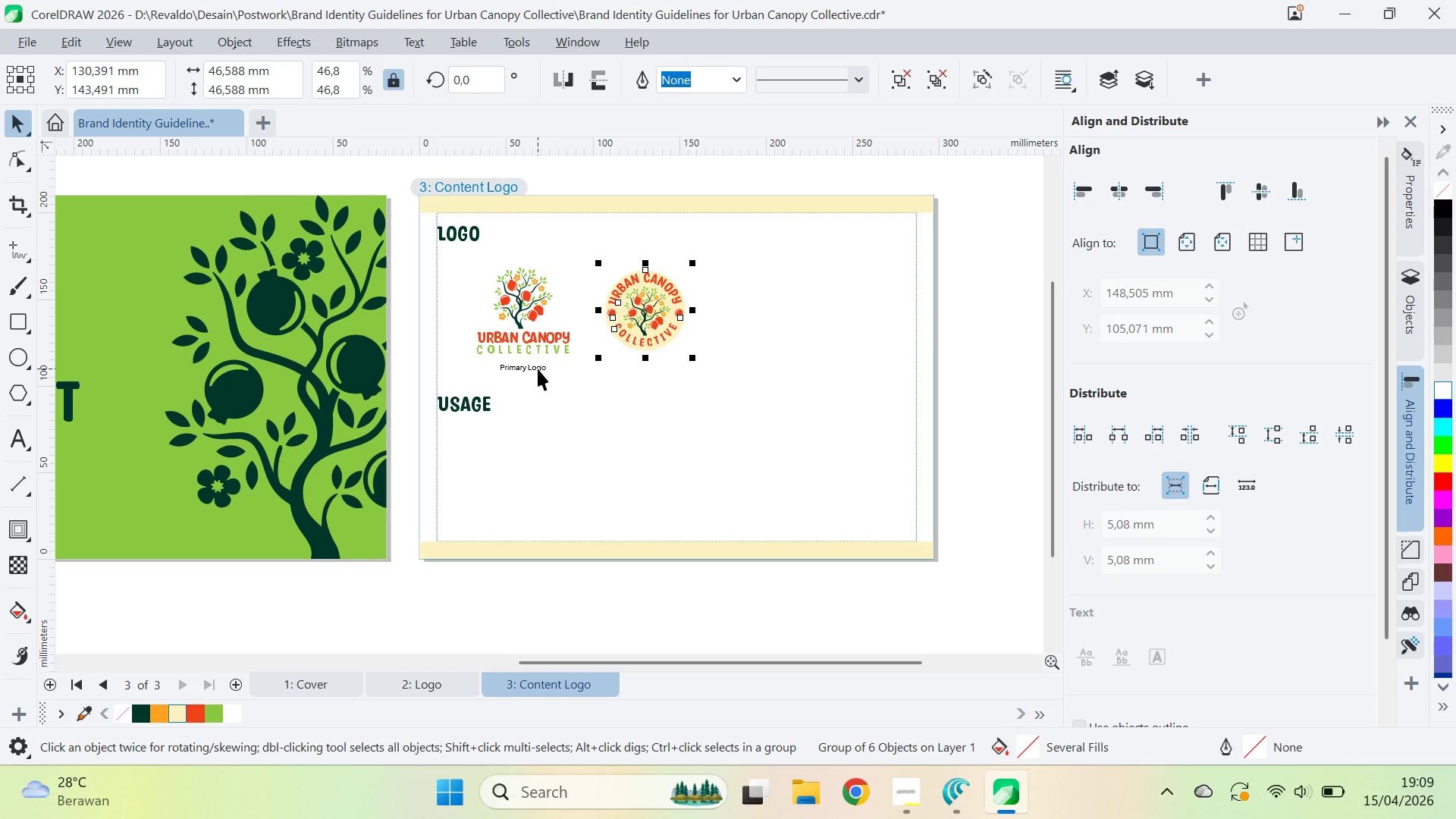 
left_click_drag(start_coordinate=[538, 369], to_coordinate=[639, 382])
 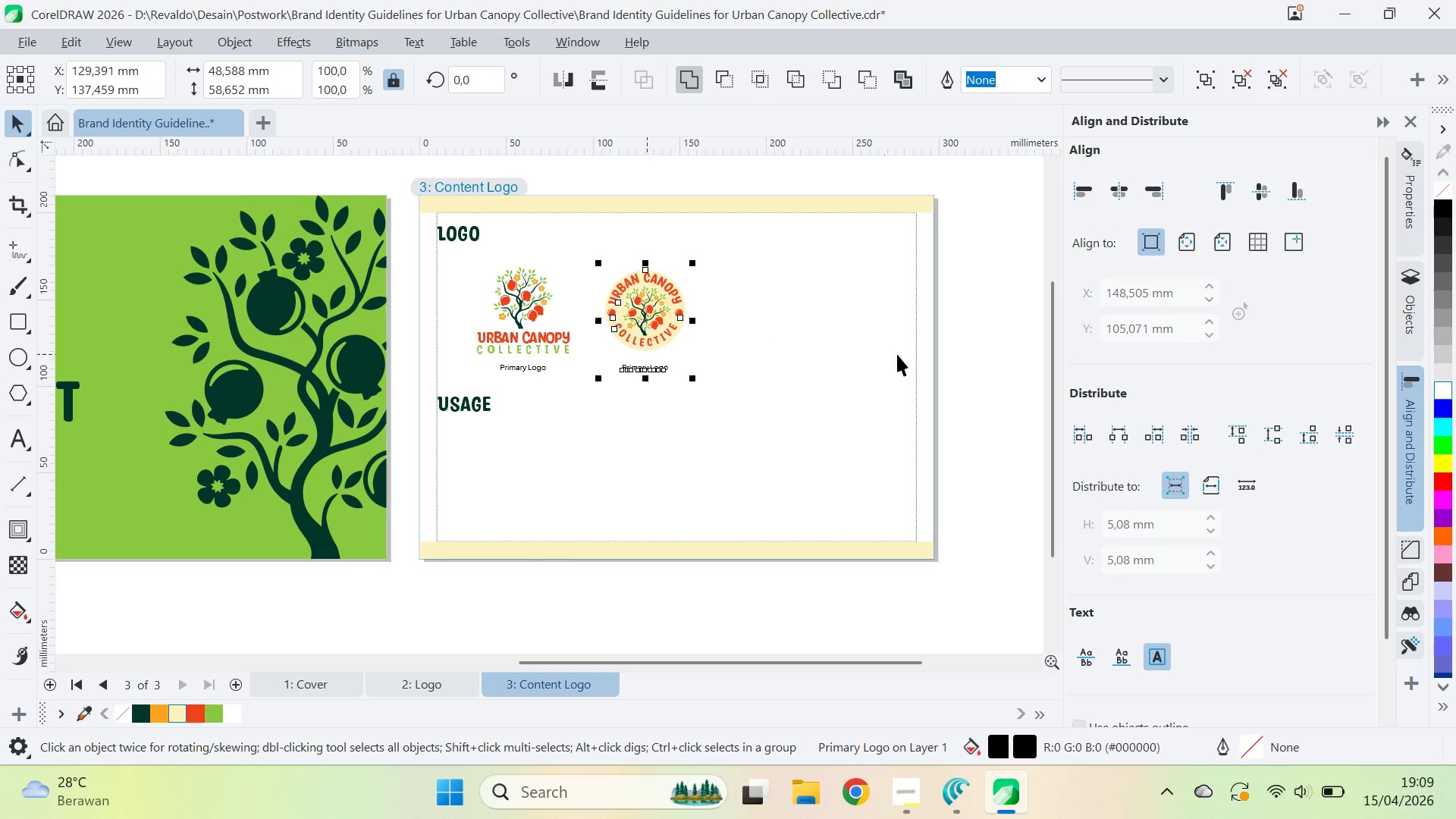 
hold_key(key=ShiftLeft, duration=0.94)
 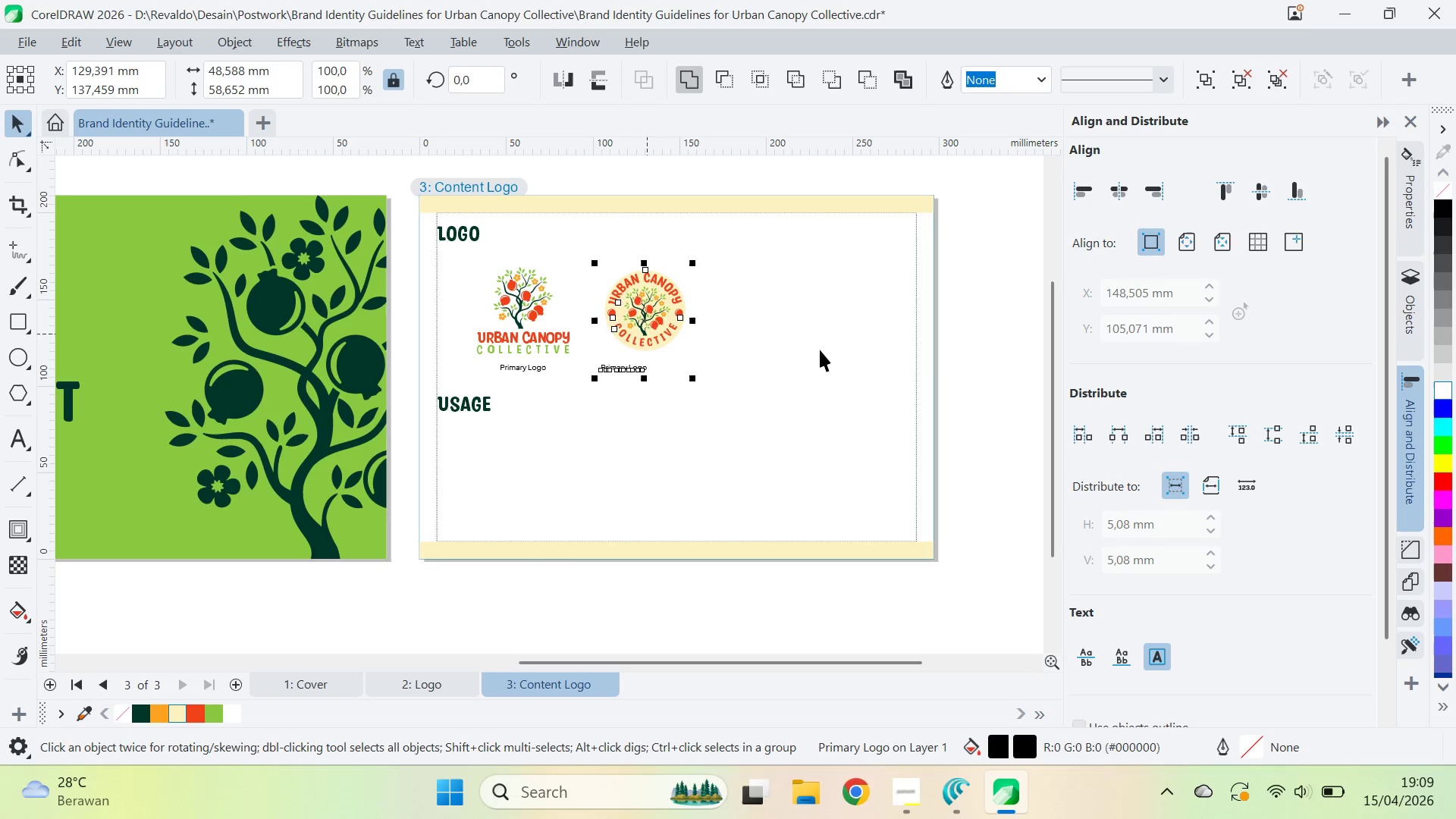 
key(C)
 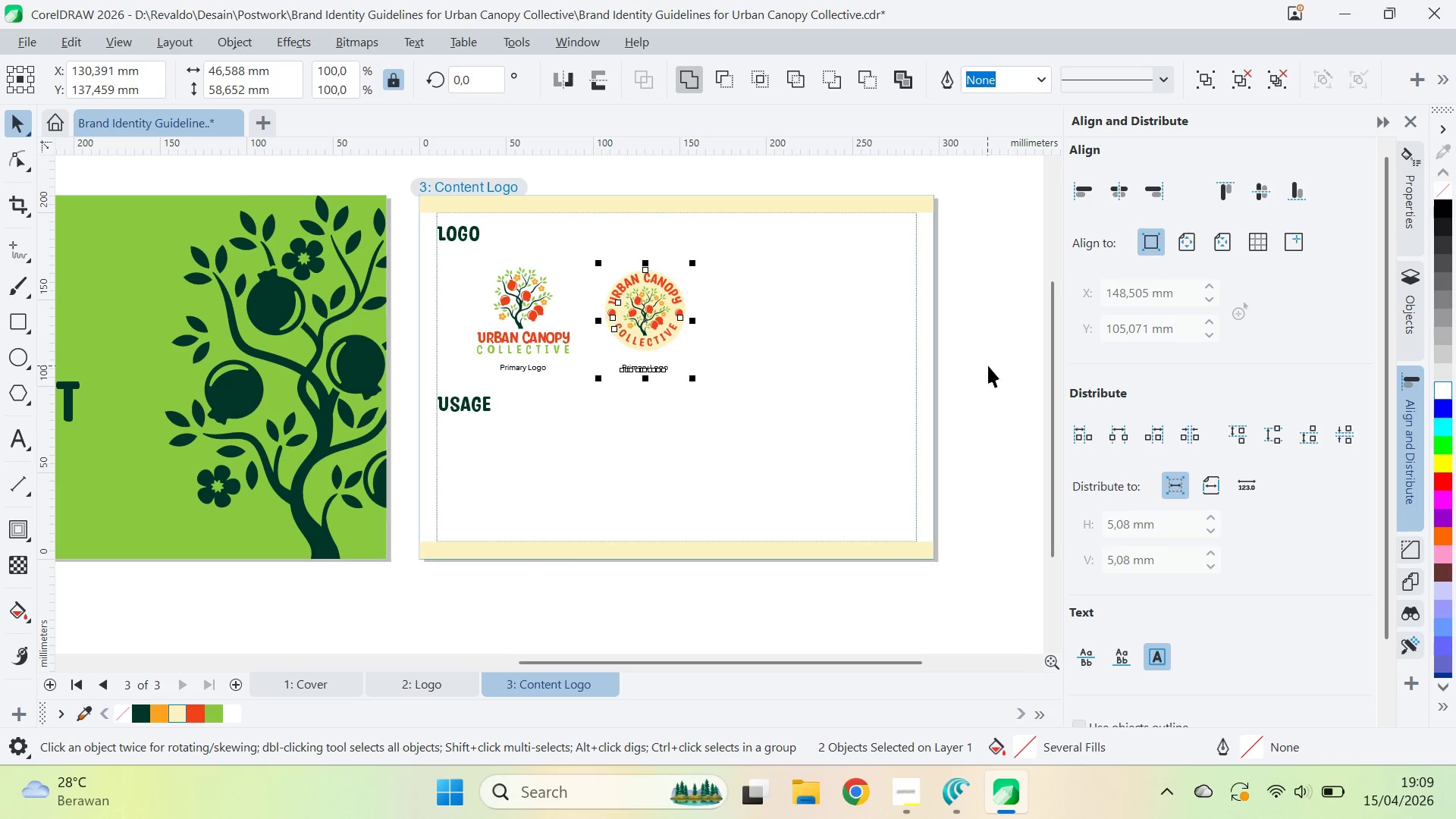 
left_click([988, 366])
 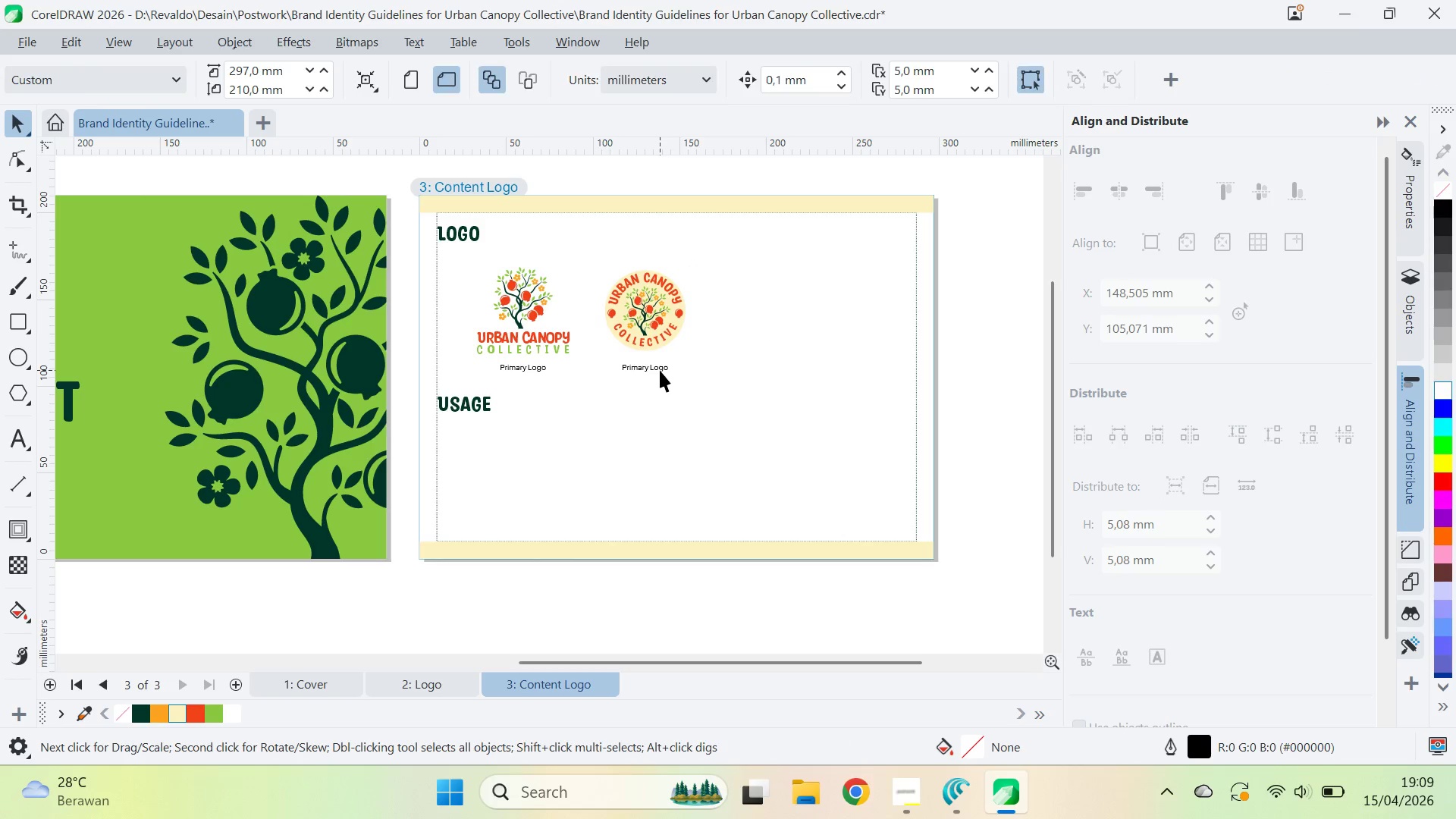 
double_click([660, 370])
 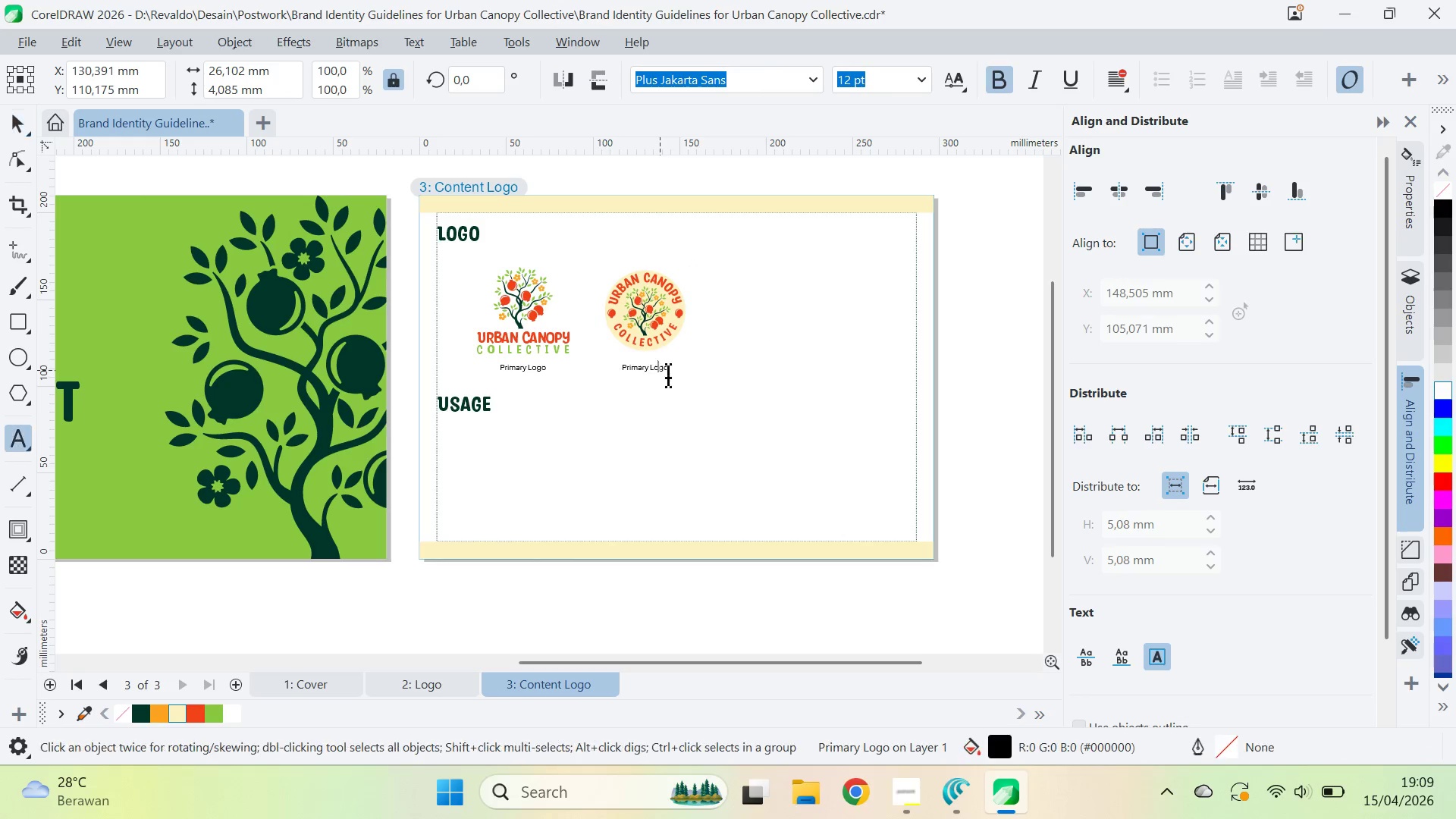 
key(Control+ControlLeft)
 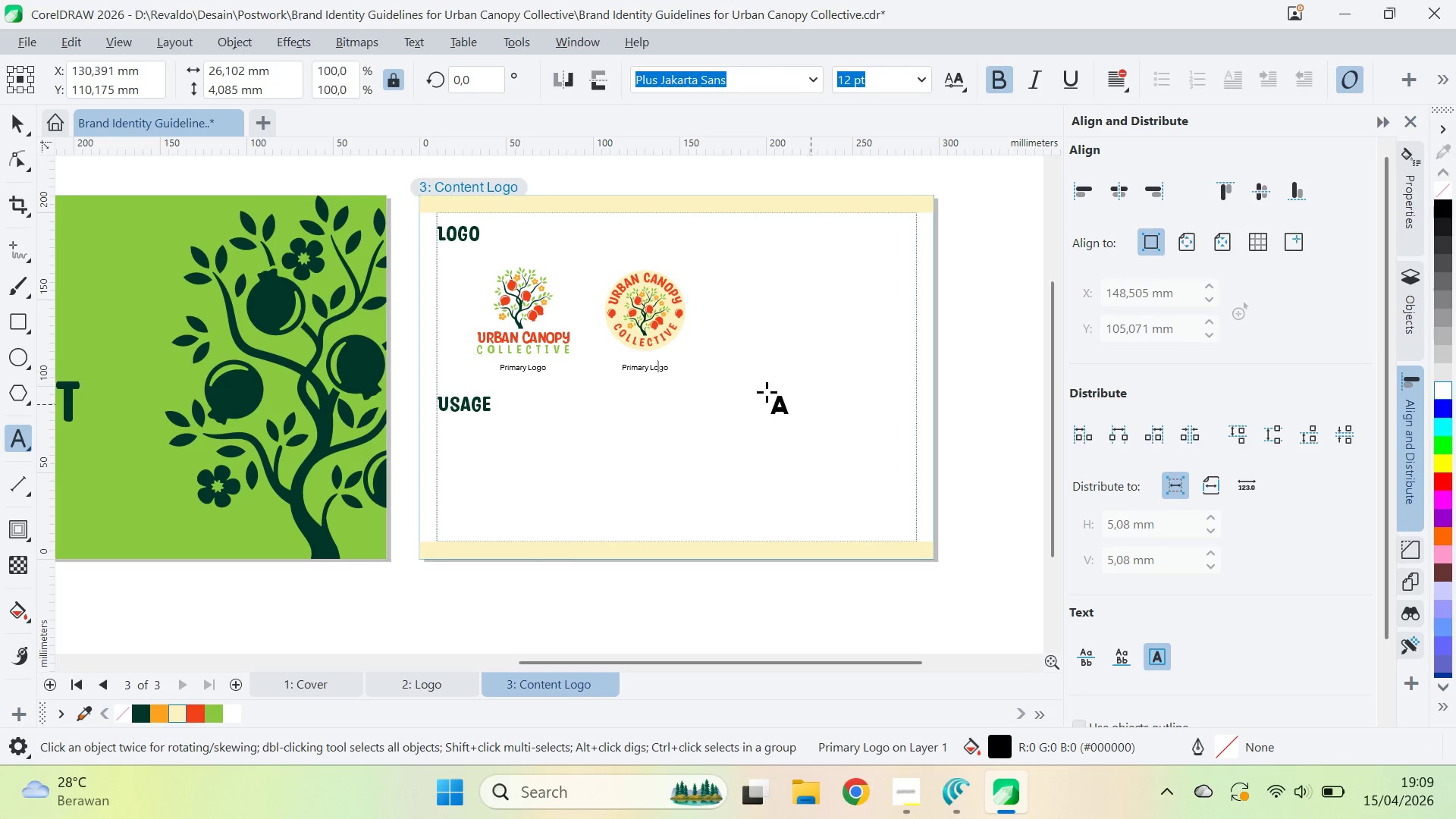 
key(Control+A)
 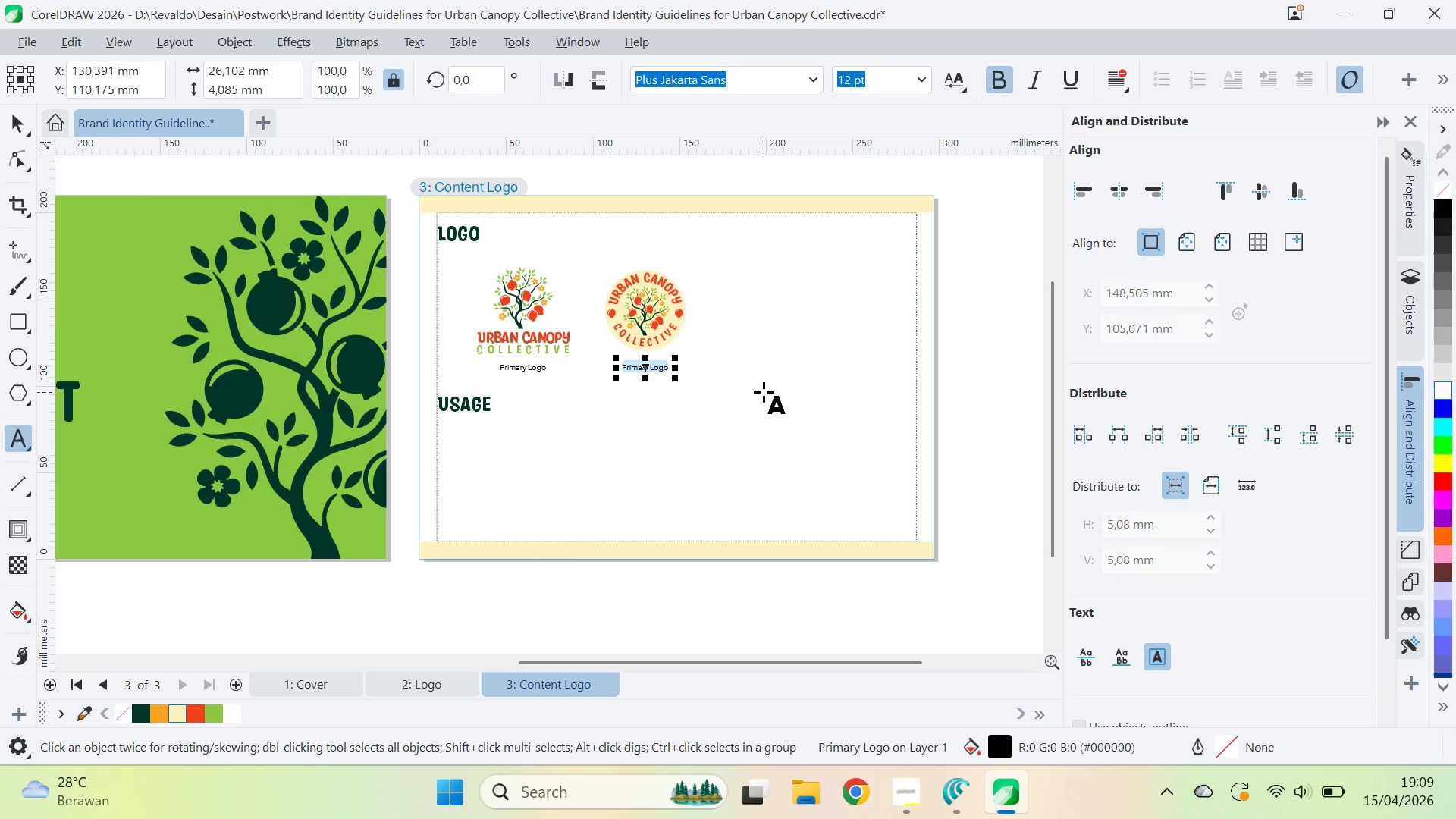 
type(Emblem Logo )
key(Backspace)
 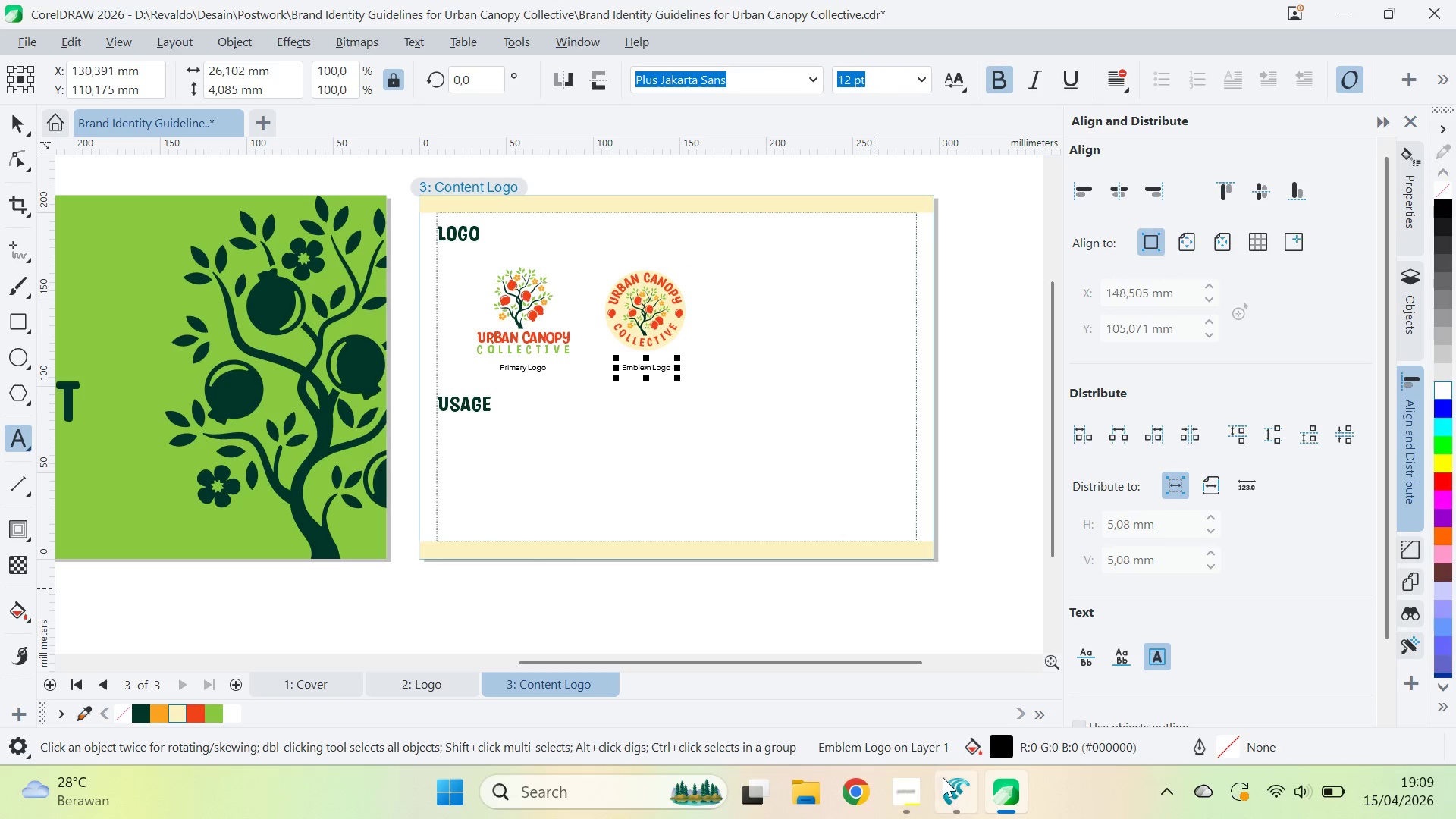 
hold_key(key=ShiftLeft, duration=0.5)
left_click([656, 322])
 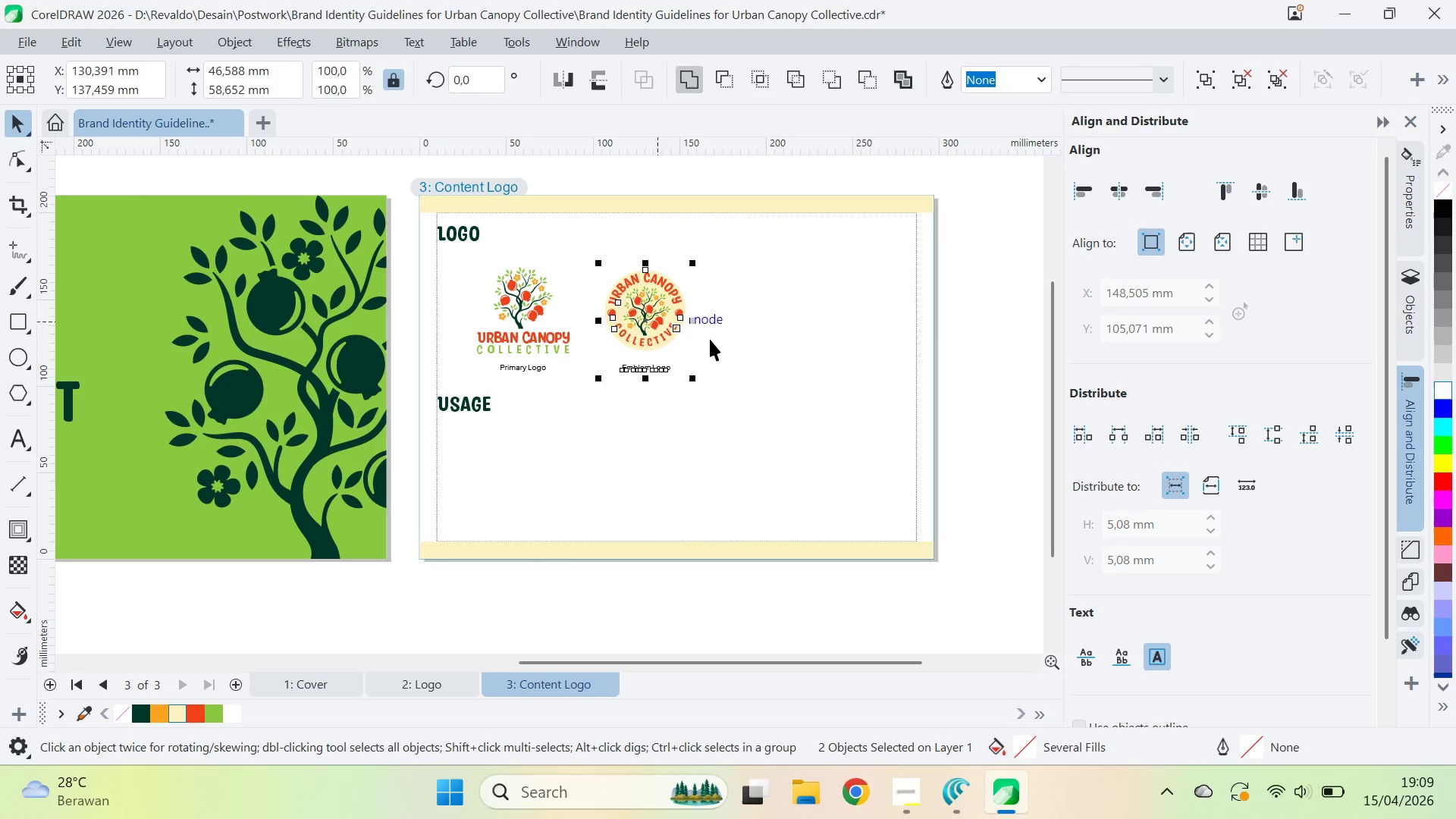 
key(C)
 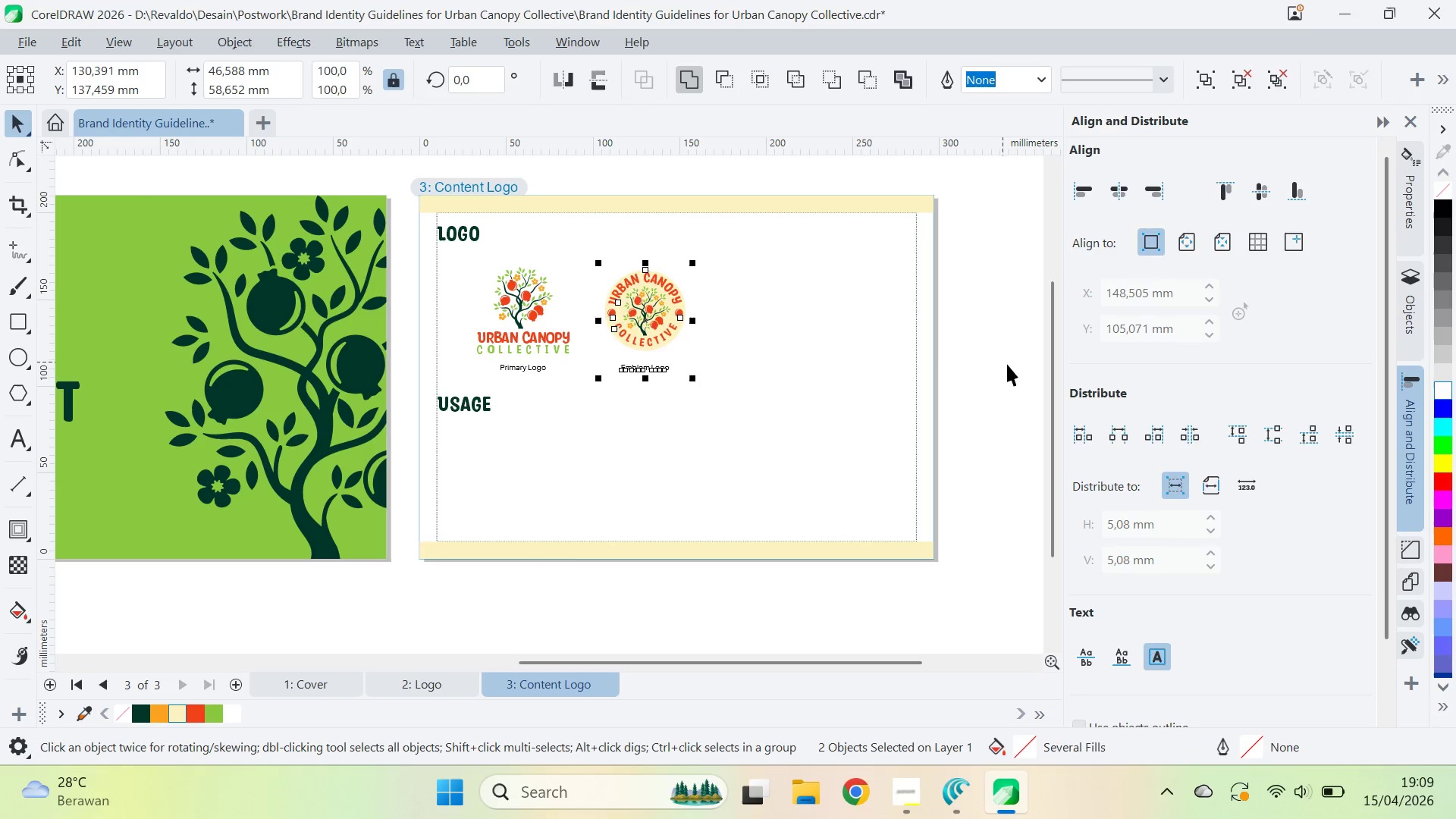 
left_click([1008, 364])
 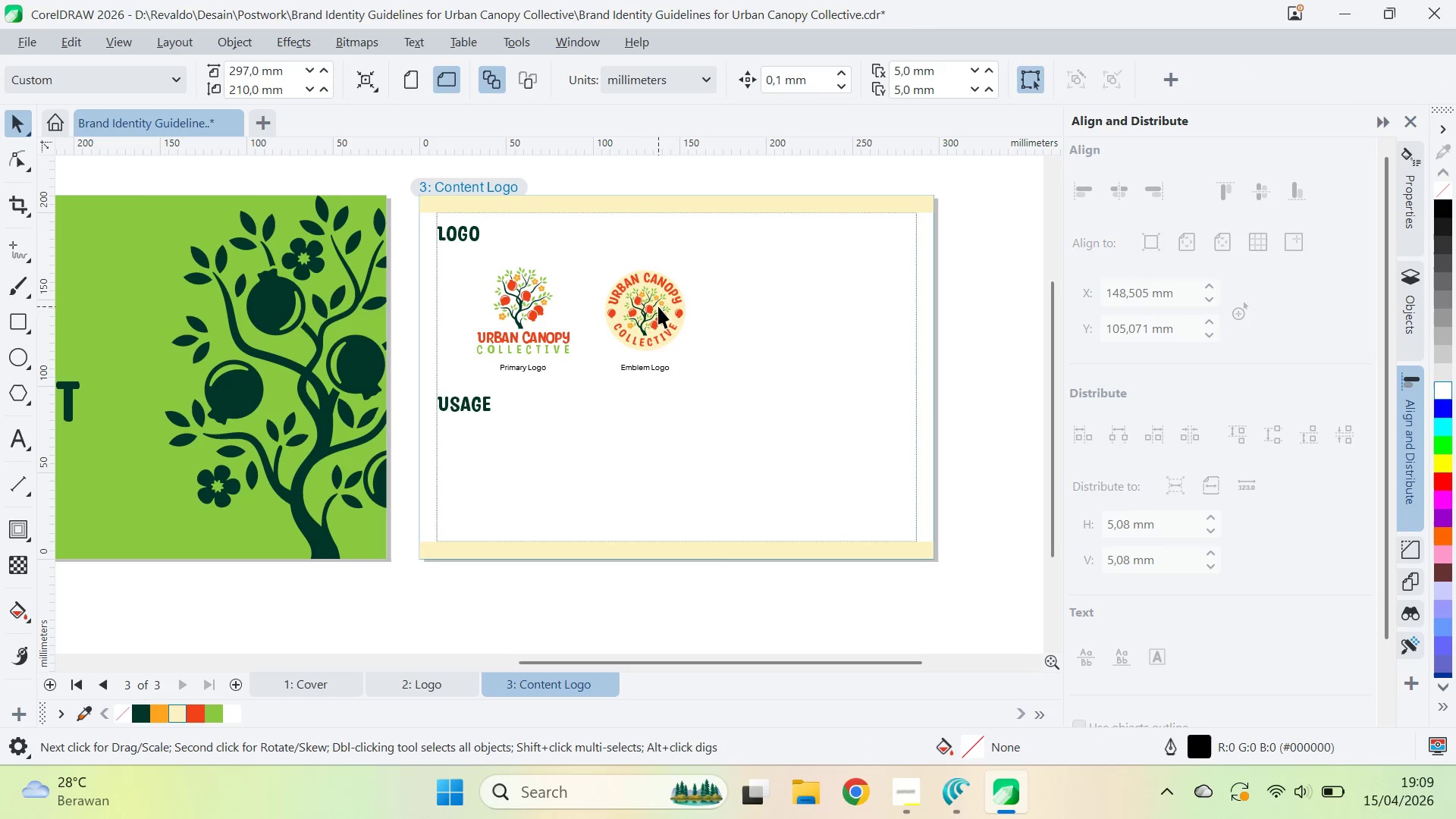 
hold_key(key=ControlLeft, duration=0.5)
left_click([662, 313])
 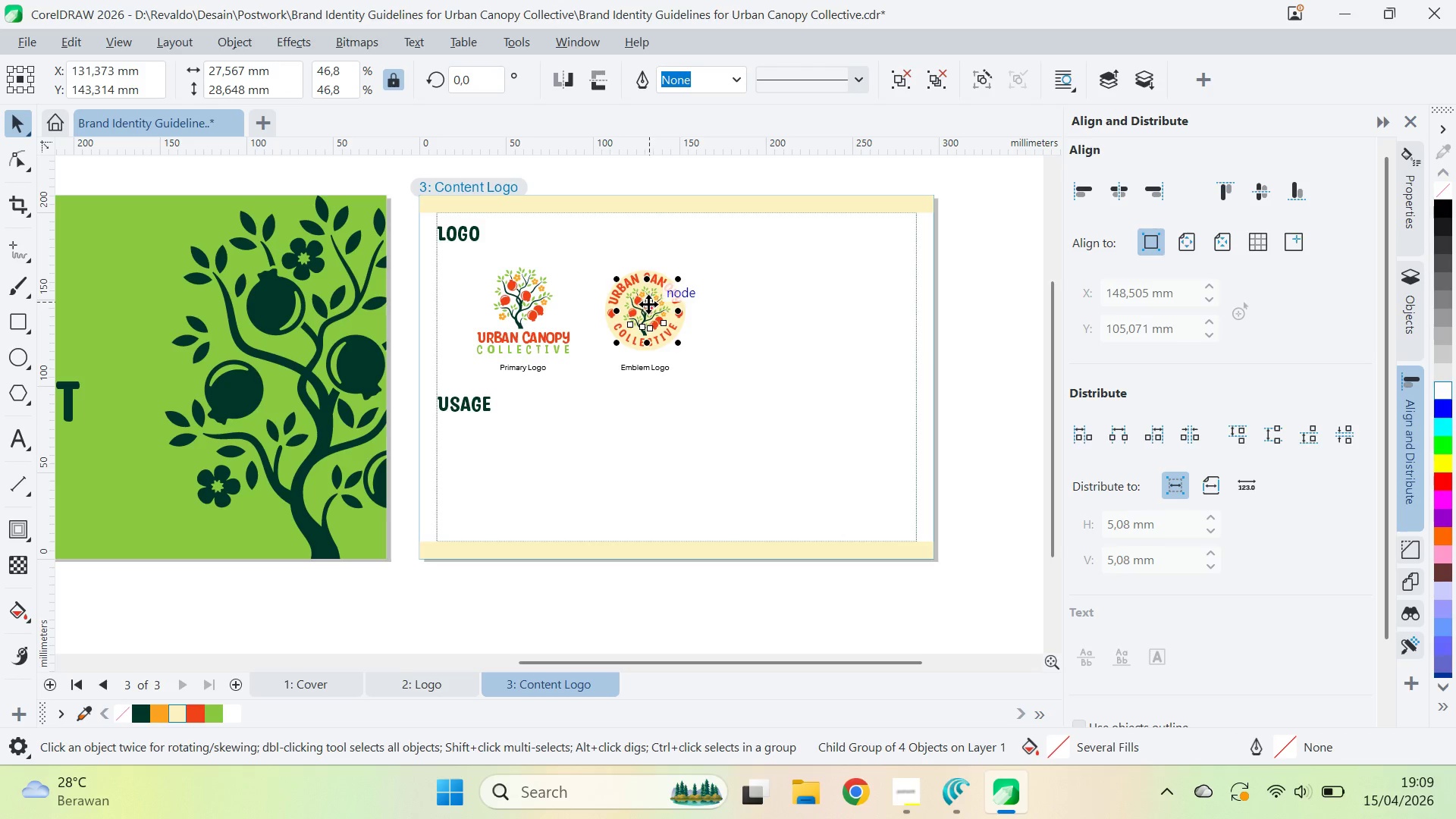 
left_click_drag(start_coordinate=[647, 307], to_coordinate=[758, 324])
 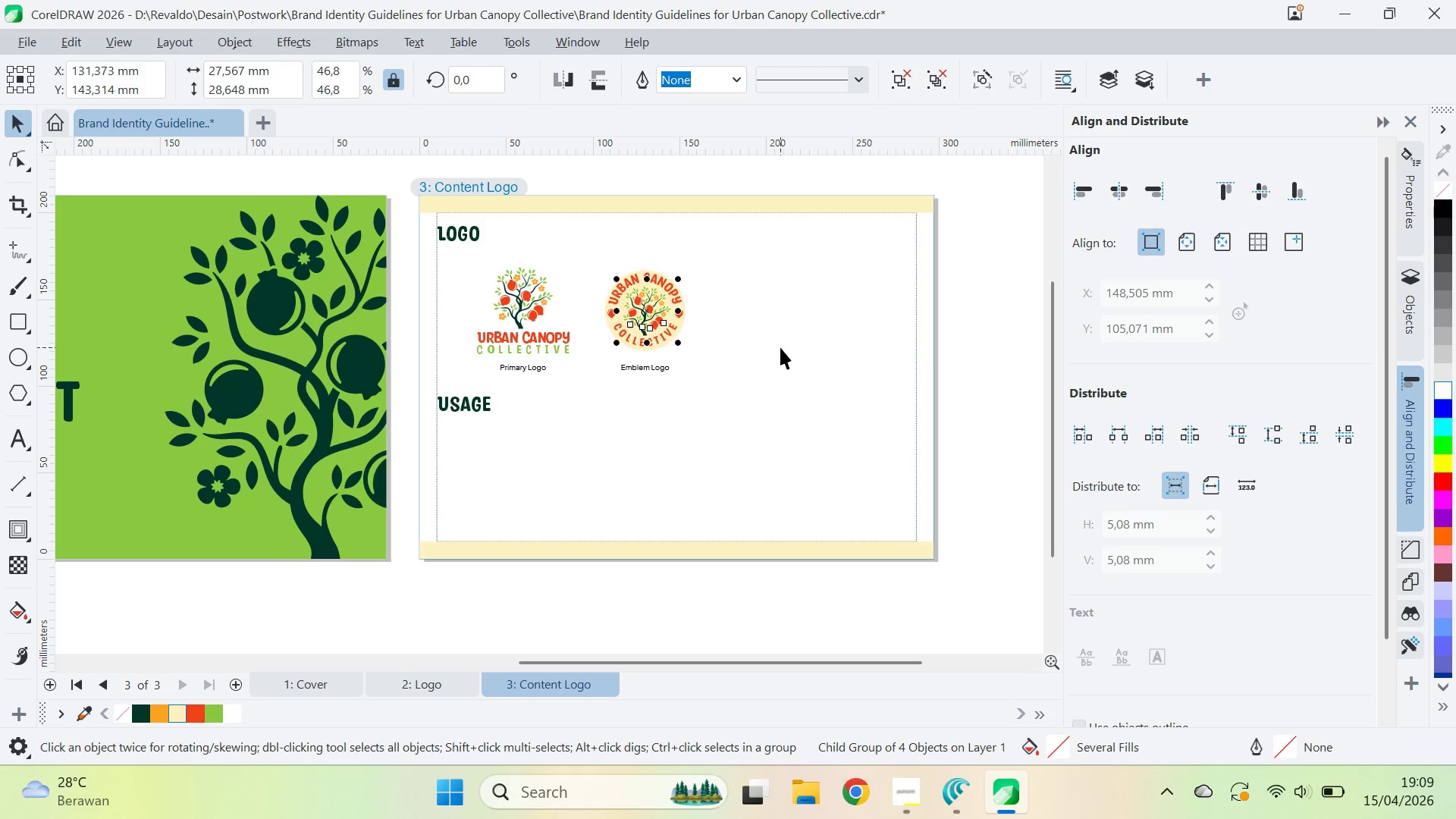 
hold_key(key=ShiftLeft, duration=0.83)
right_click([740, 316])
 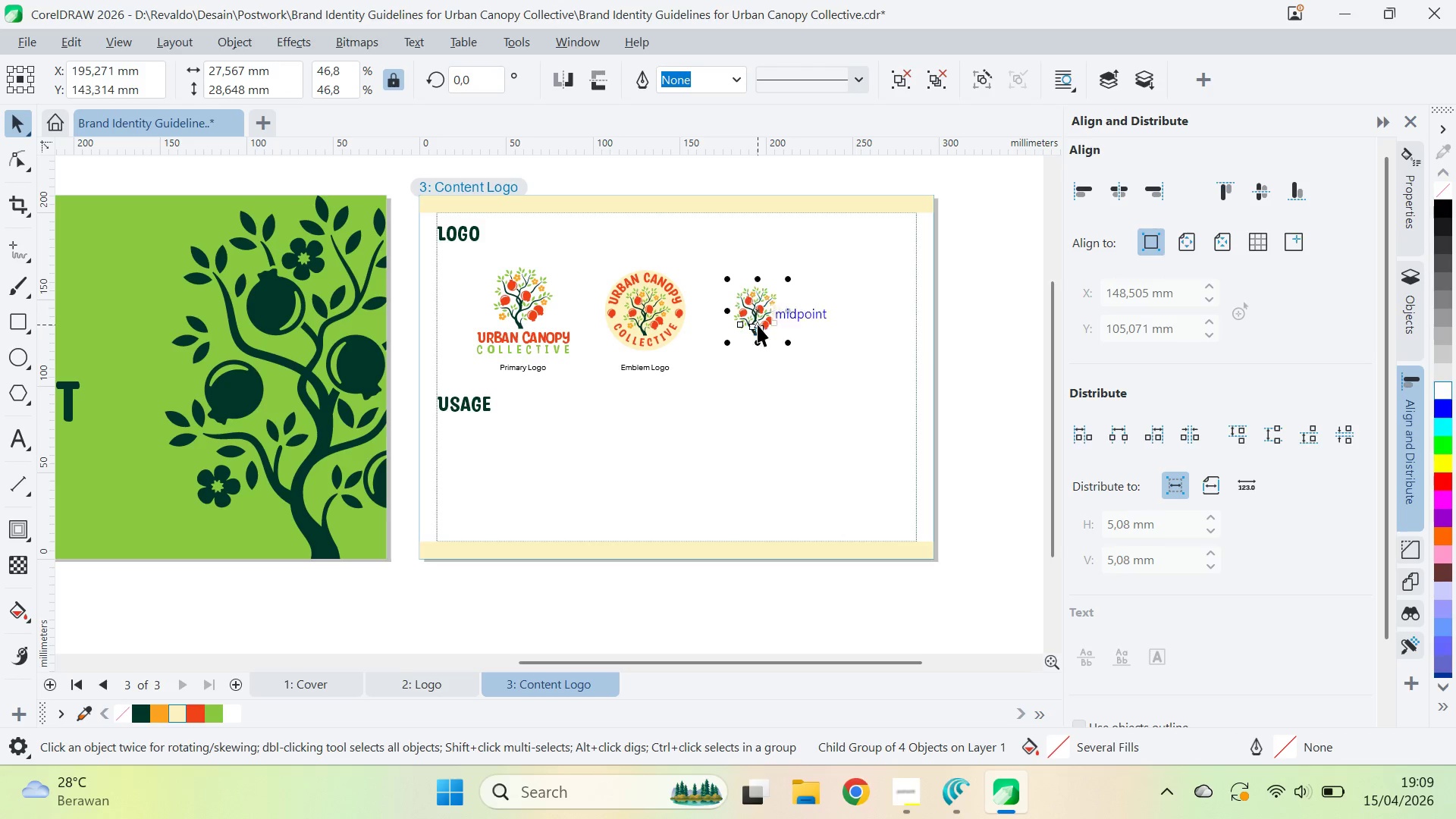 
key(Control+Z)
 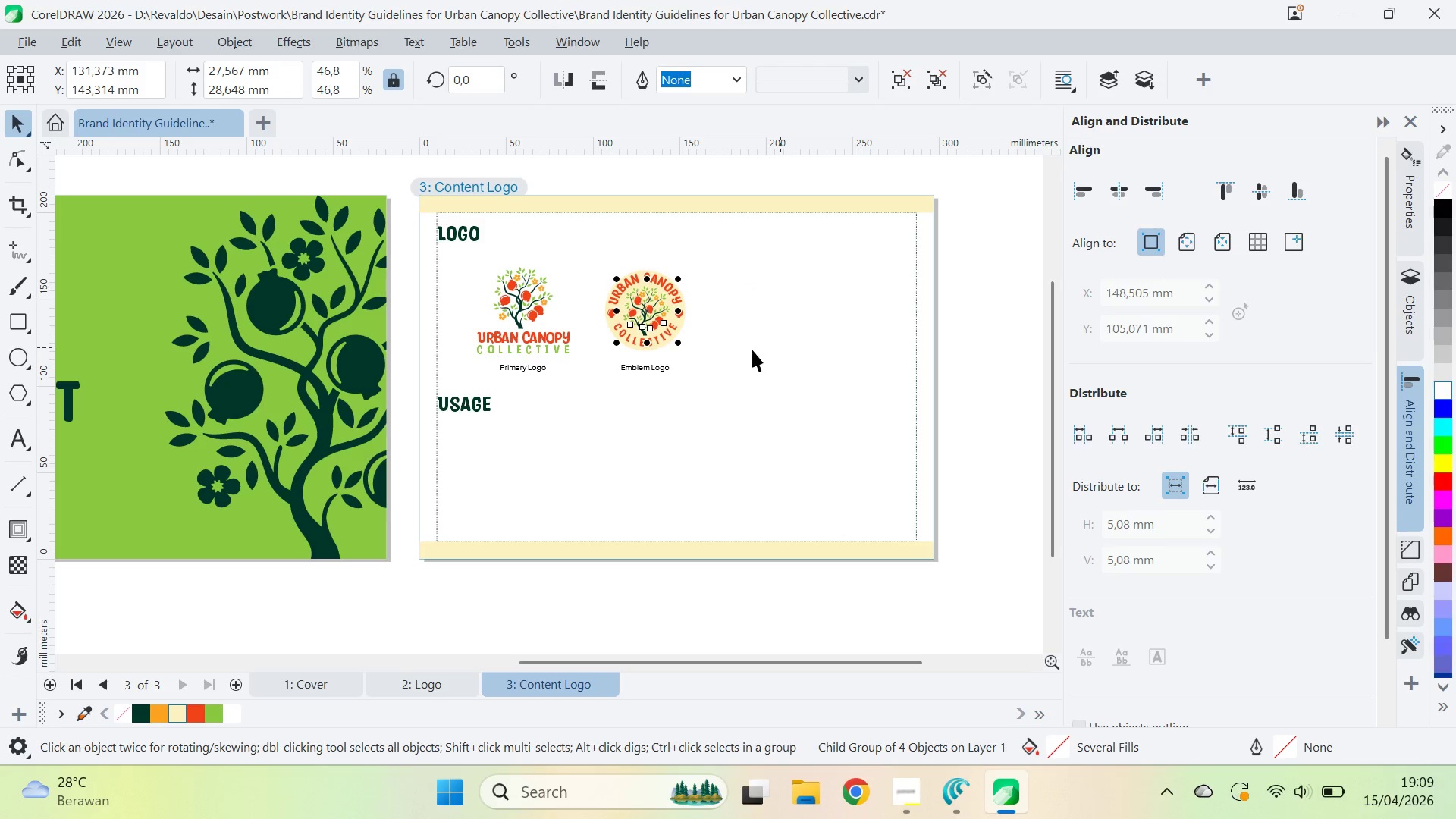 
key(Control+C)
 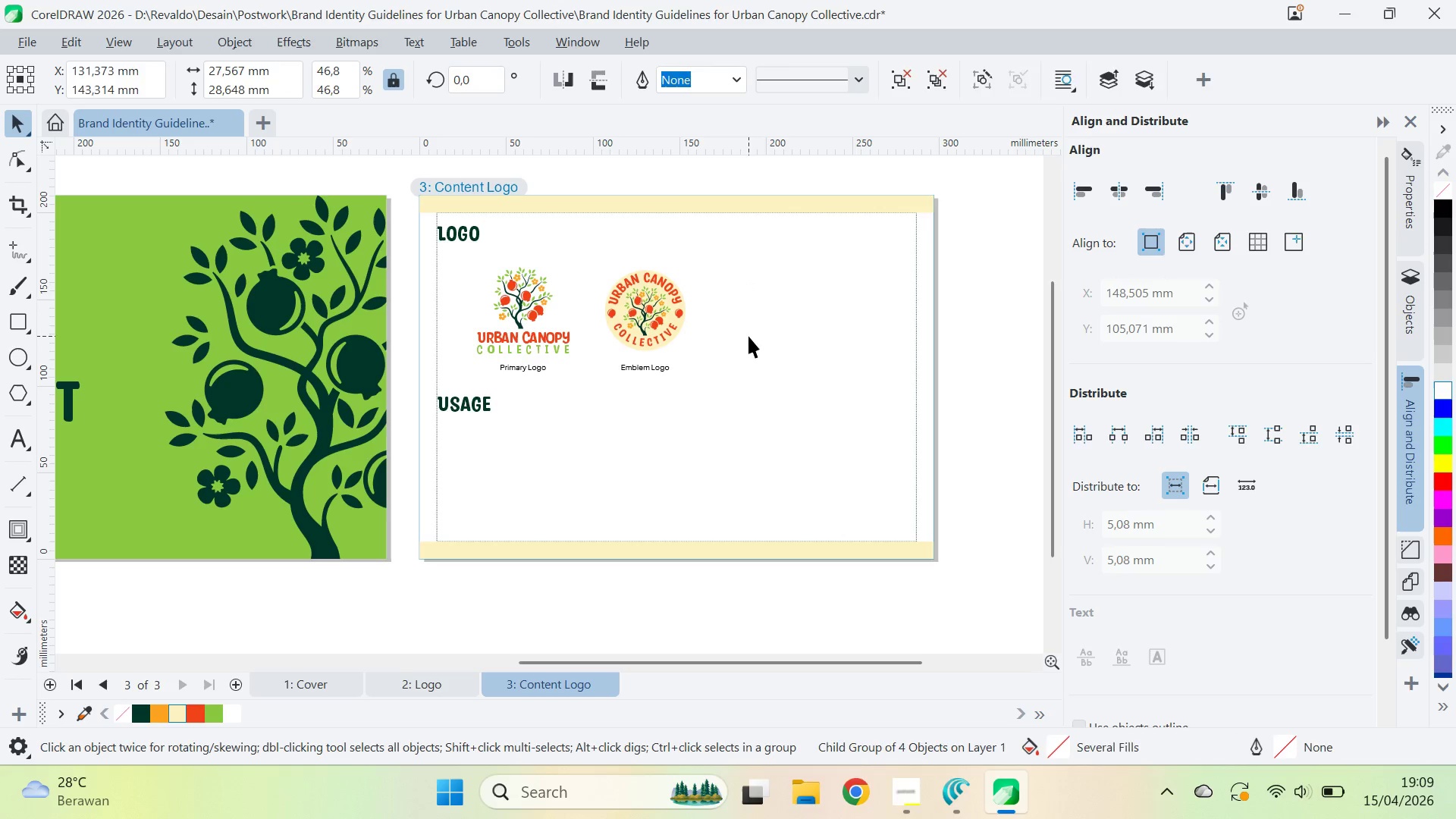 
left_click([748, 336])
 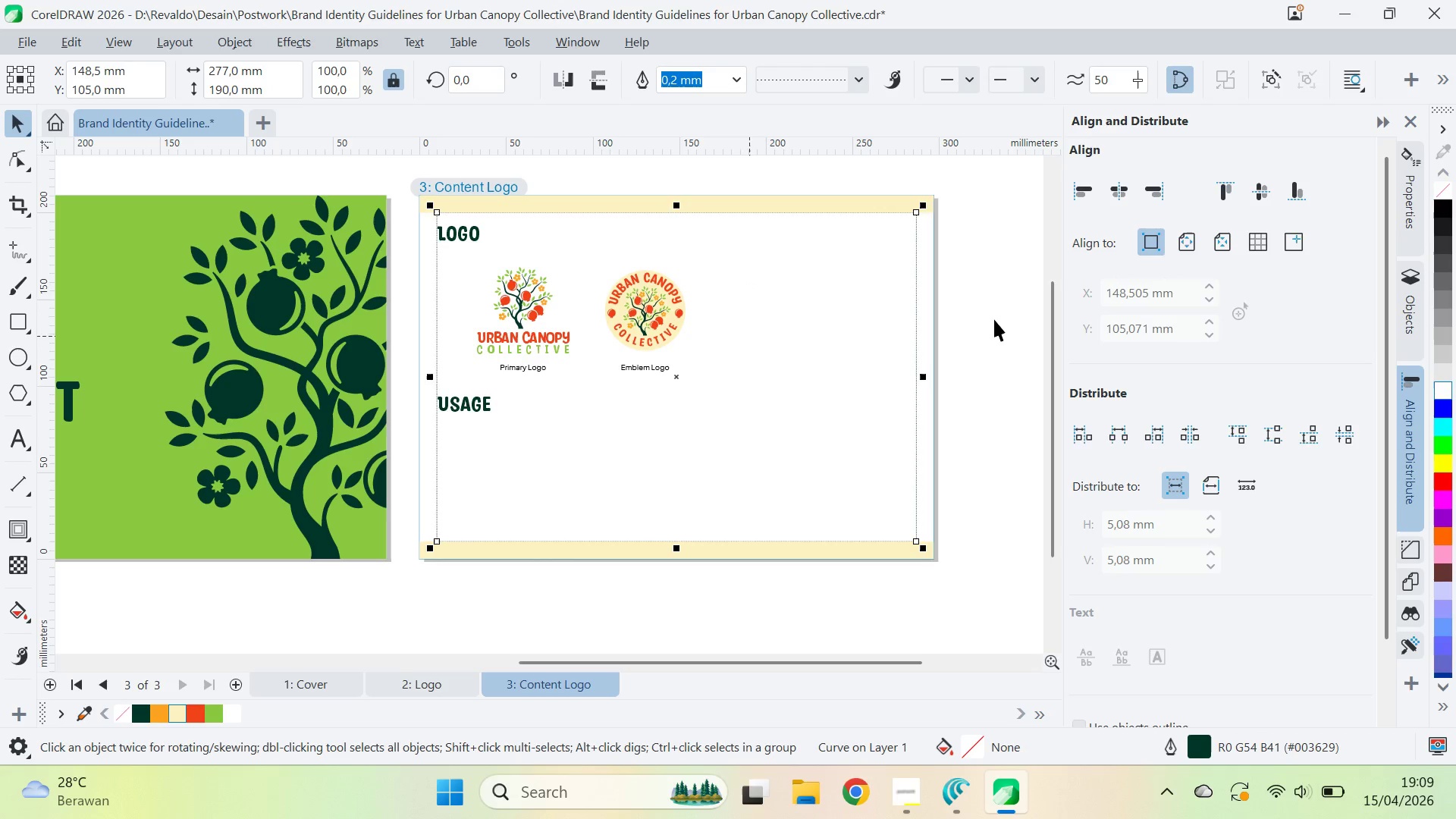 
left_click([994, 319])
 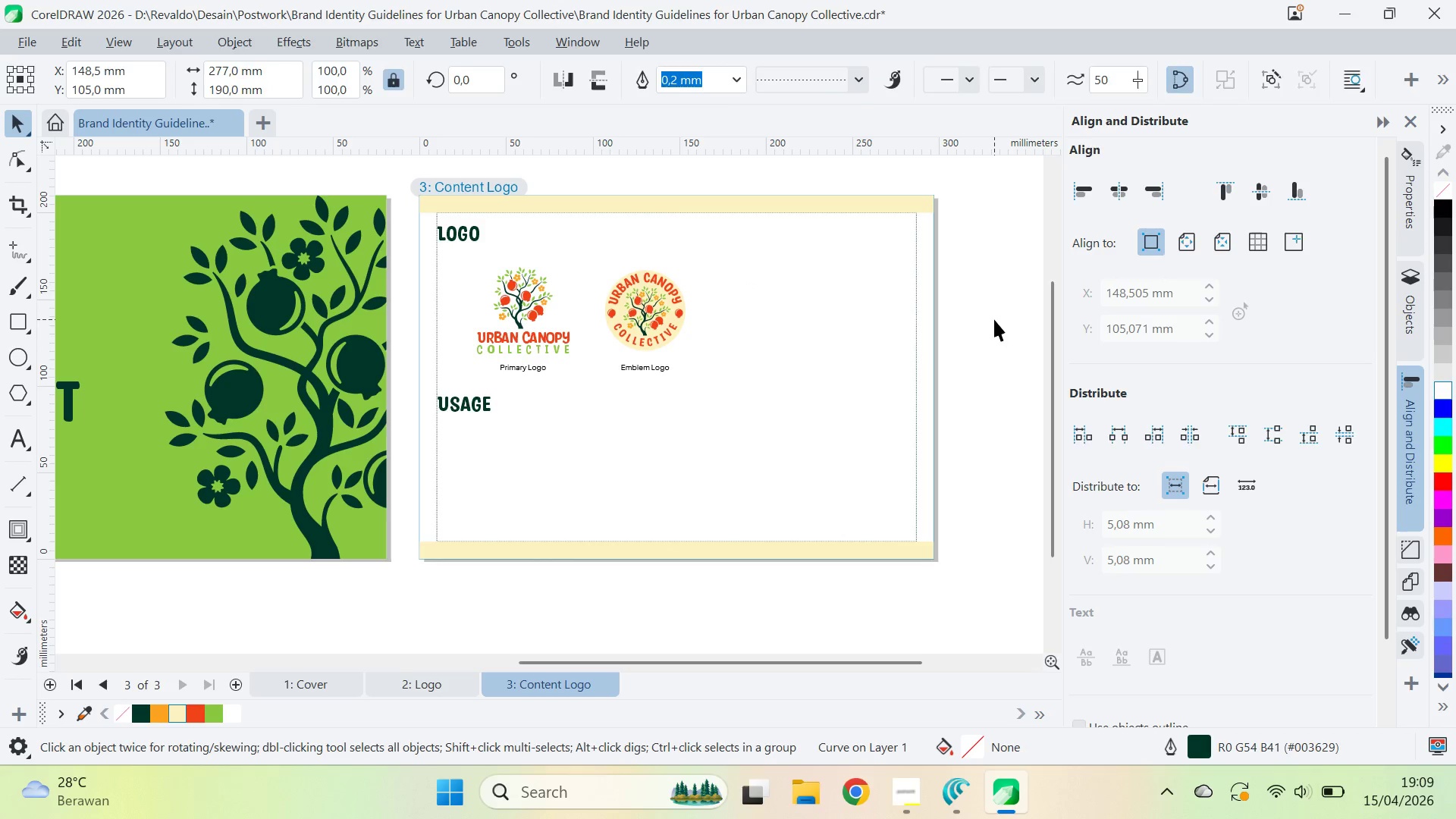 
key(Control+ControlLeft)
 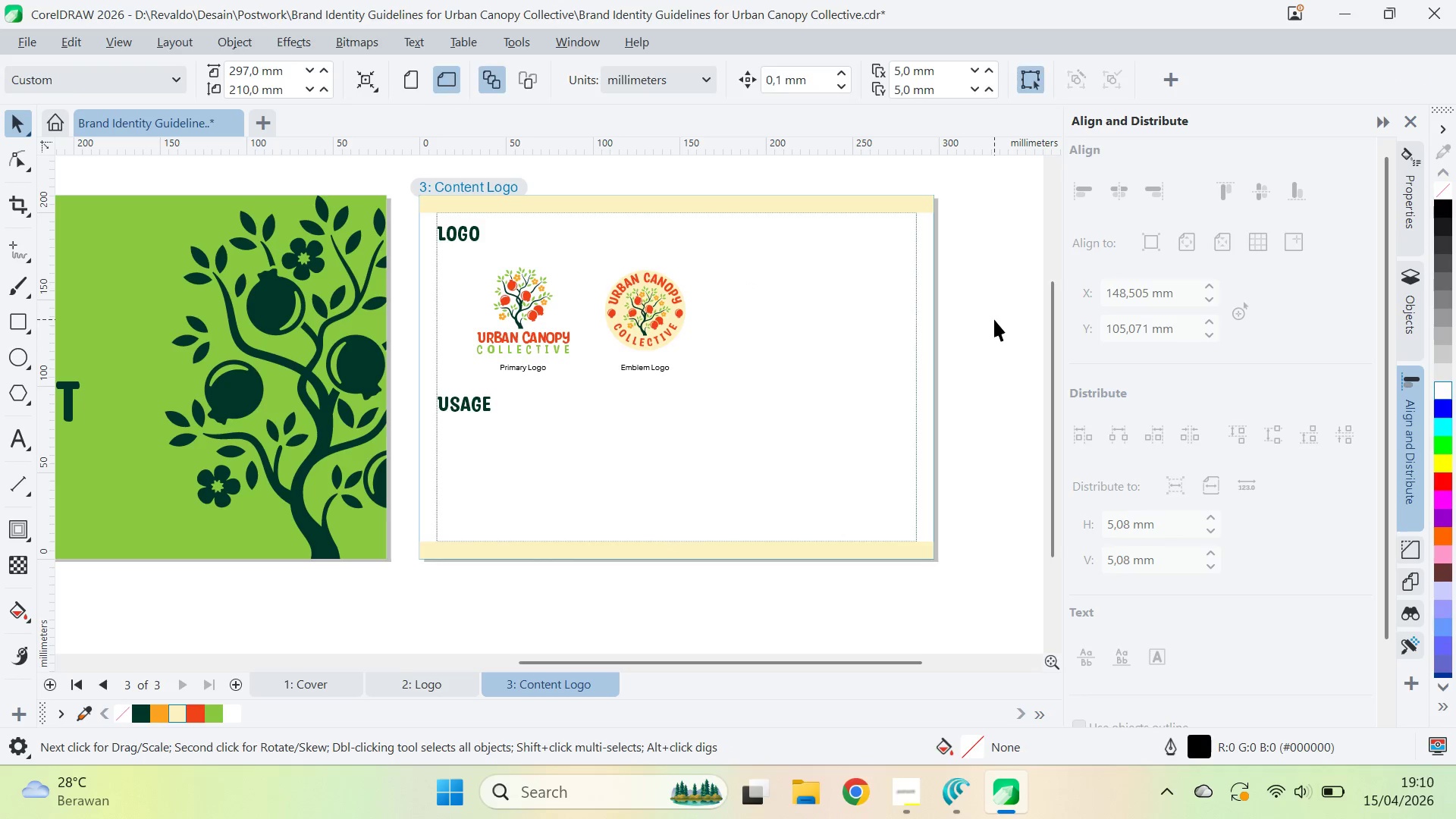 
key(Control+V)
 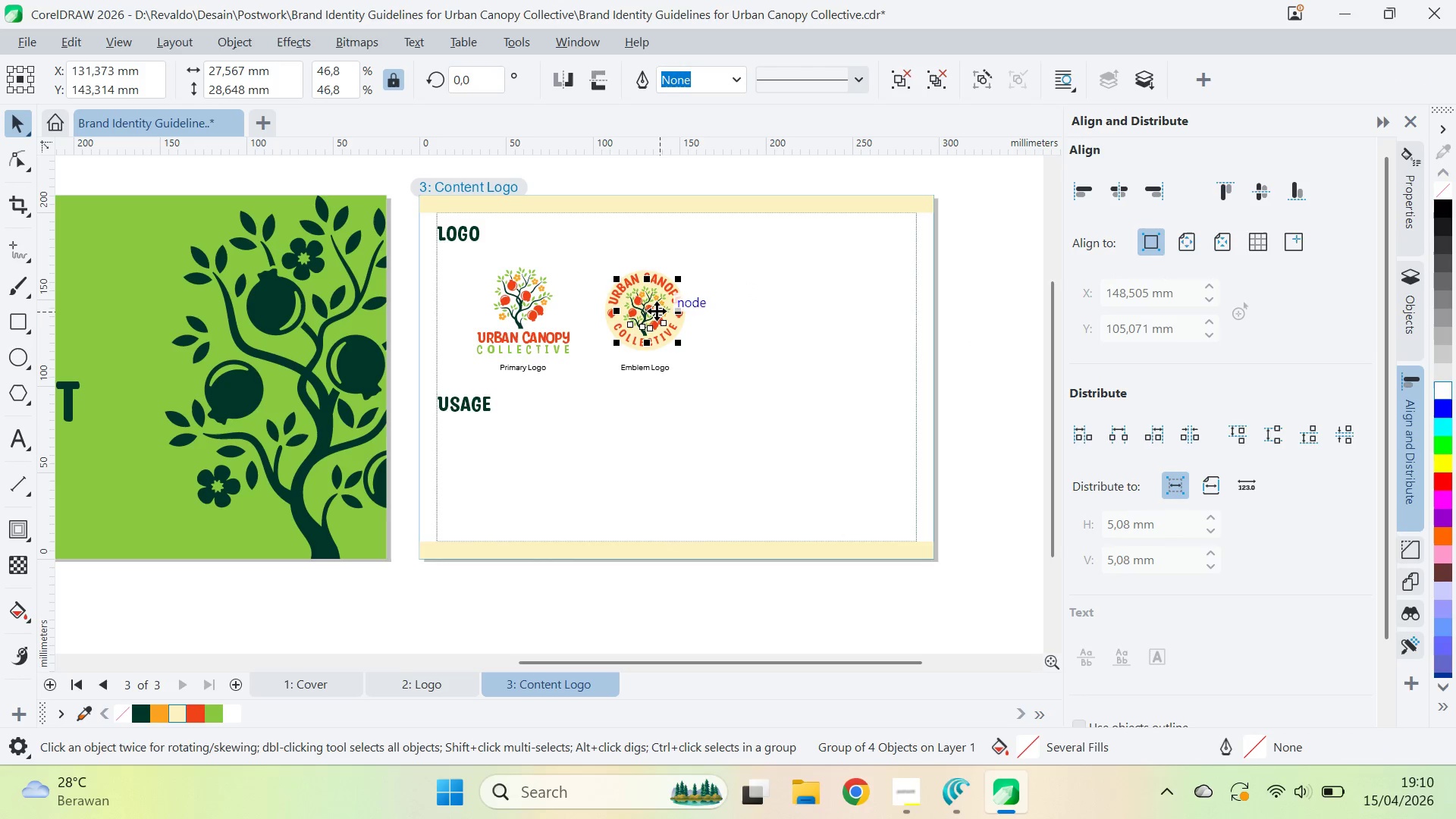 
left_click_drag(start_coordinate=[655, 310], to_coordinate=[783, 315])
 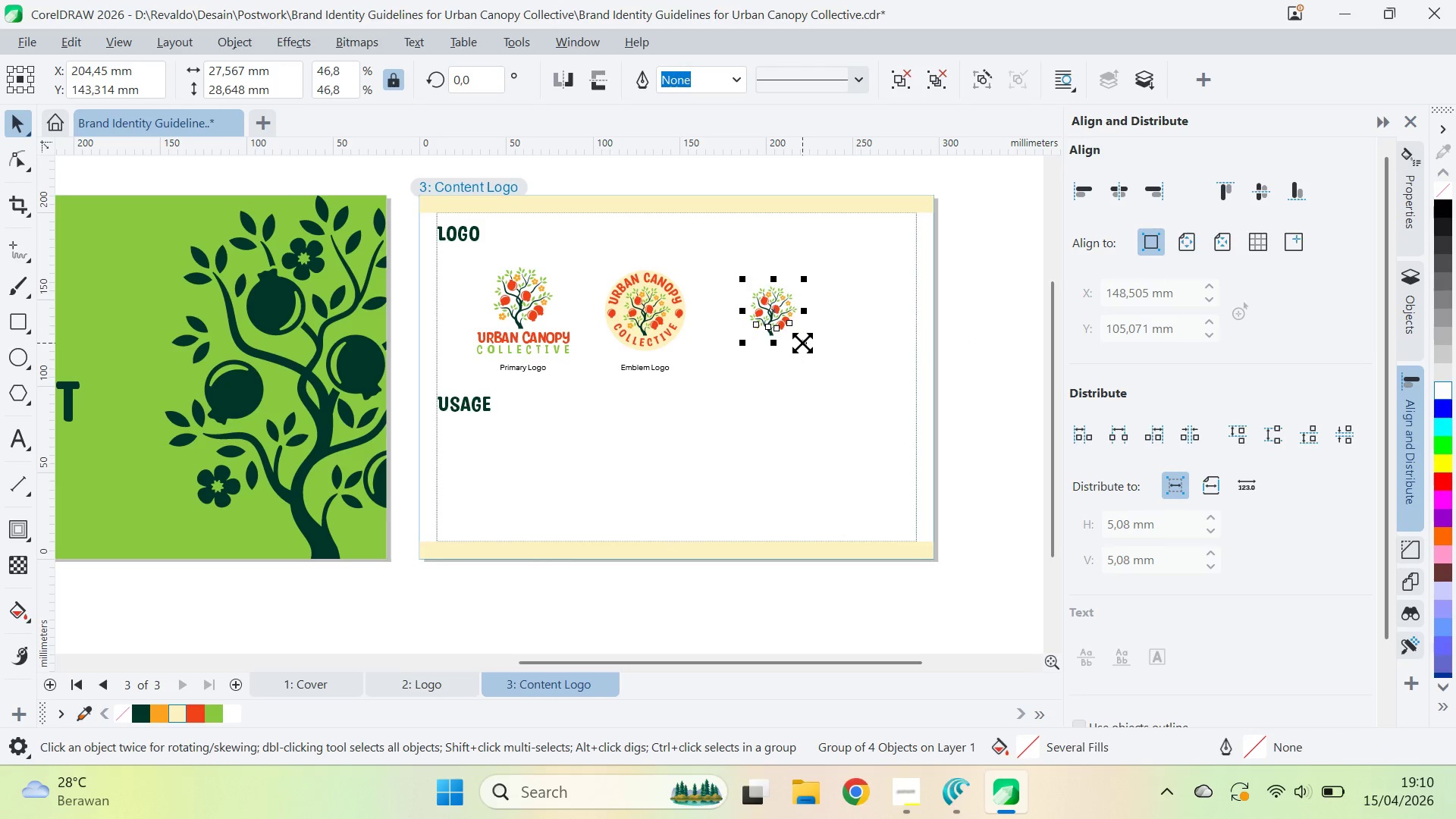 
hold_key(key=ShiftLeft, duration=0.55)
 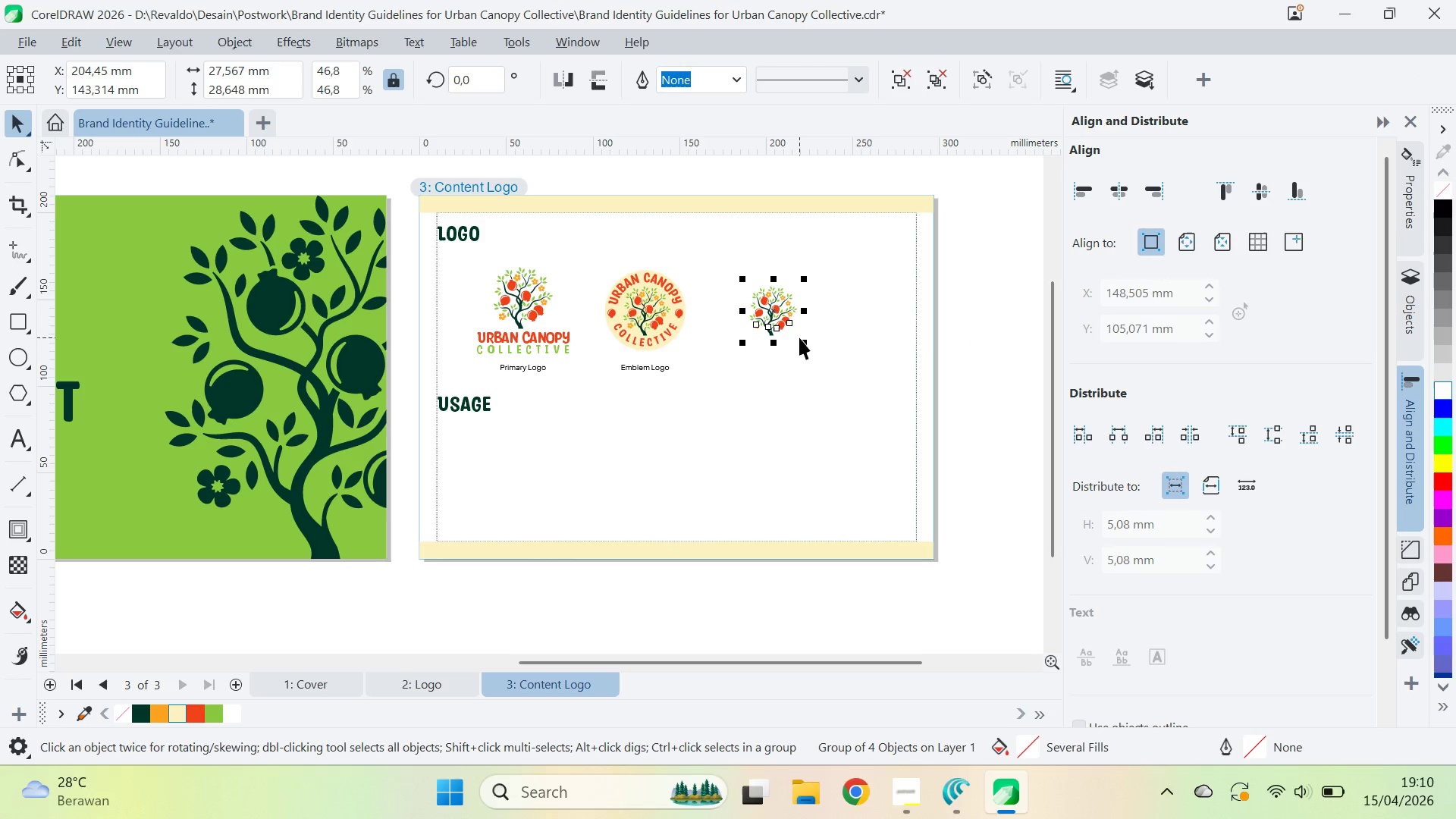 
hold_key(key=ShiftLeft, duration=1.12)
left_click_drag(start_coordinate=[802, 343], to_coordinate=[818, 354])
 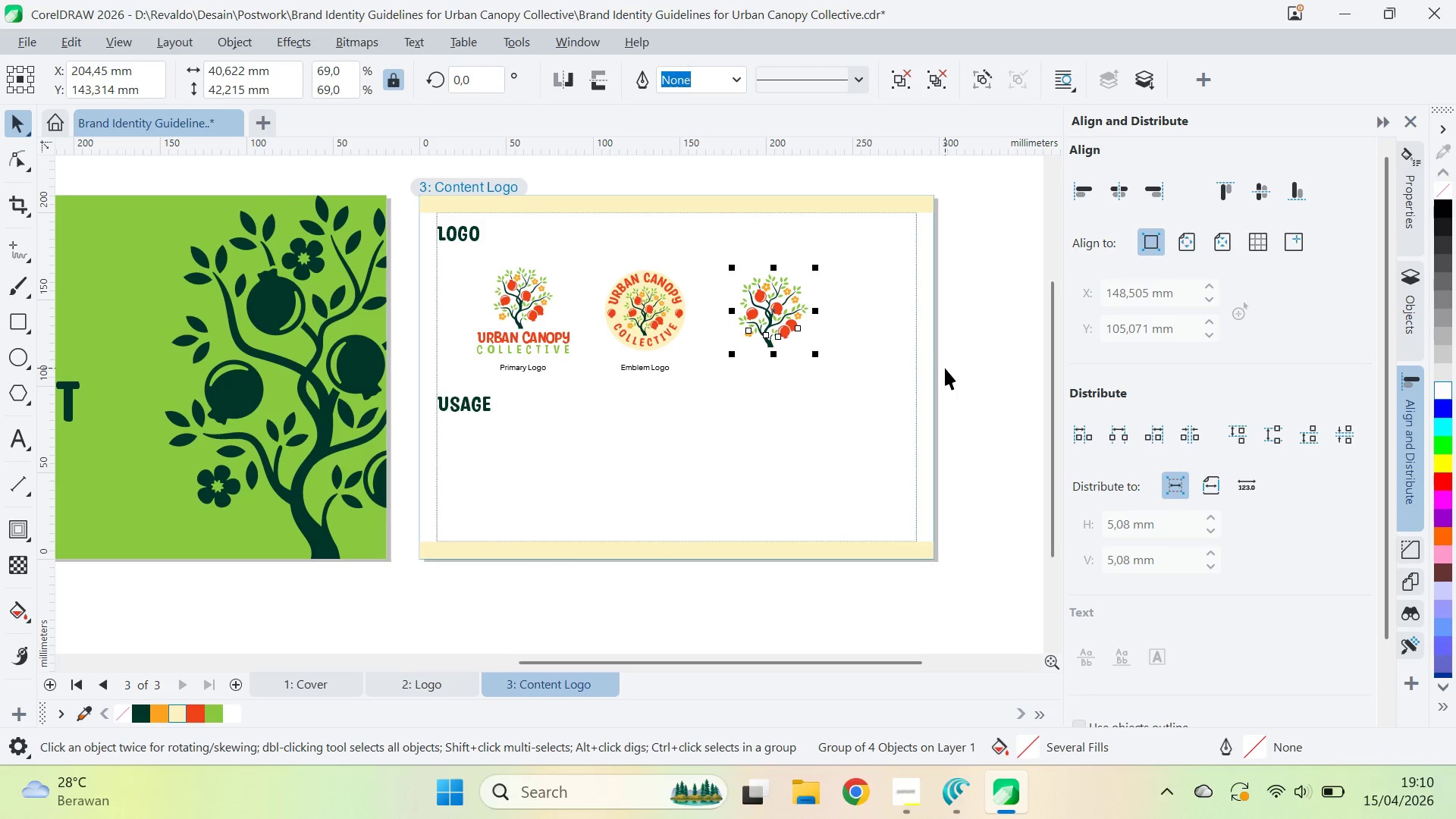 
left_click([945, 368])
 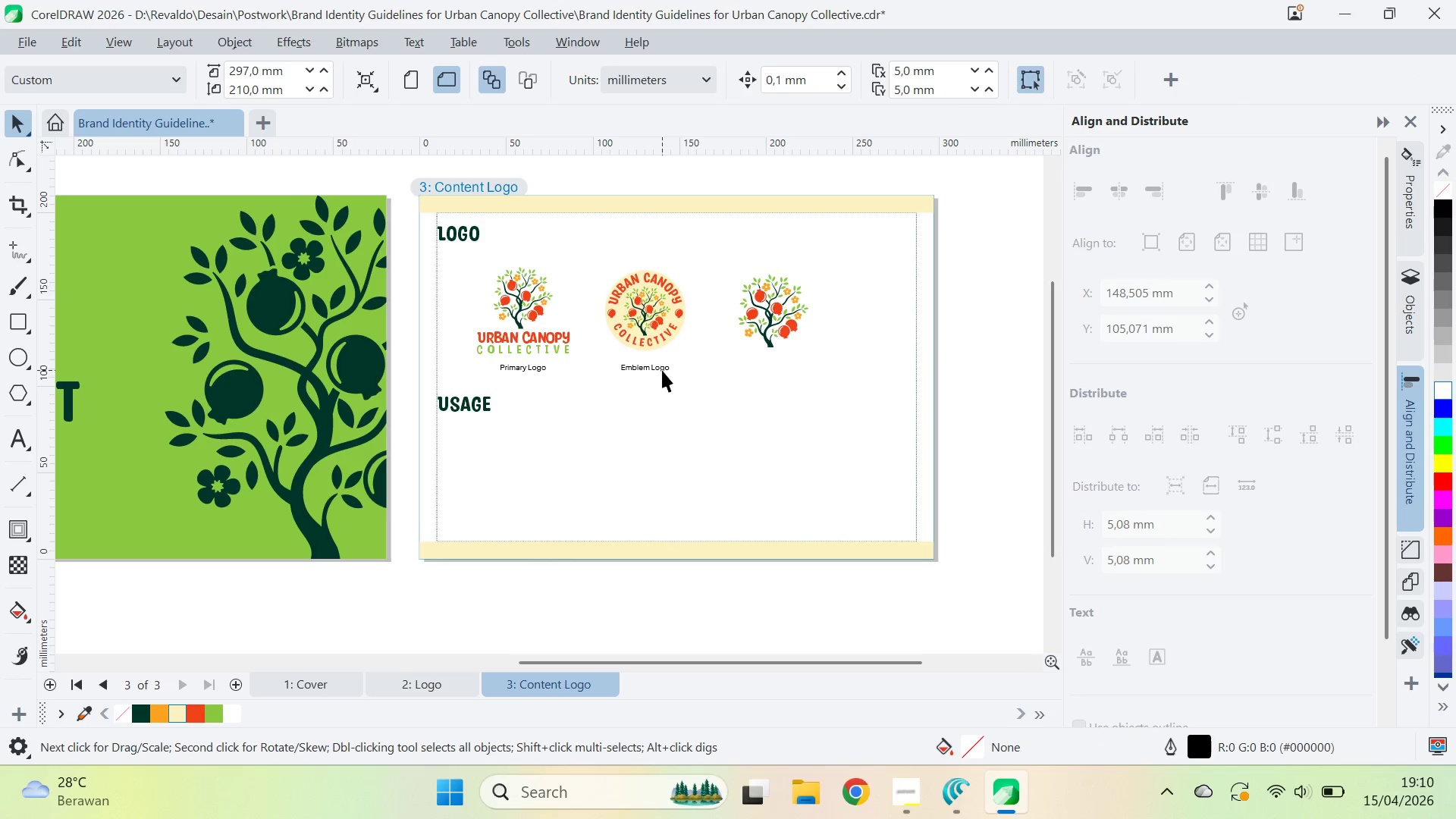 
left_click_drag(start_coordinate=[662, 369], to_coordinate=[780, 378])
 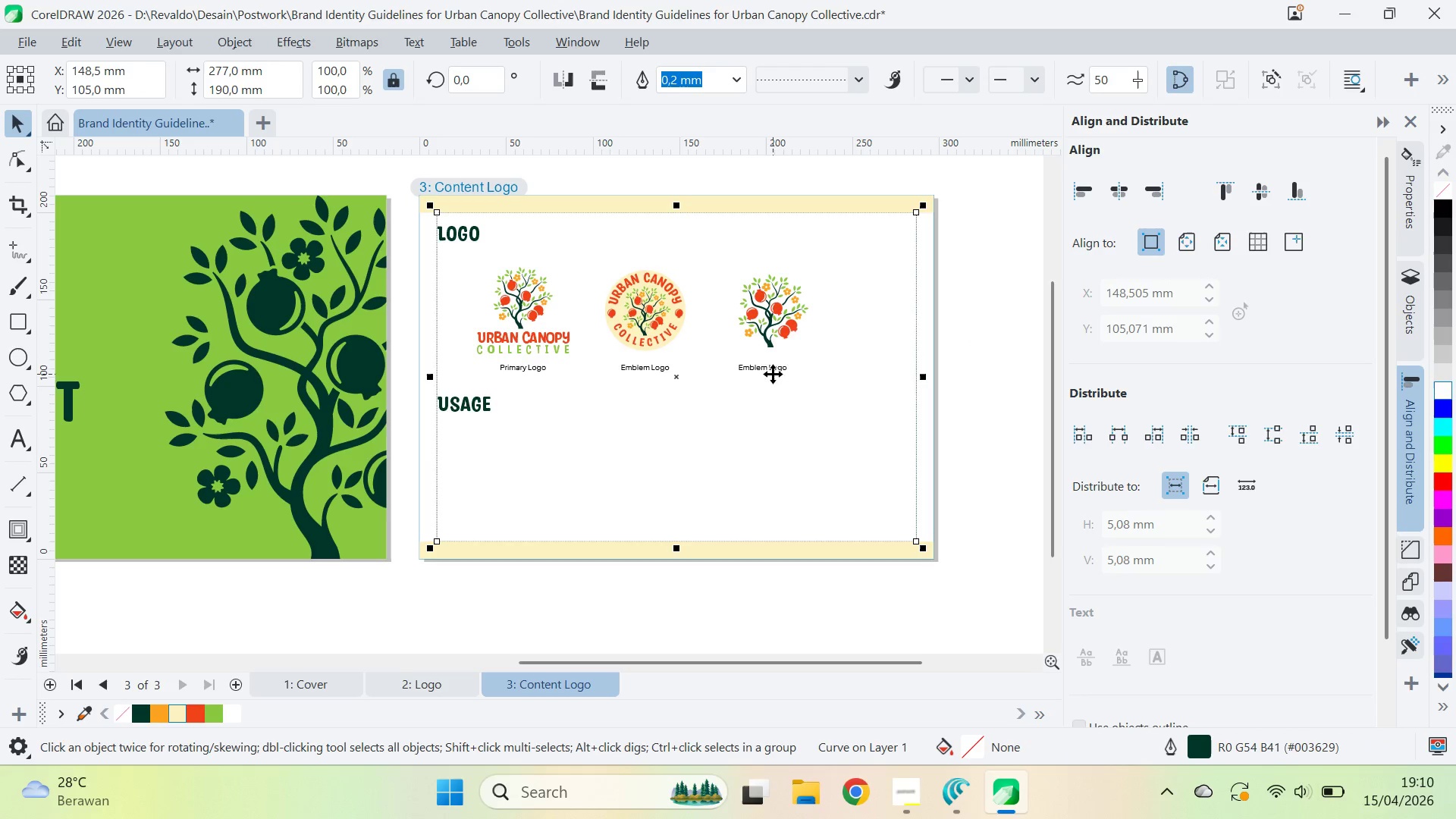 
hold_key(key=ShiftLeft, duration=0.92)
 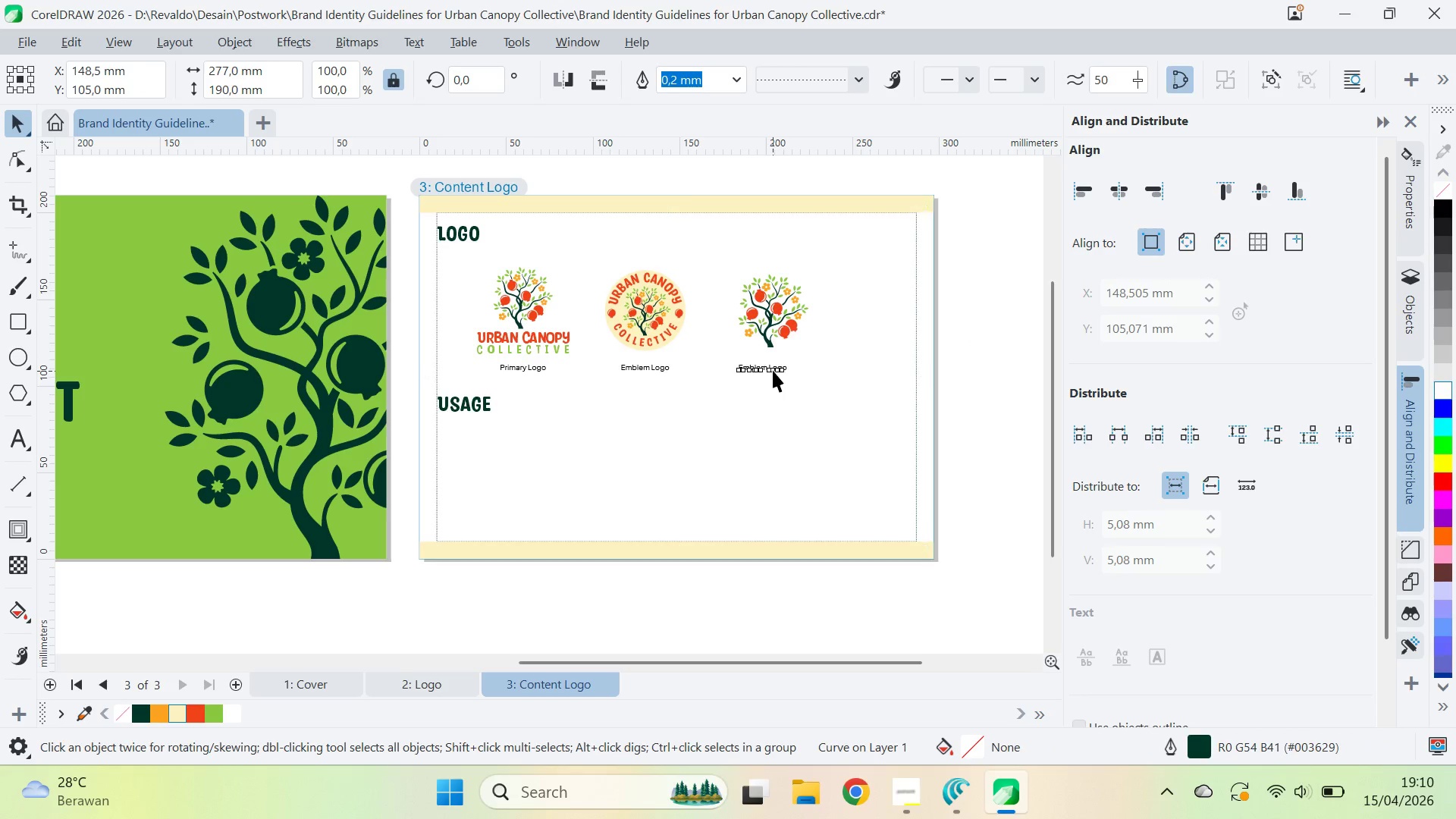 
double_click([773, 370])
 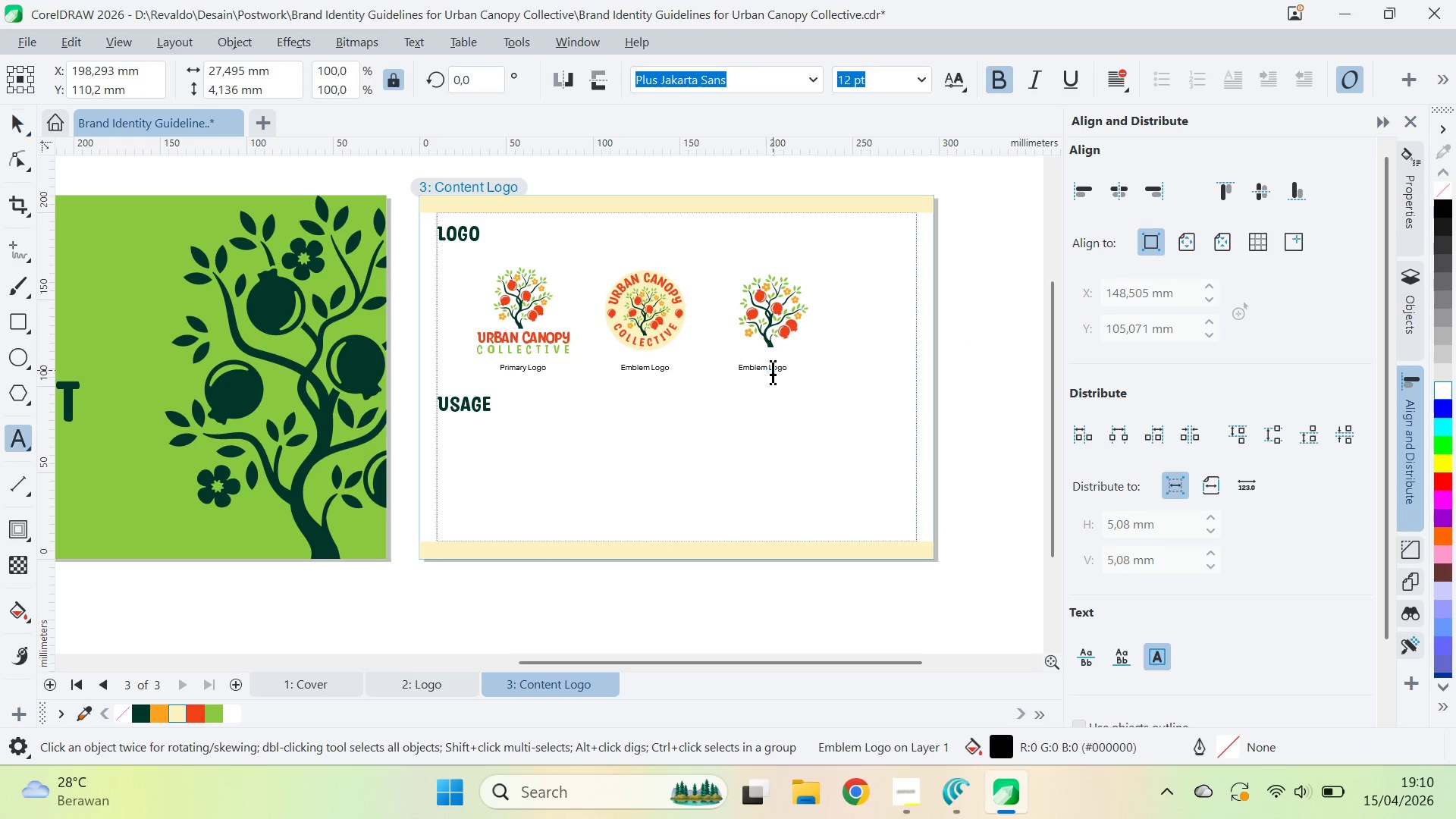 
key(Control+ControlLeft)
 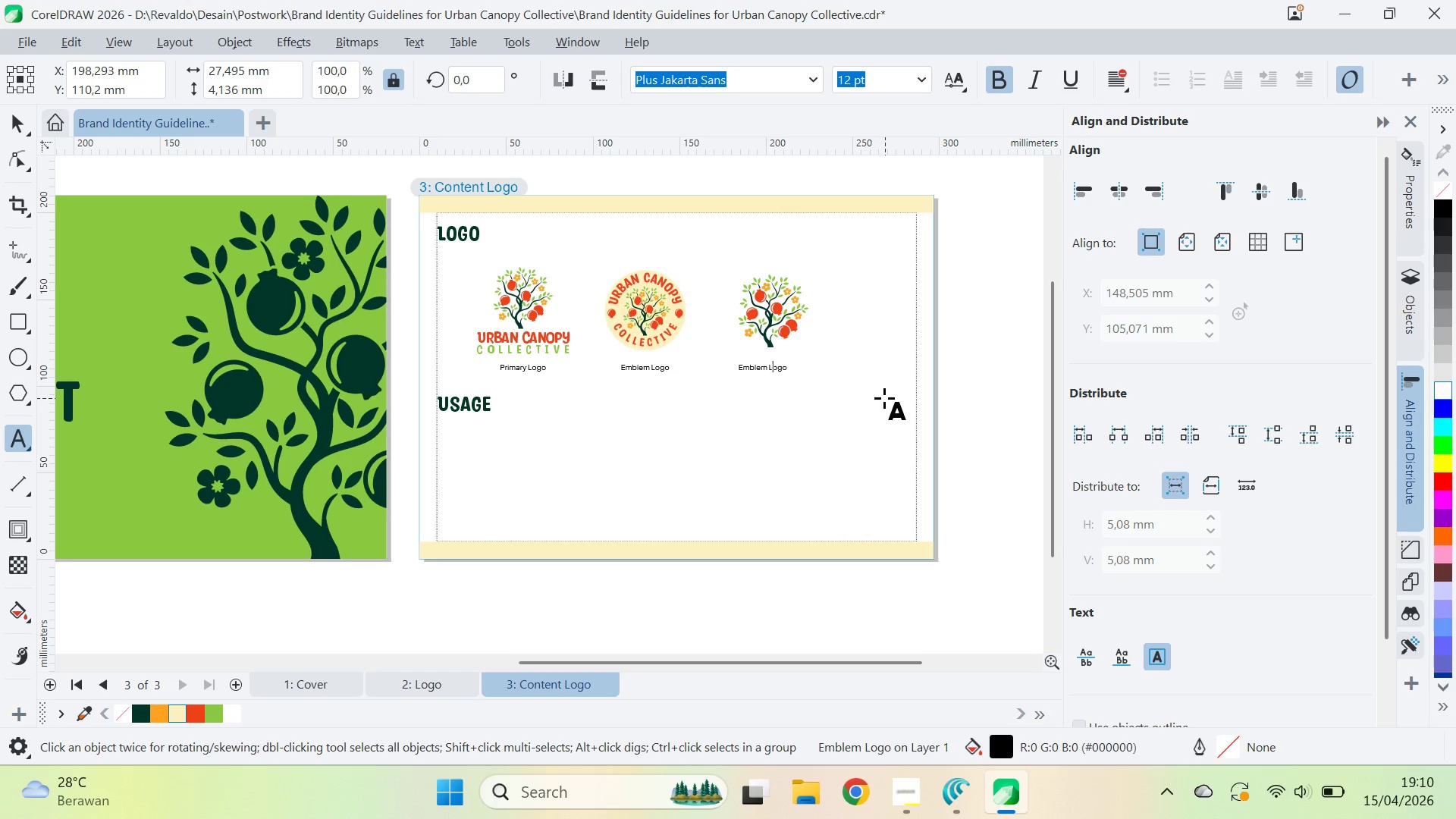 
key(Control+A)
 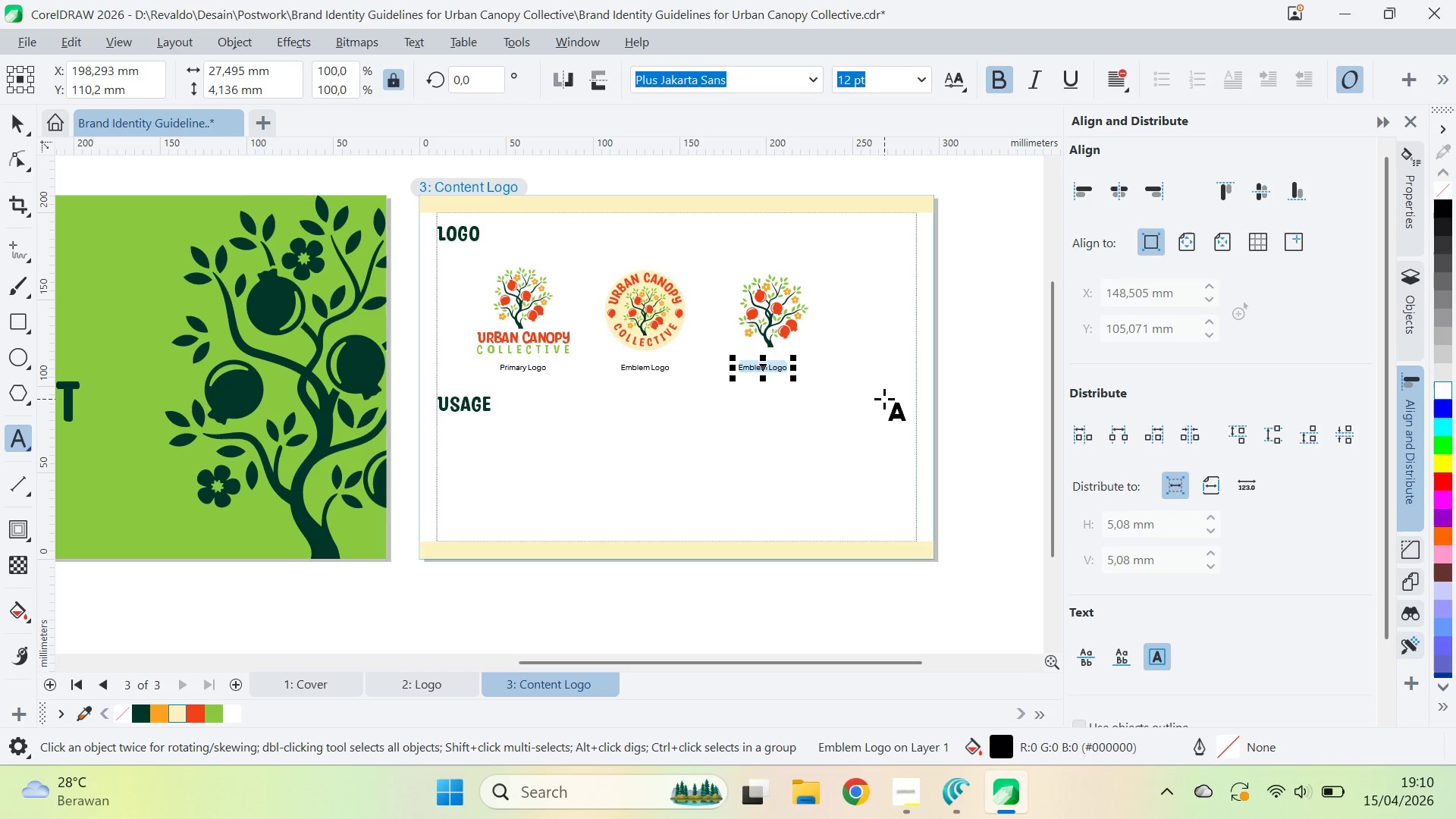 
type(SymbolM)
key(Backspace)
type(m)
key(Backspace)
type( m)
key(Backspace)
type(Mark )
key(Backspace)
 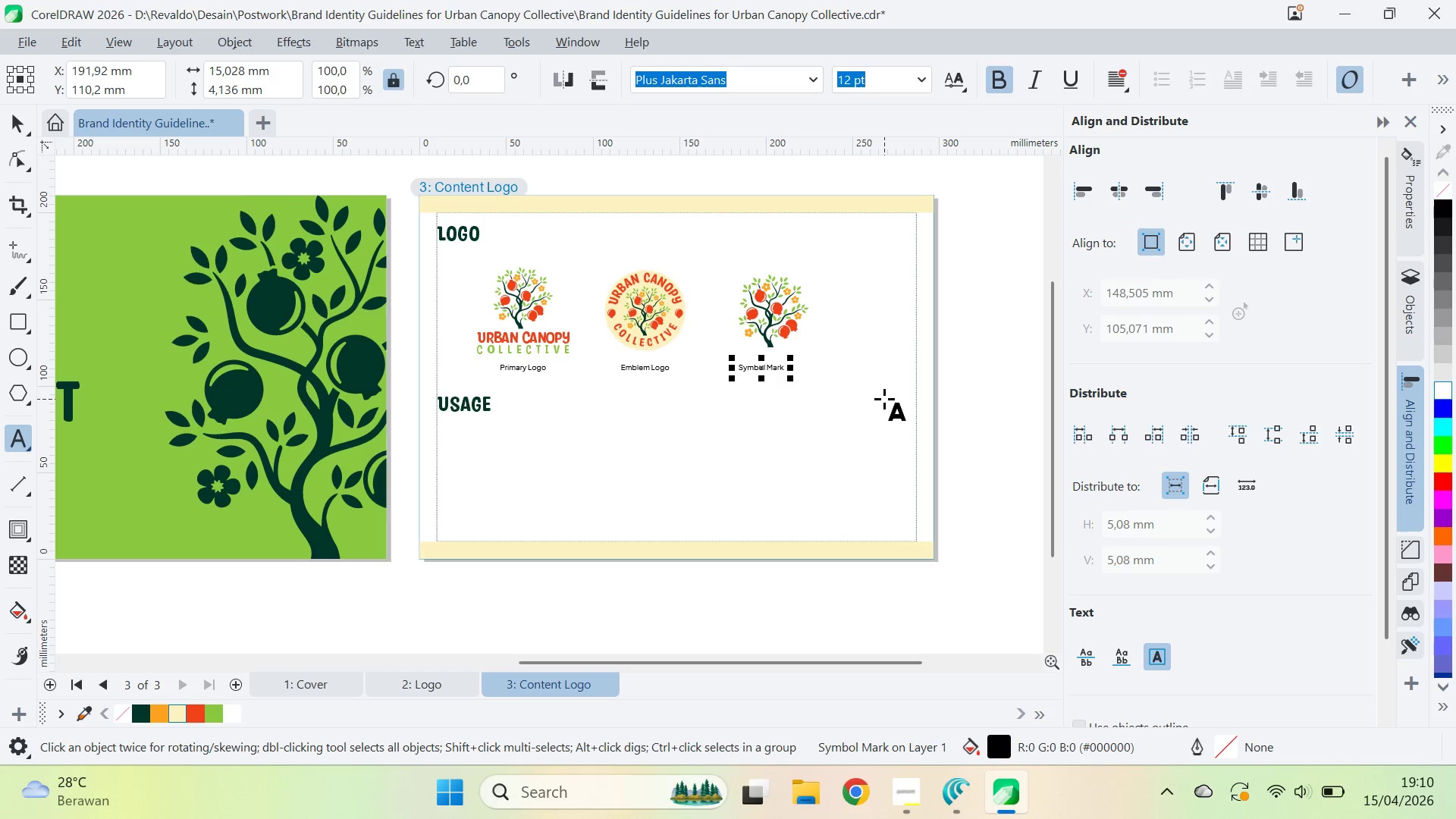 
hold_key(key=ShiftLeft, duration=0.7)
left_click([771, 342])
 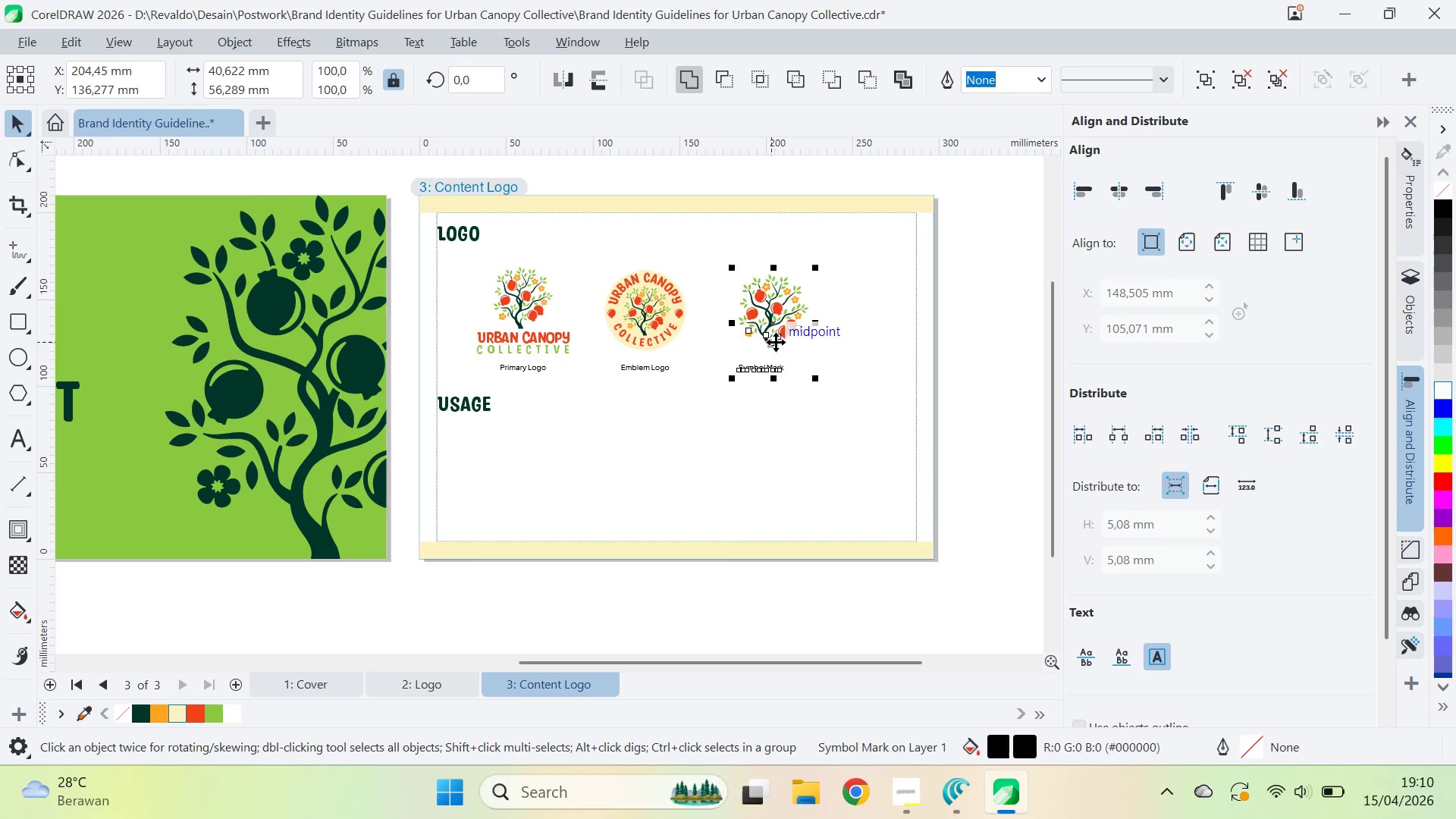 
key(C)
 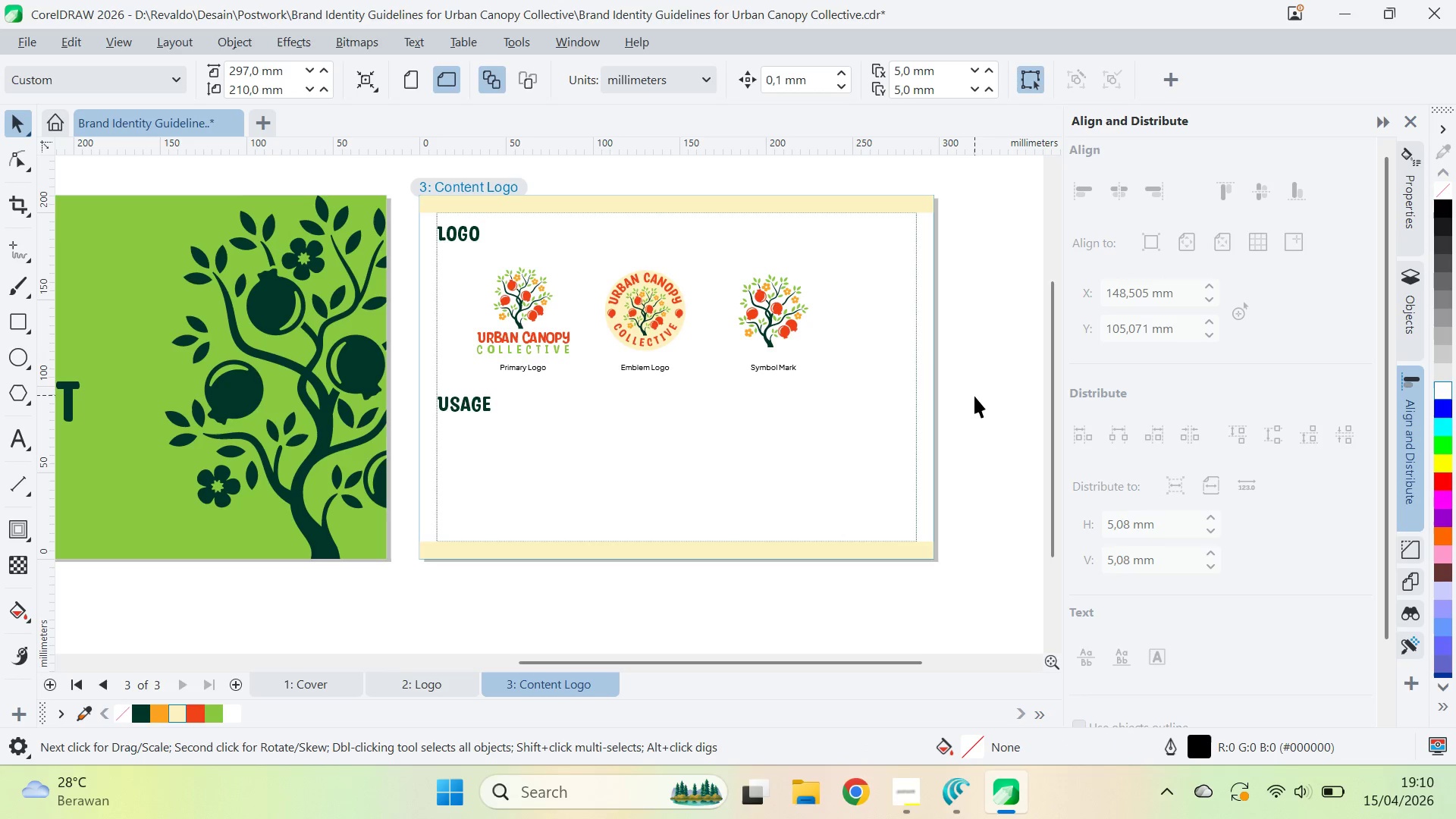 
left_click_drag(start_coordinate=[971, 403], to_coordinate=[717, 246])
 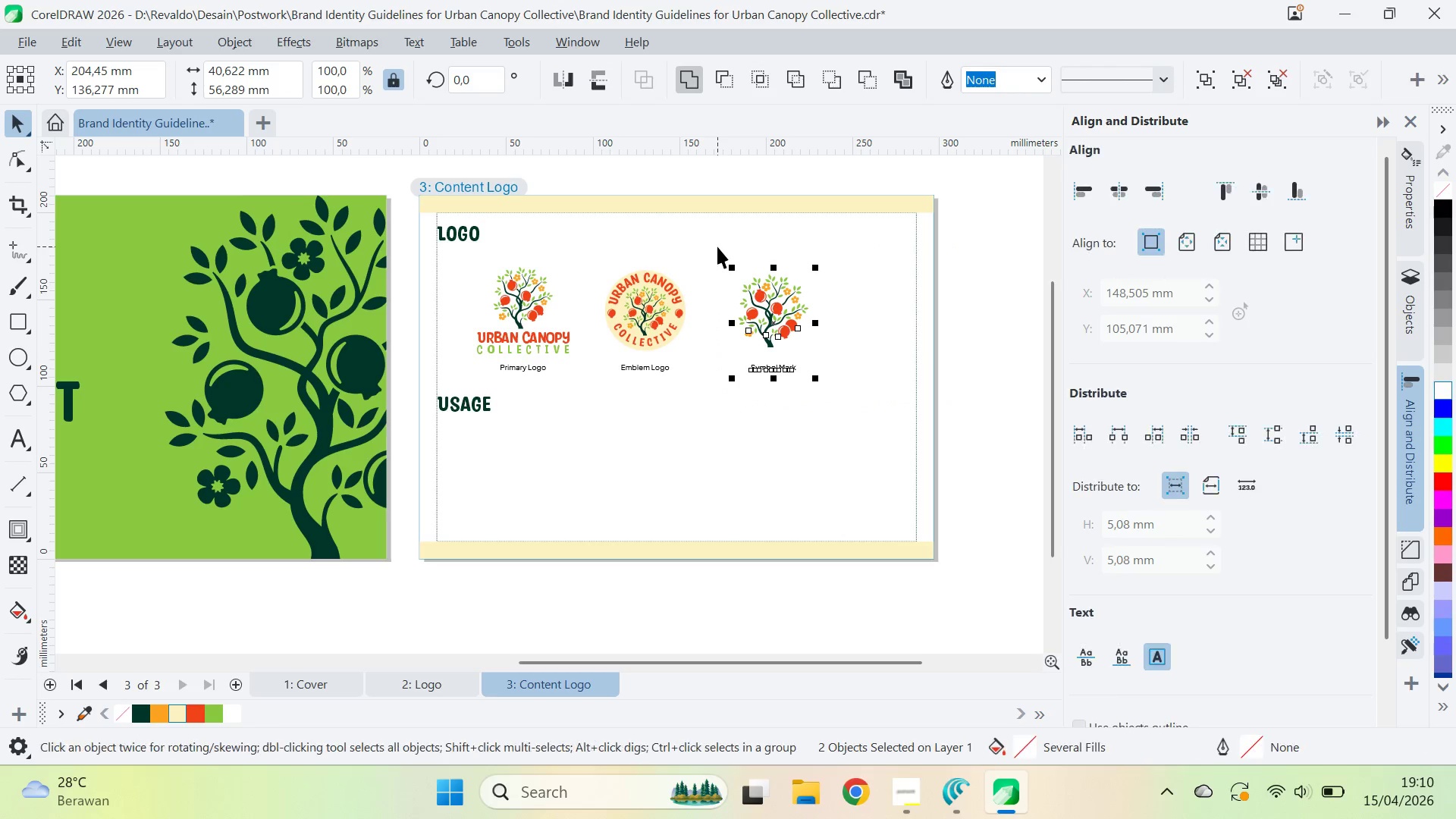 
key(Control+G)
 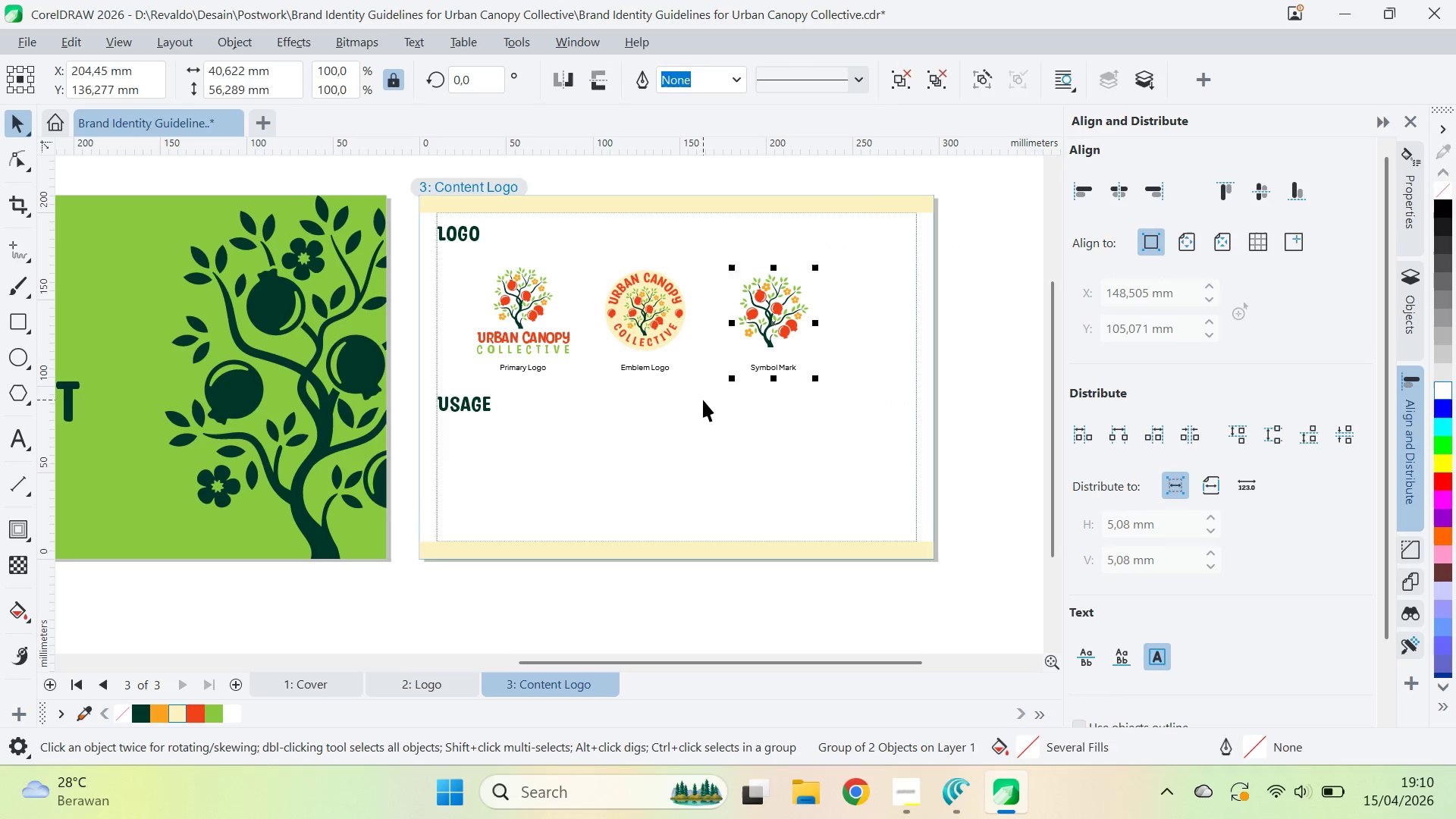 
left_click_drag(start_coordinate=[703, 400], to_coordinate=[579, 264])
 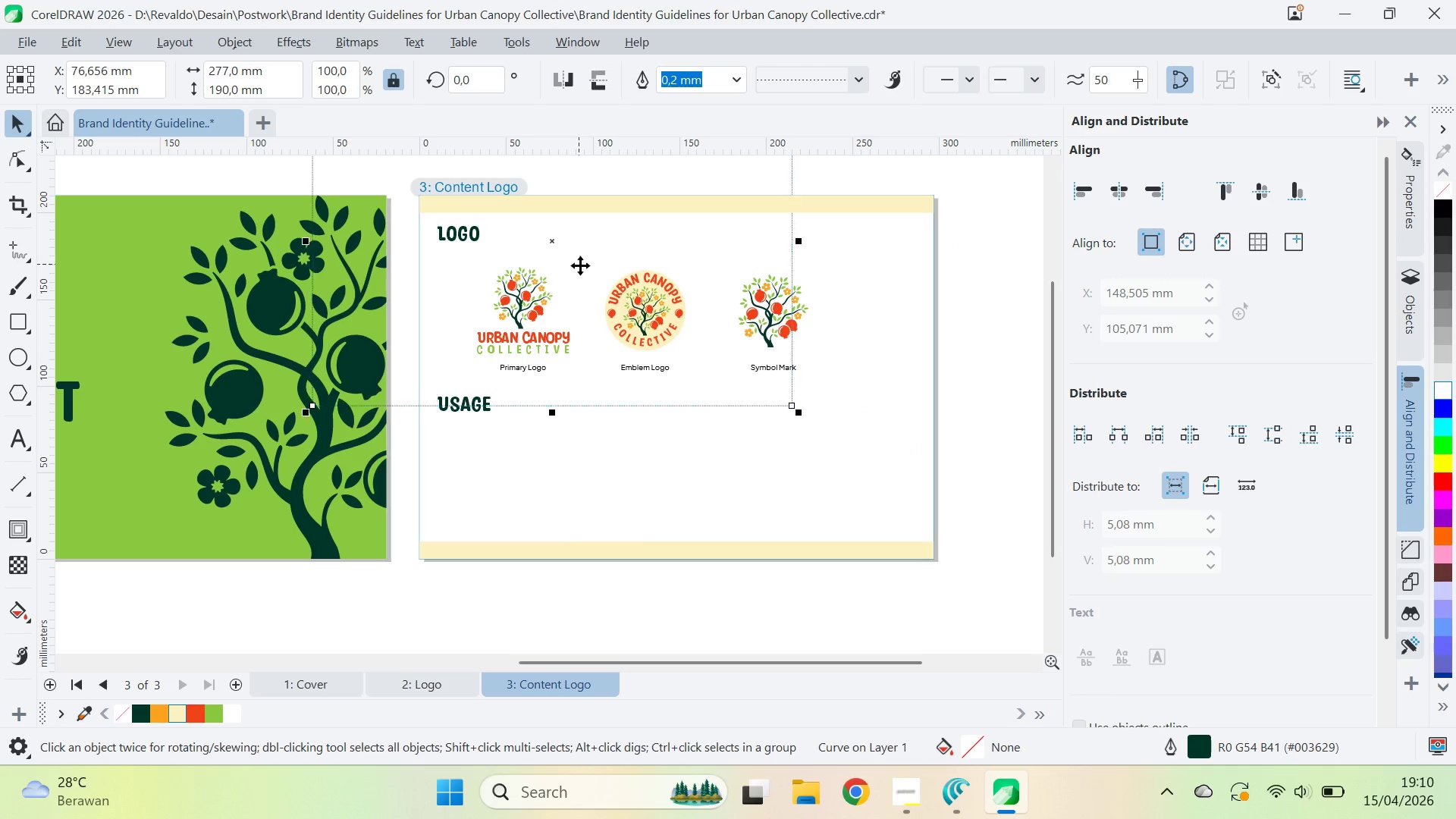 
key(Control+Z)
 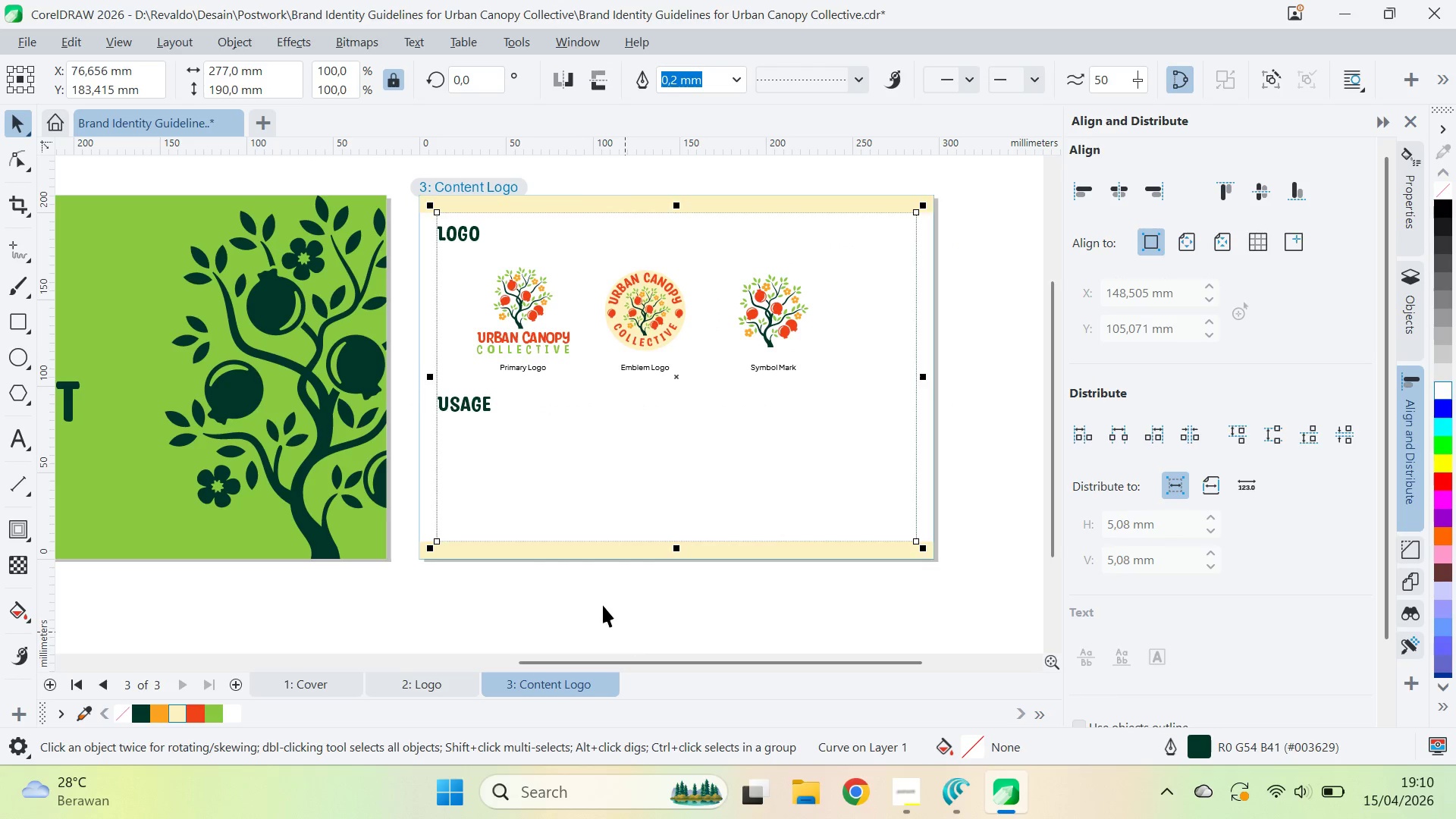 
left_click_drag(start_coordinate=[601, 599], to_coordinate=[700, 251])
 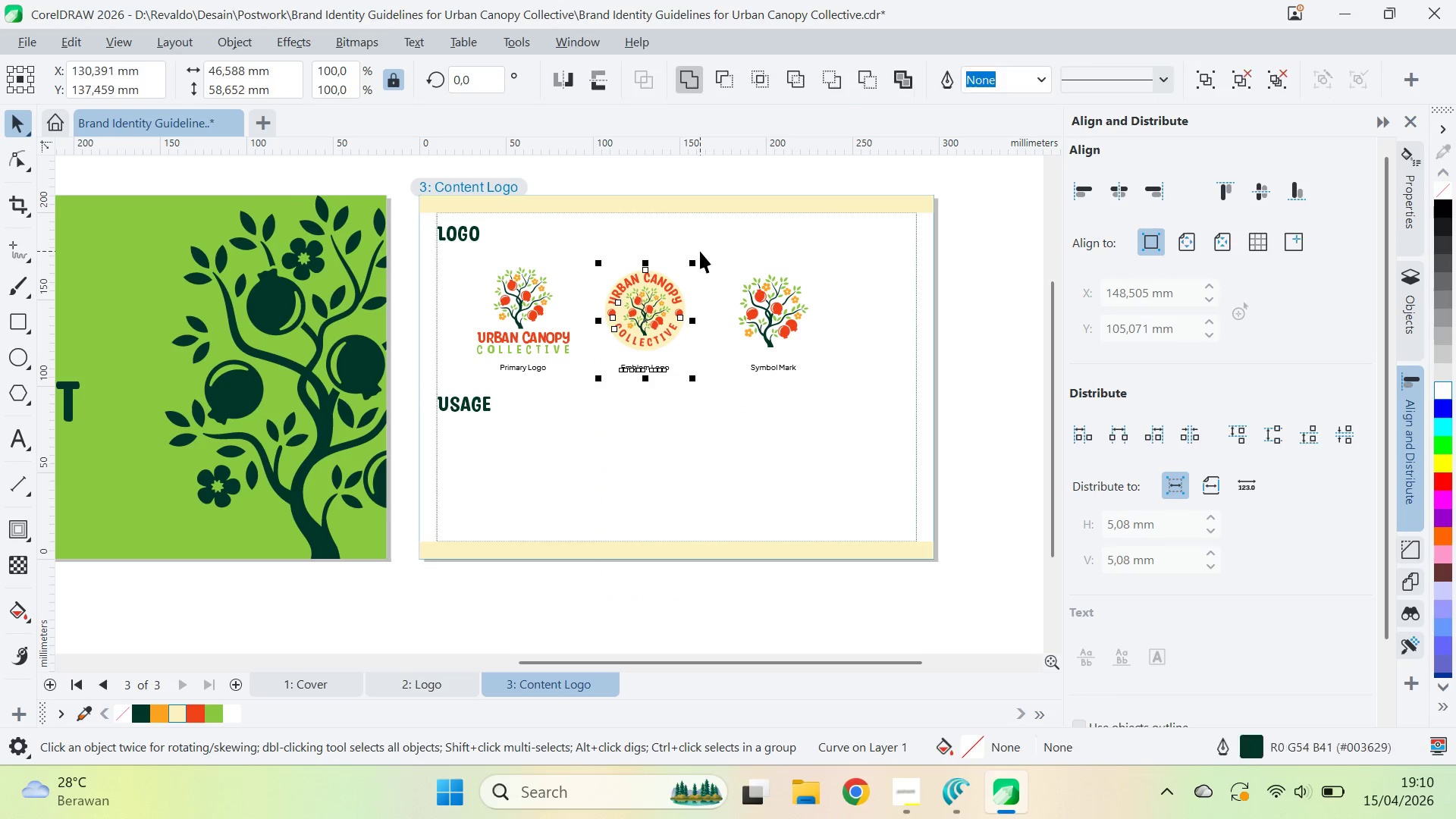 
key(Control+G)
 